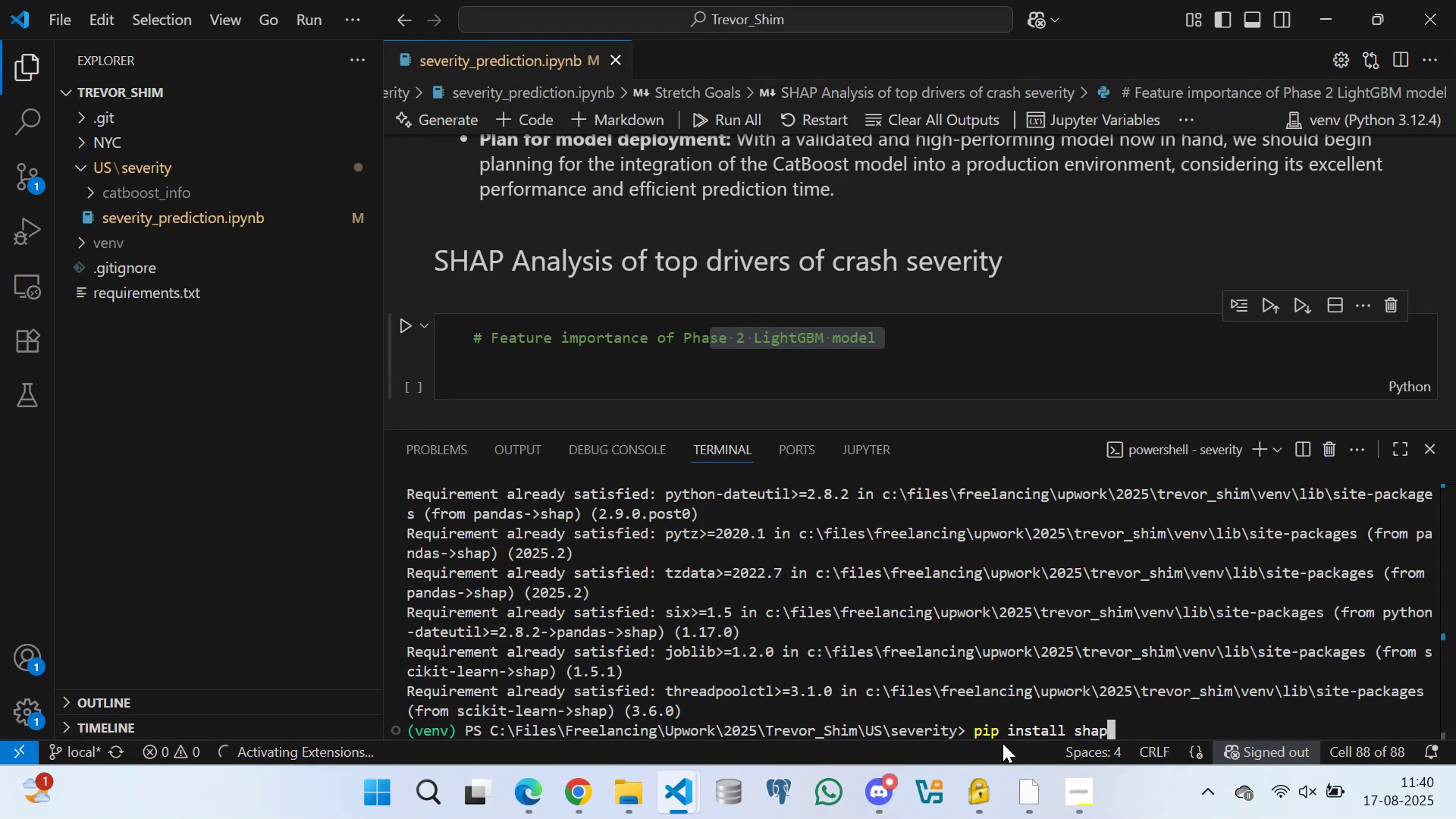 
key(ArrowUp)
 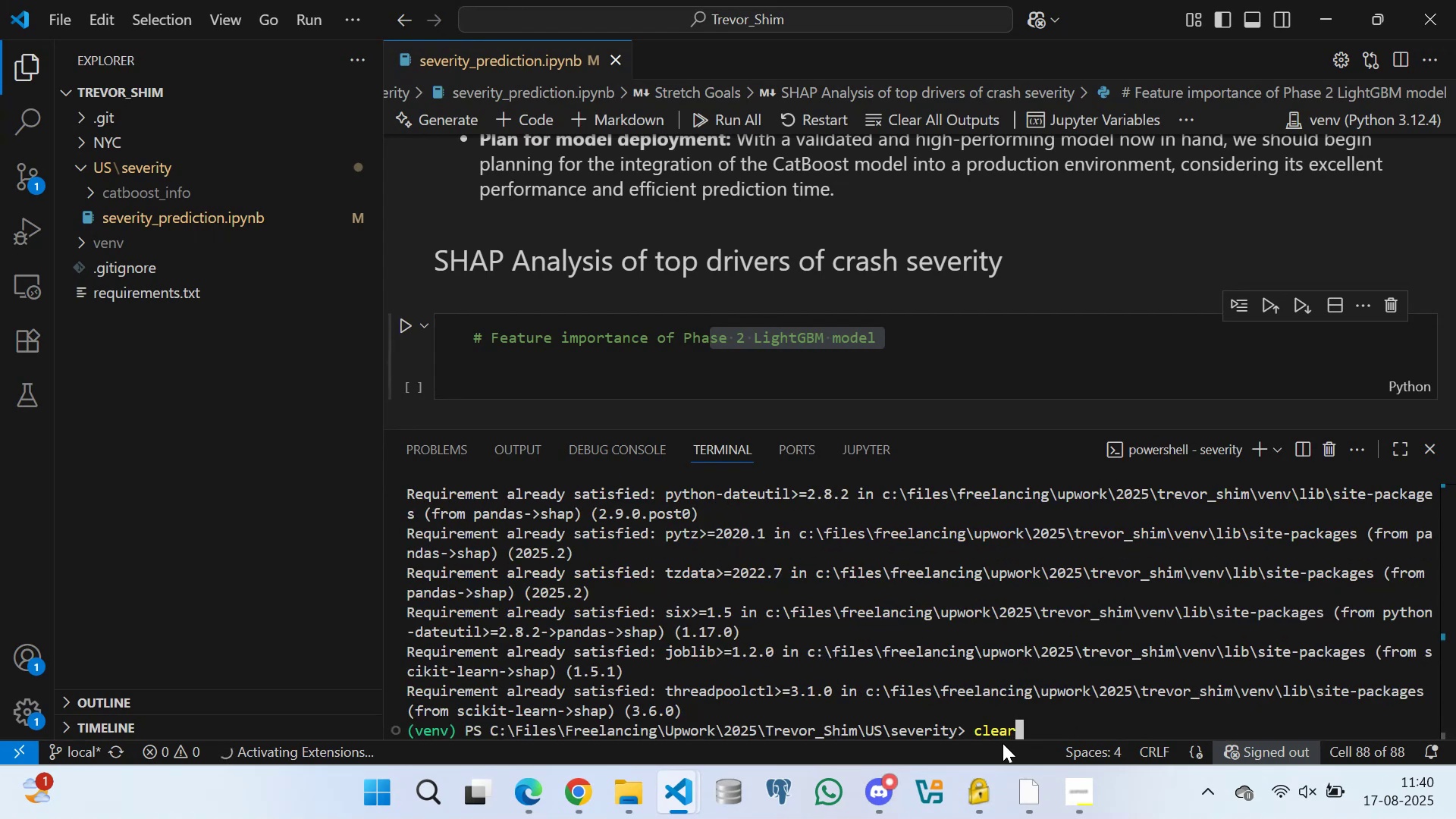 
key(Enter)
 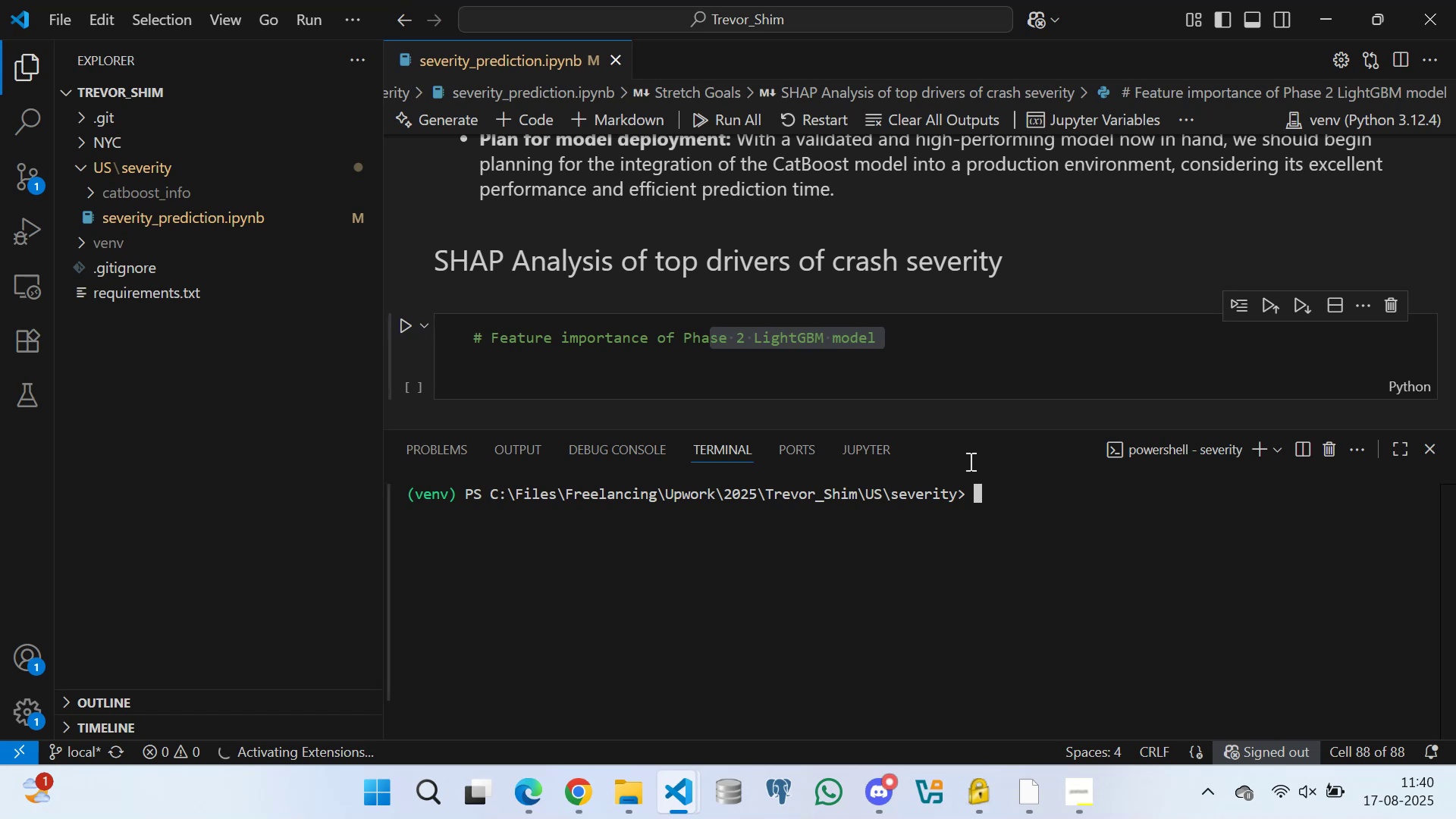 
left_click([916, 338])
 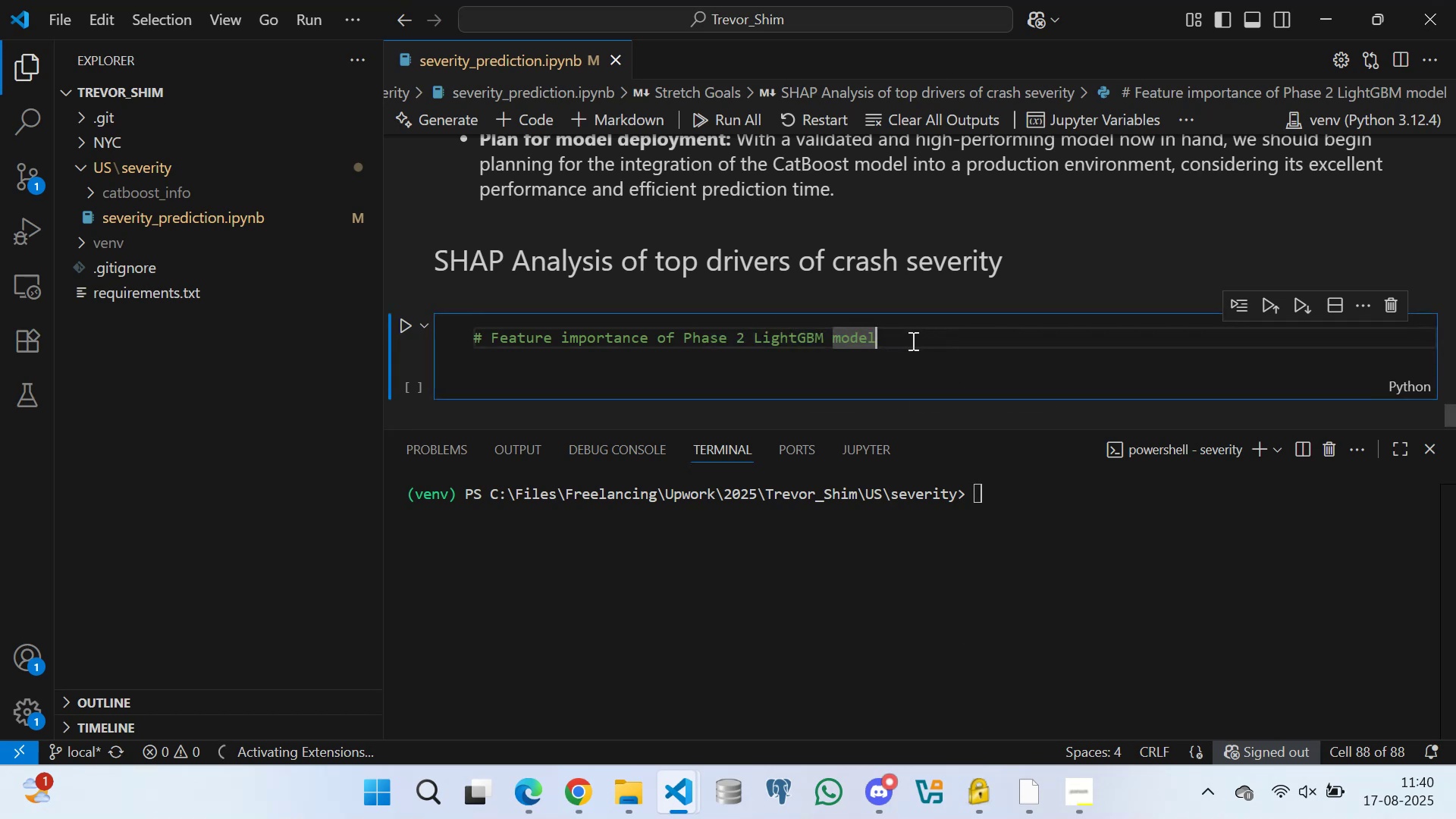 
scroll: coordinate [890, 350], scroll_direction: down, amount: 2.0
 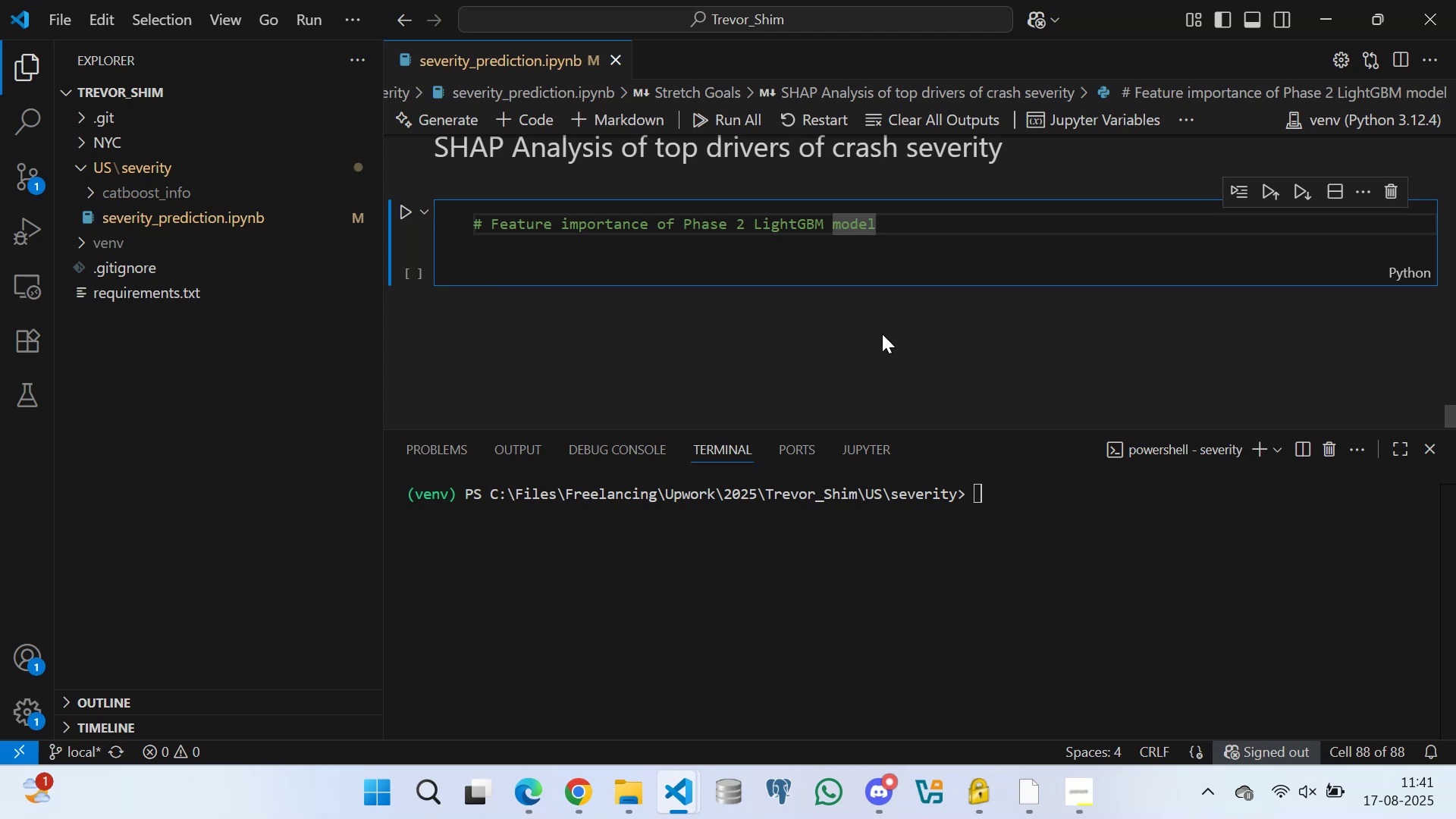 
wait(31.07)
 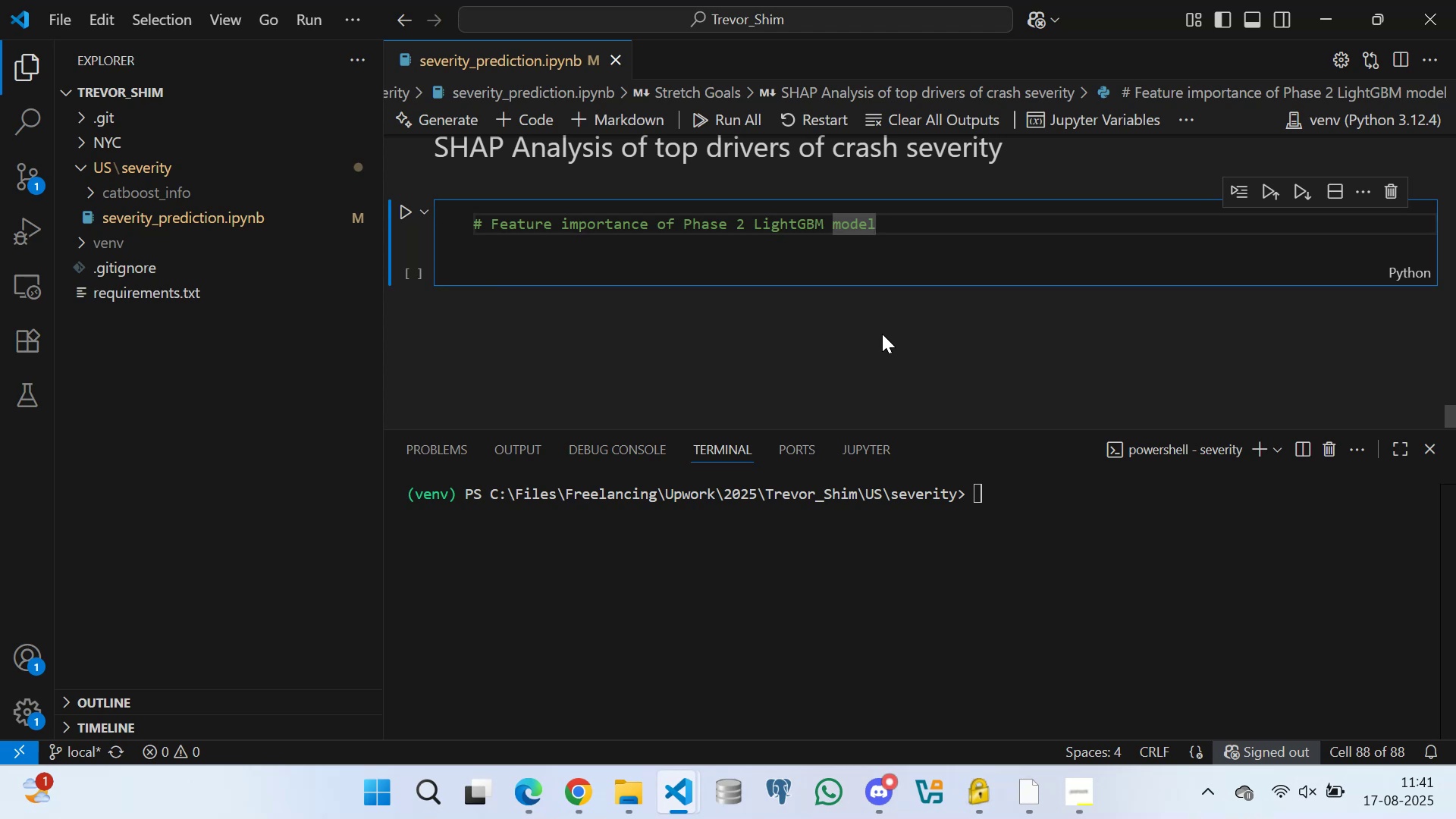 
scroll: coordinate [728, 226], scroll_direction: up, amount: 27.0
 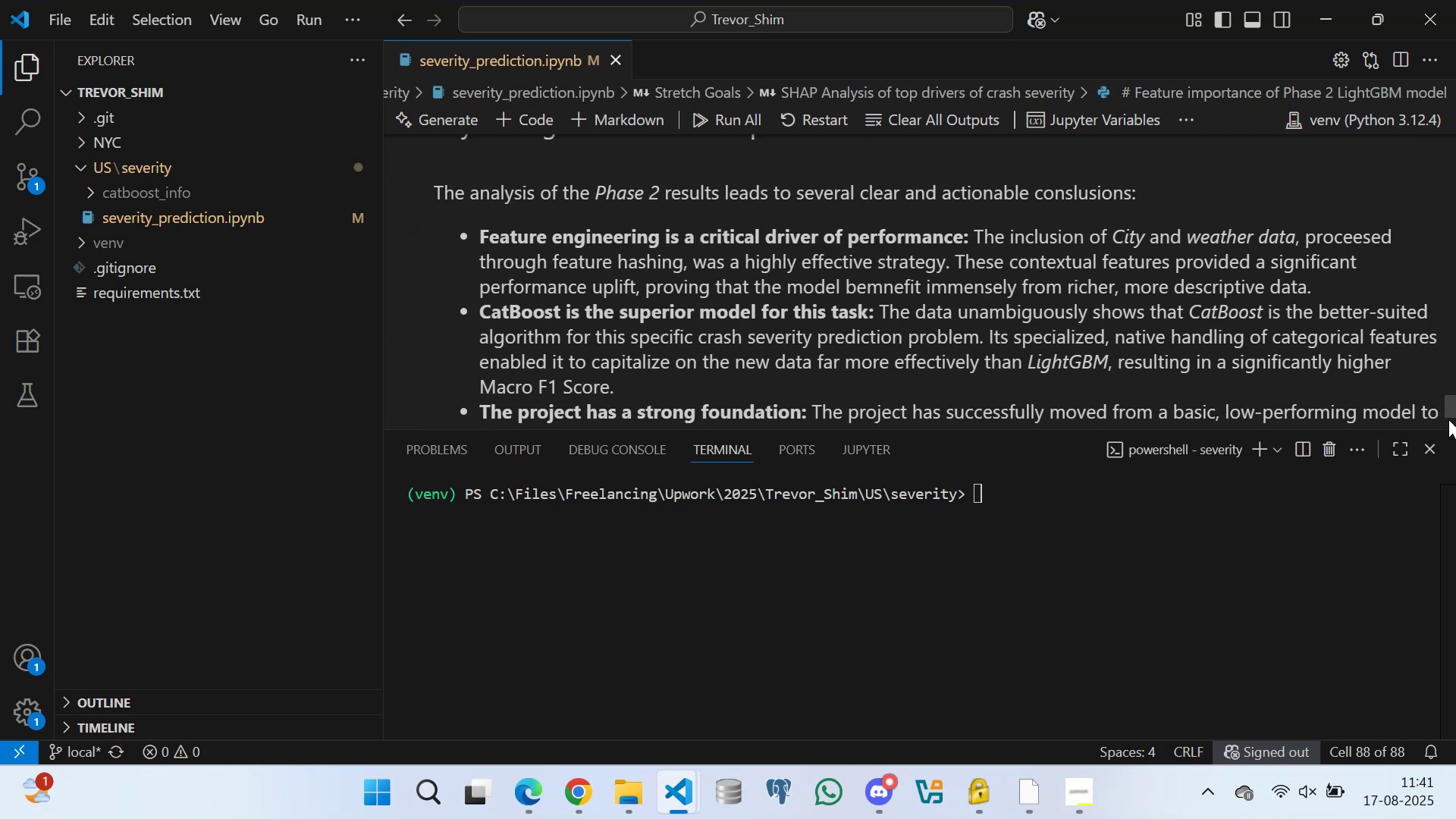 
left_click_drag(start_coordinate=[1448, 412], to_coordinate=[1455, 146])
 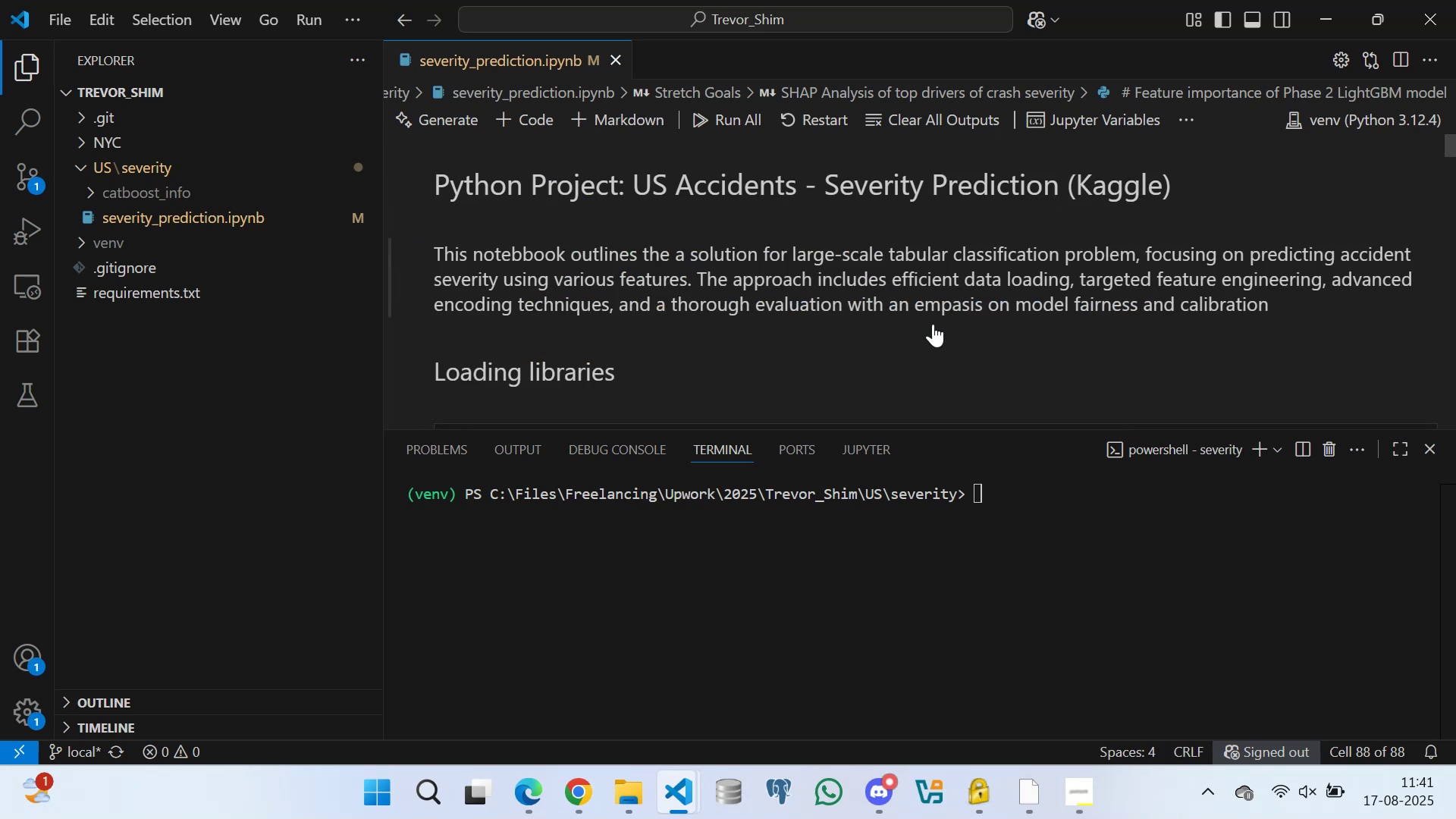 
scroll: coordinate [675, 264], scroll_direction: down, amount: 5.0
 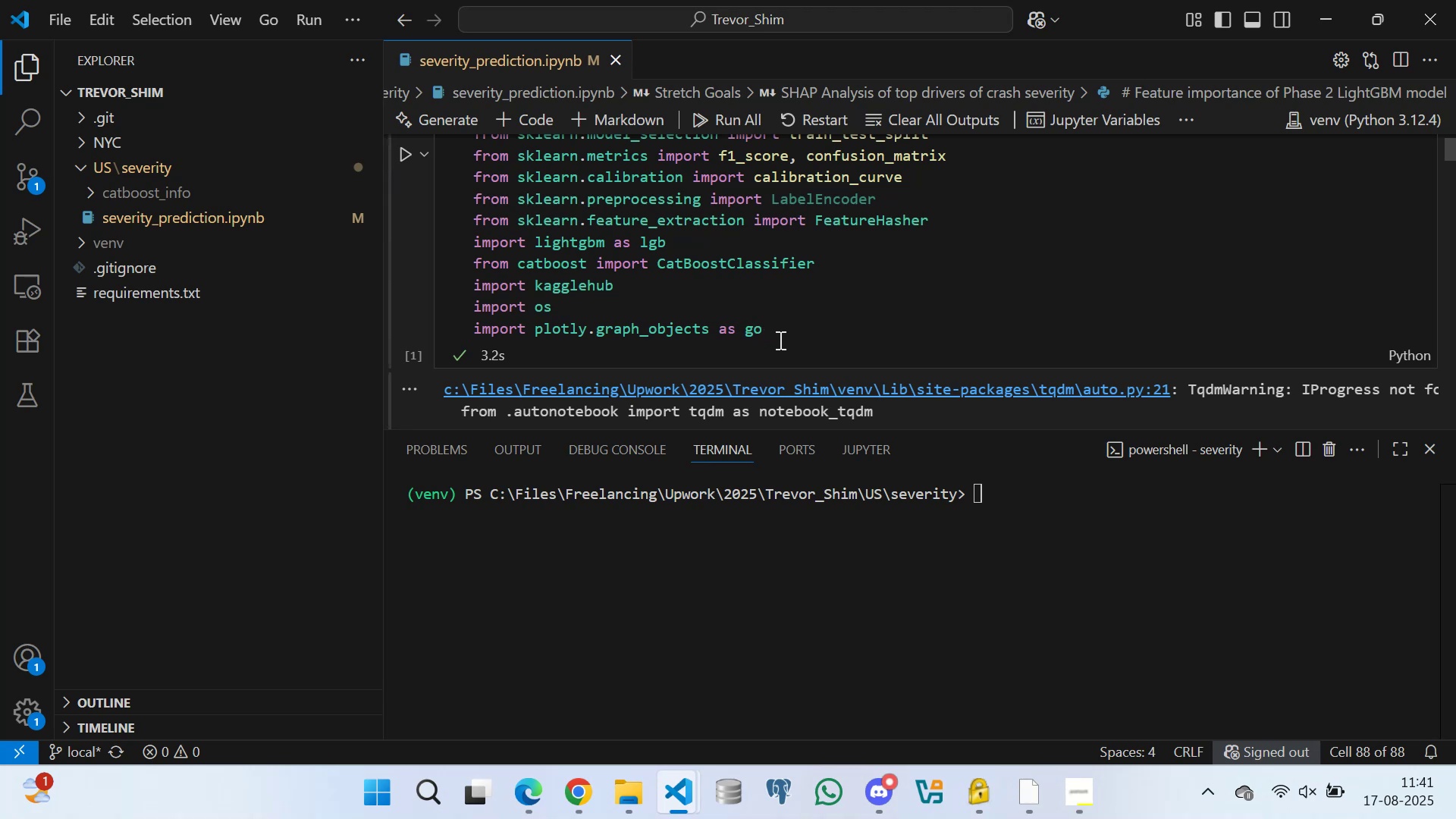 
left_click([794, 334])
 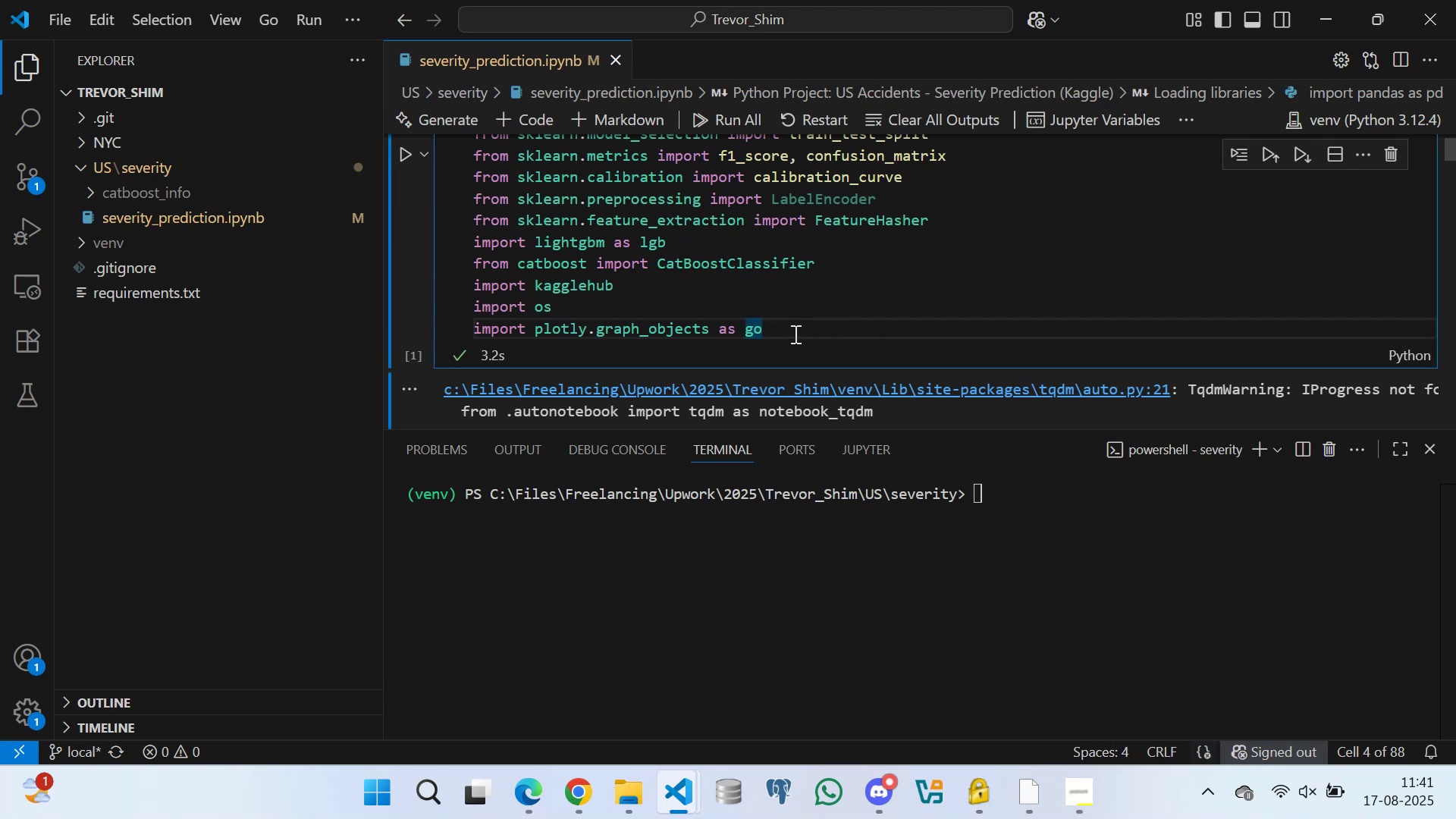 
key(Enter)
 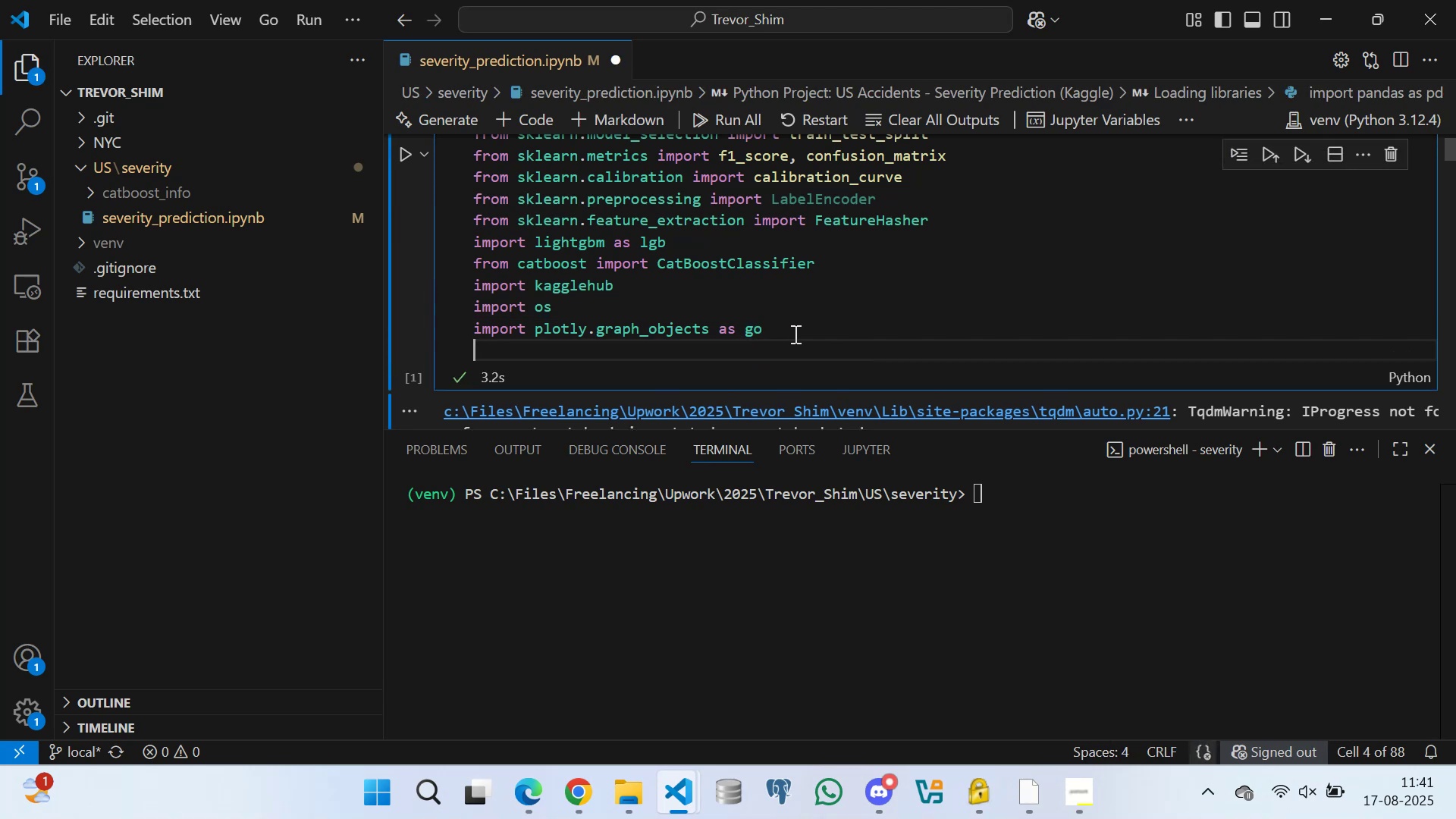 
type(import shap)
 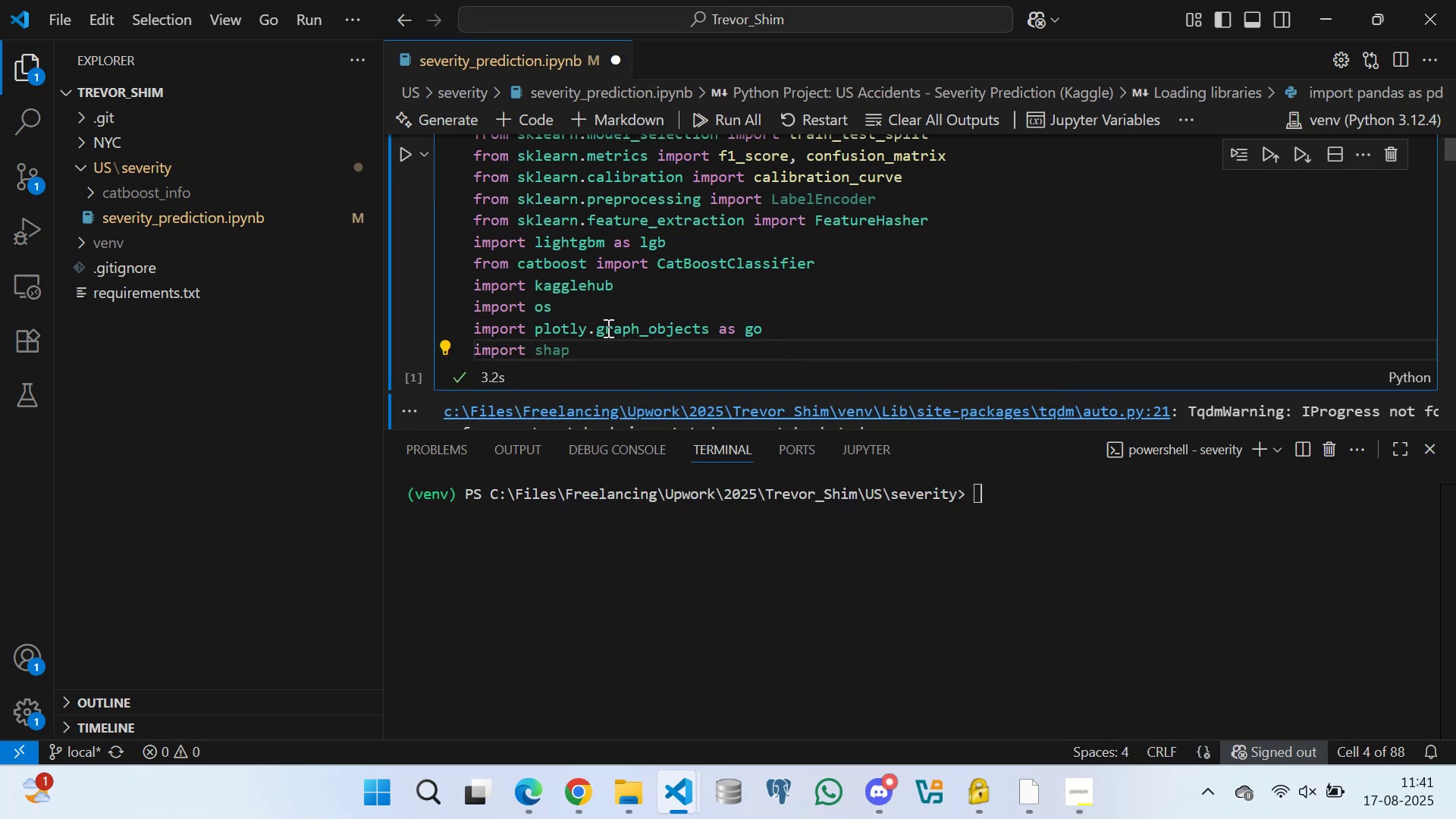 
left_click([401, 155])
 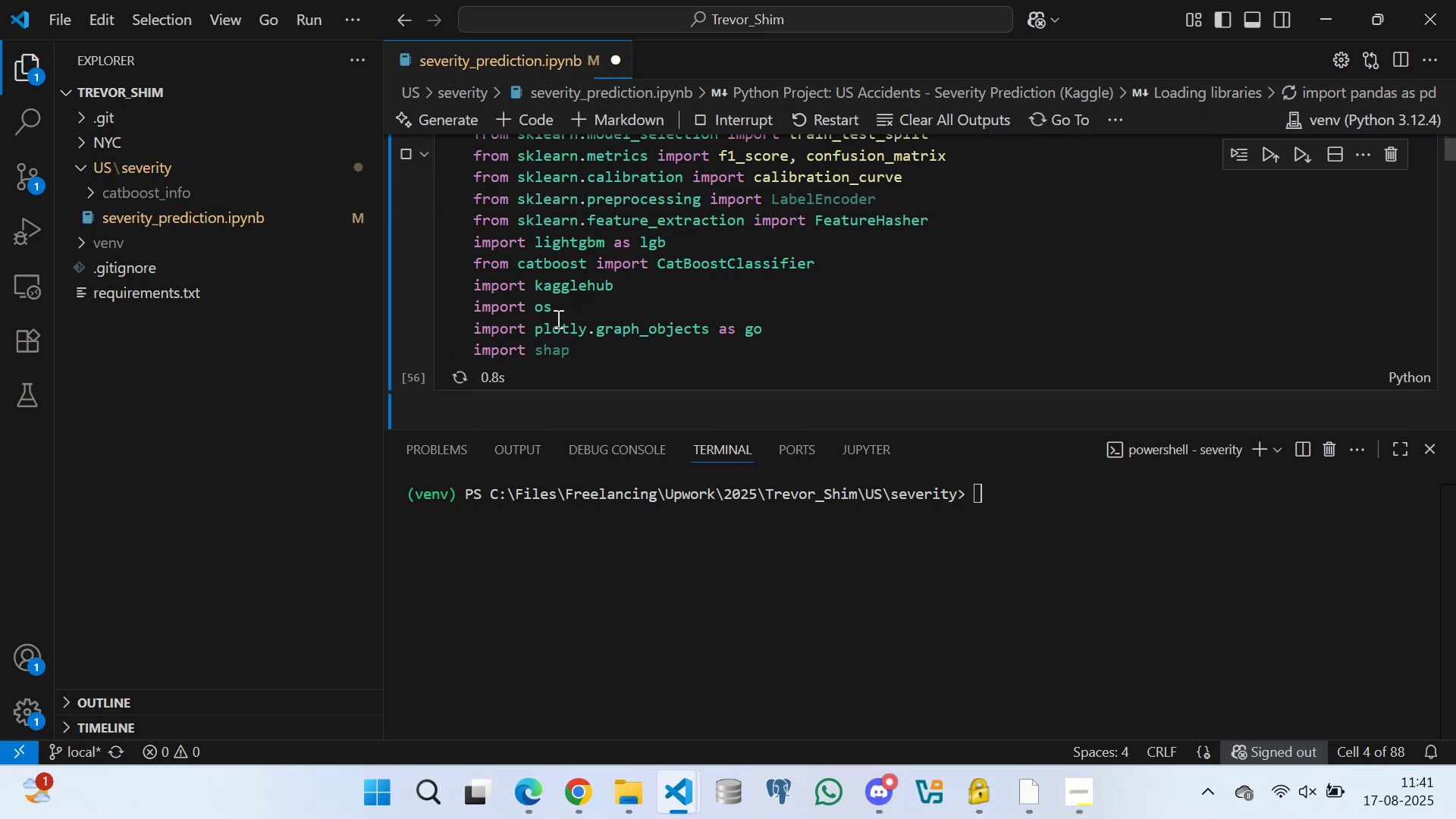 
scroll: coordinate [681, 337], scroll_direction: down, amount: 19.0
 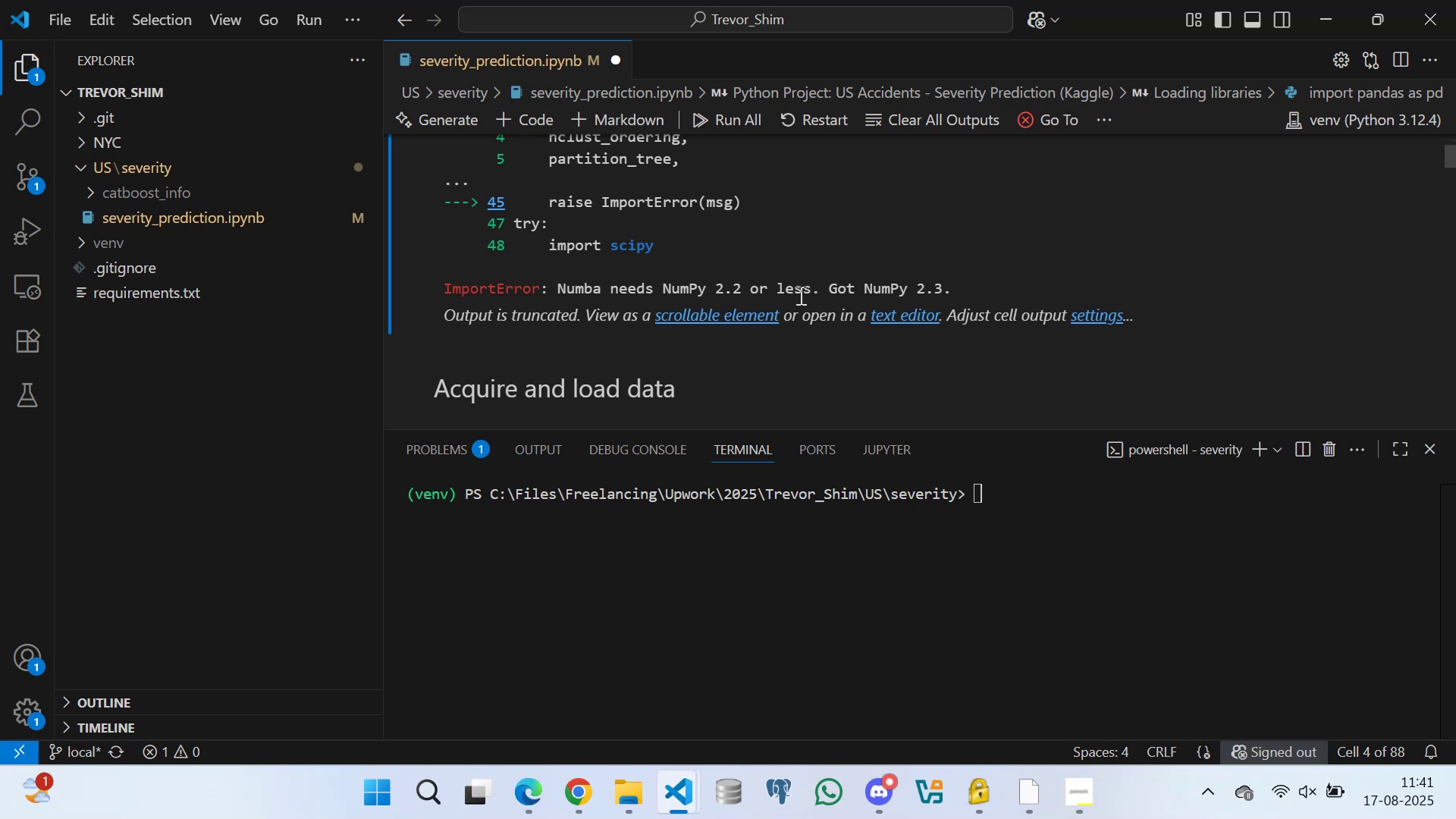 
wait(10.66)
 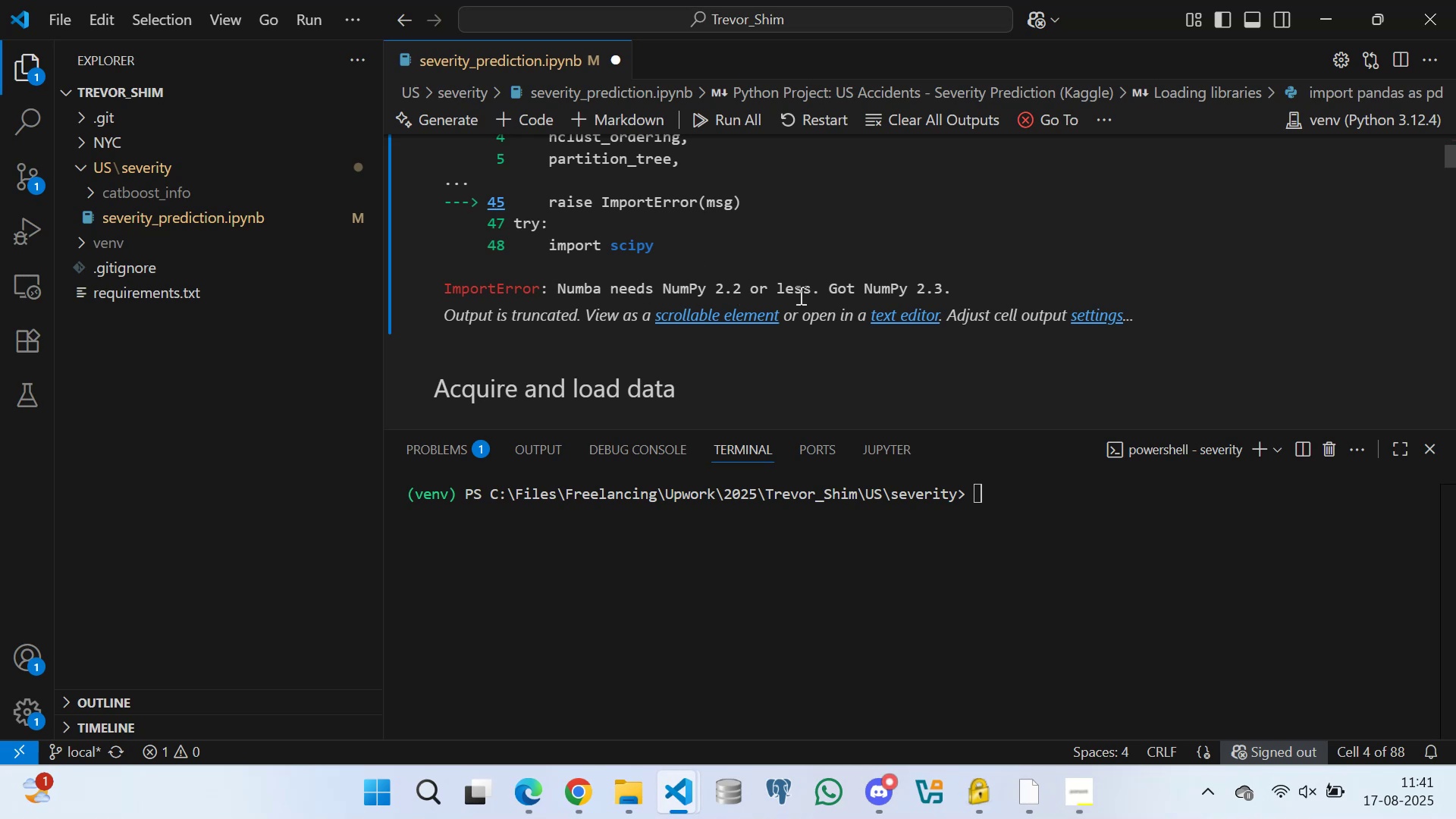 
scroll: coordinate [698, 290], scroll_direction: up, amount: 2.0
 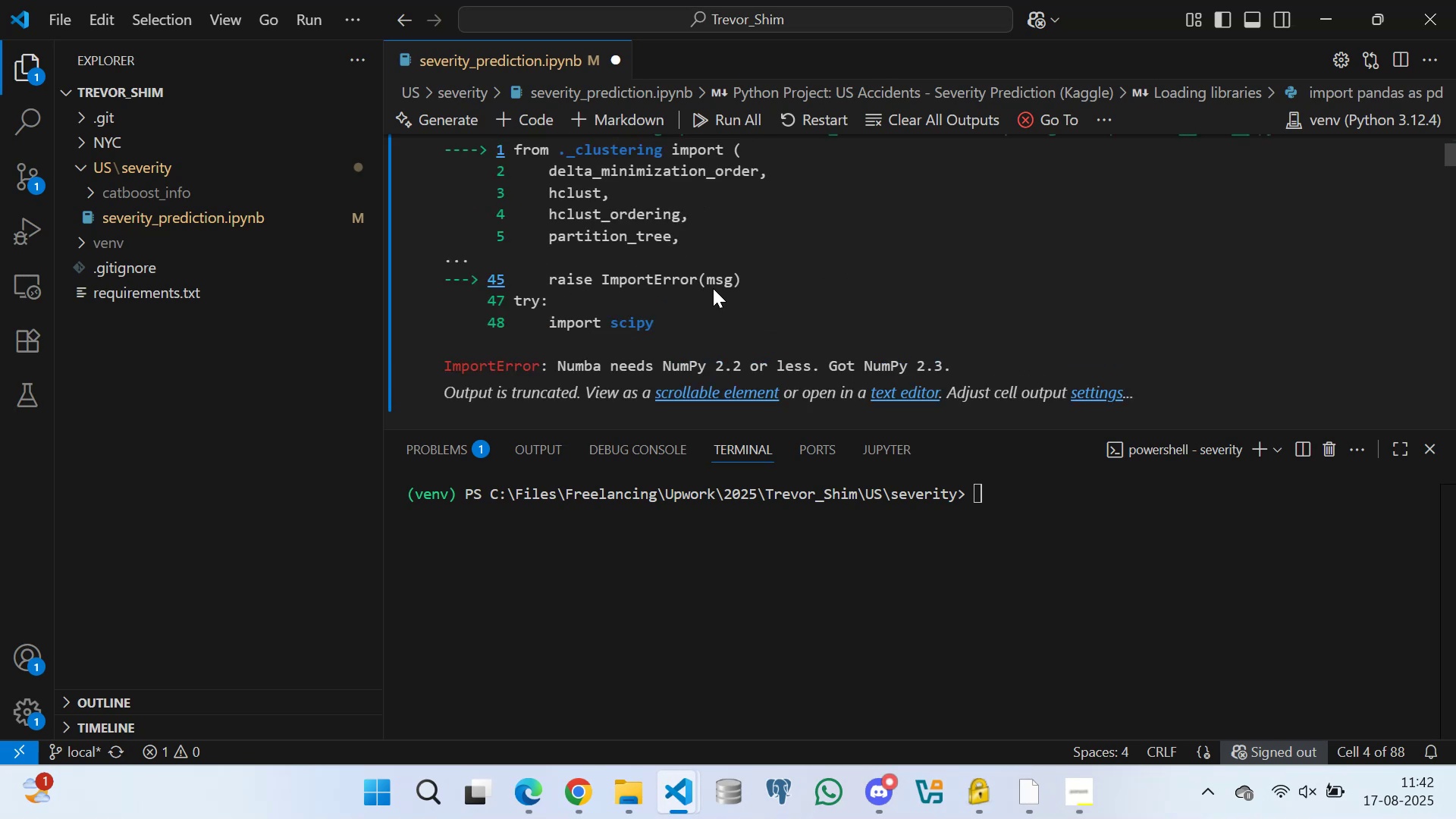 
scroll: coordinate [744, 297], scroll_direction: down, amount: 2.0
 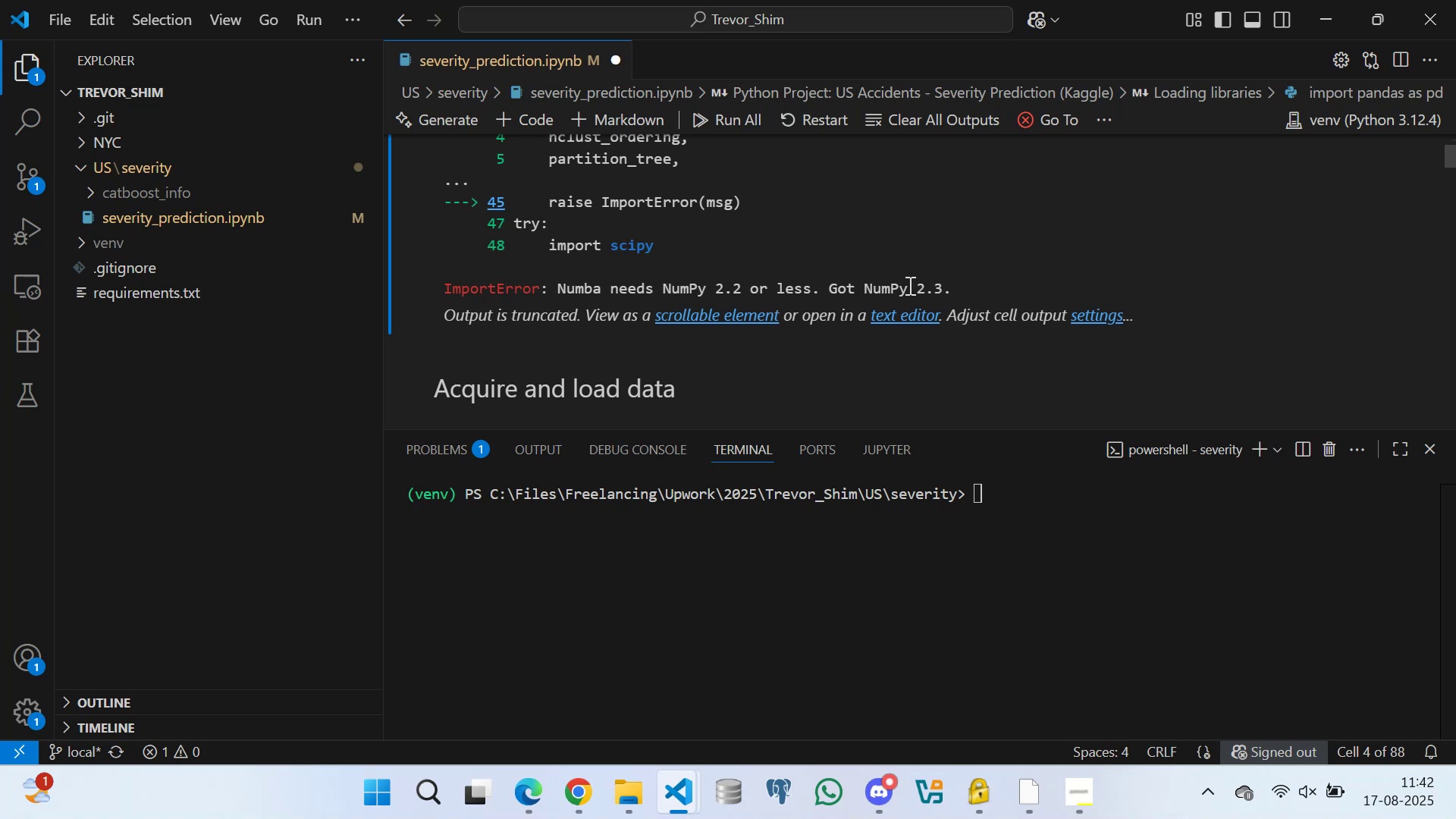 
scroll: coordinate [613, 268], scroll_direction: up, amount: 15.0
 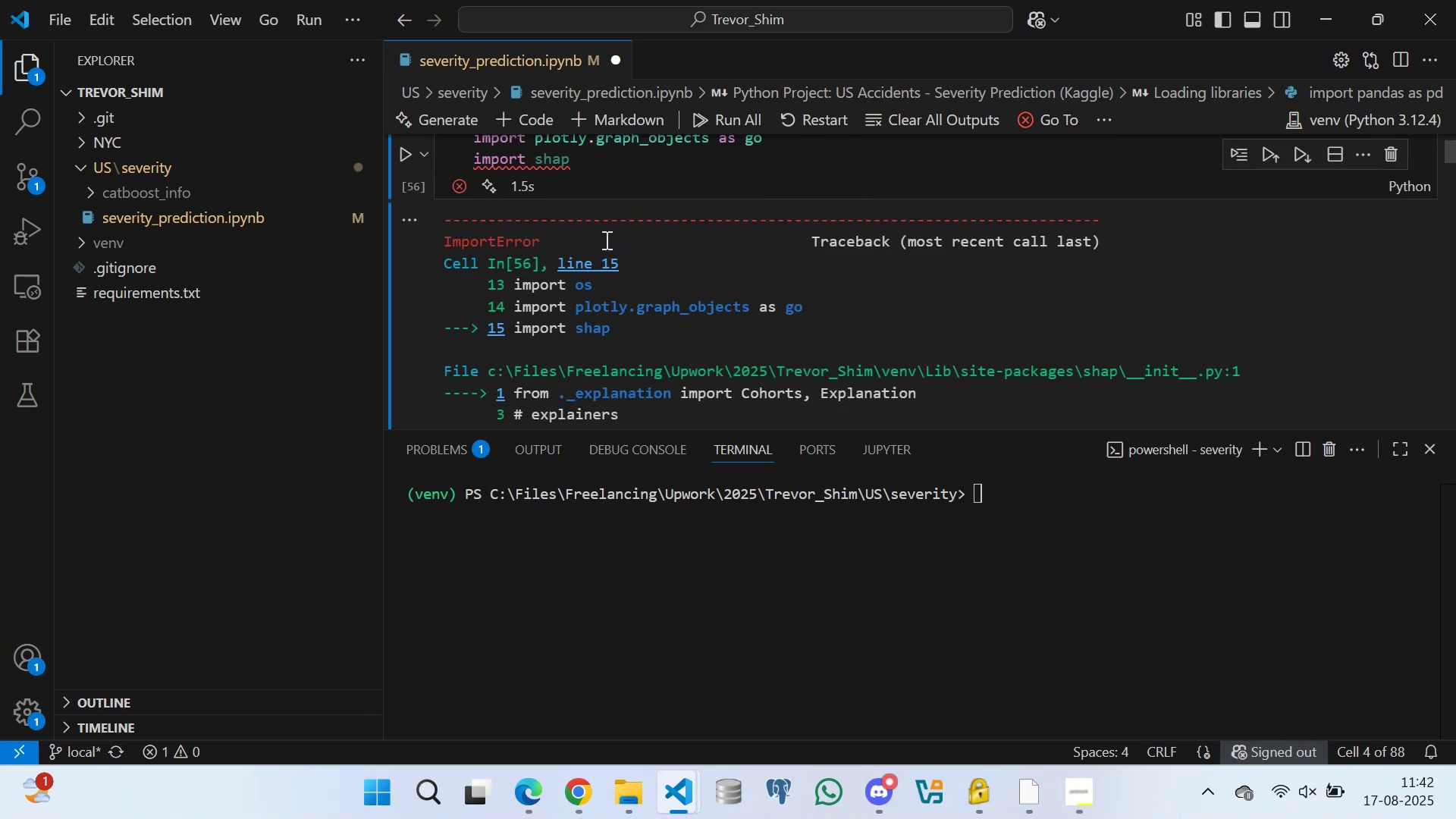 
scroll: coordinate [632, 303], scroll_direction: down, amount: 2.0
 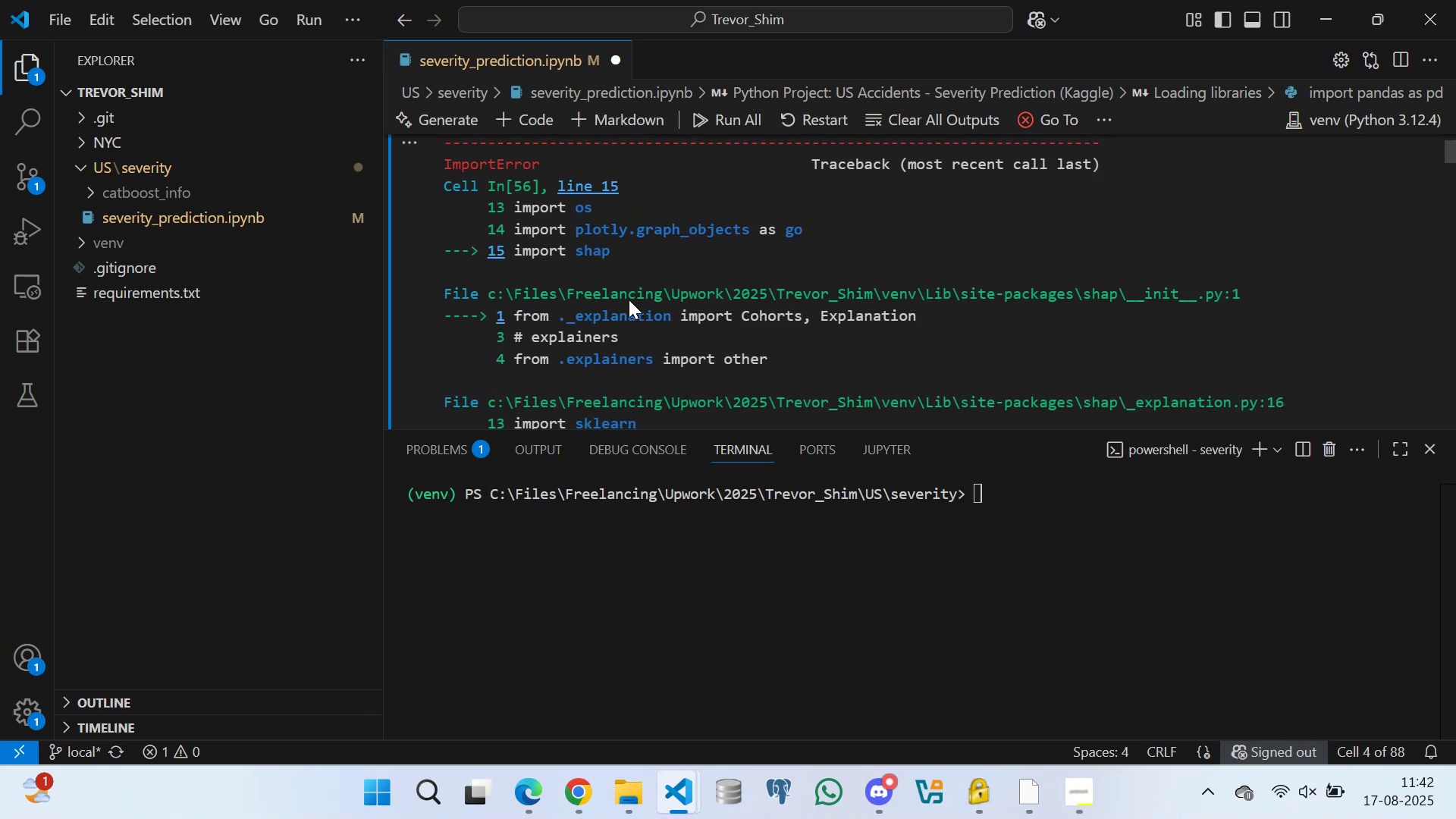 
scroll: coordinate [597, 231], scroll_direction: up, amount: 10.0
 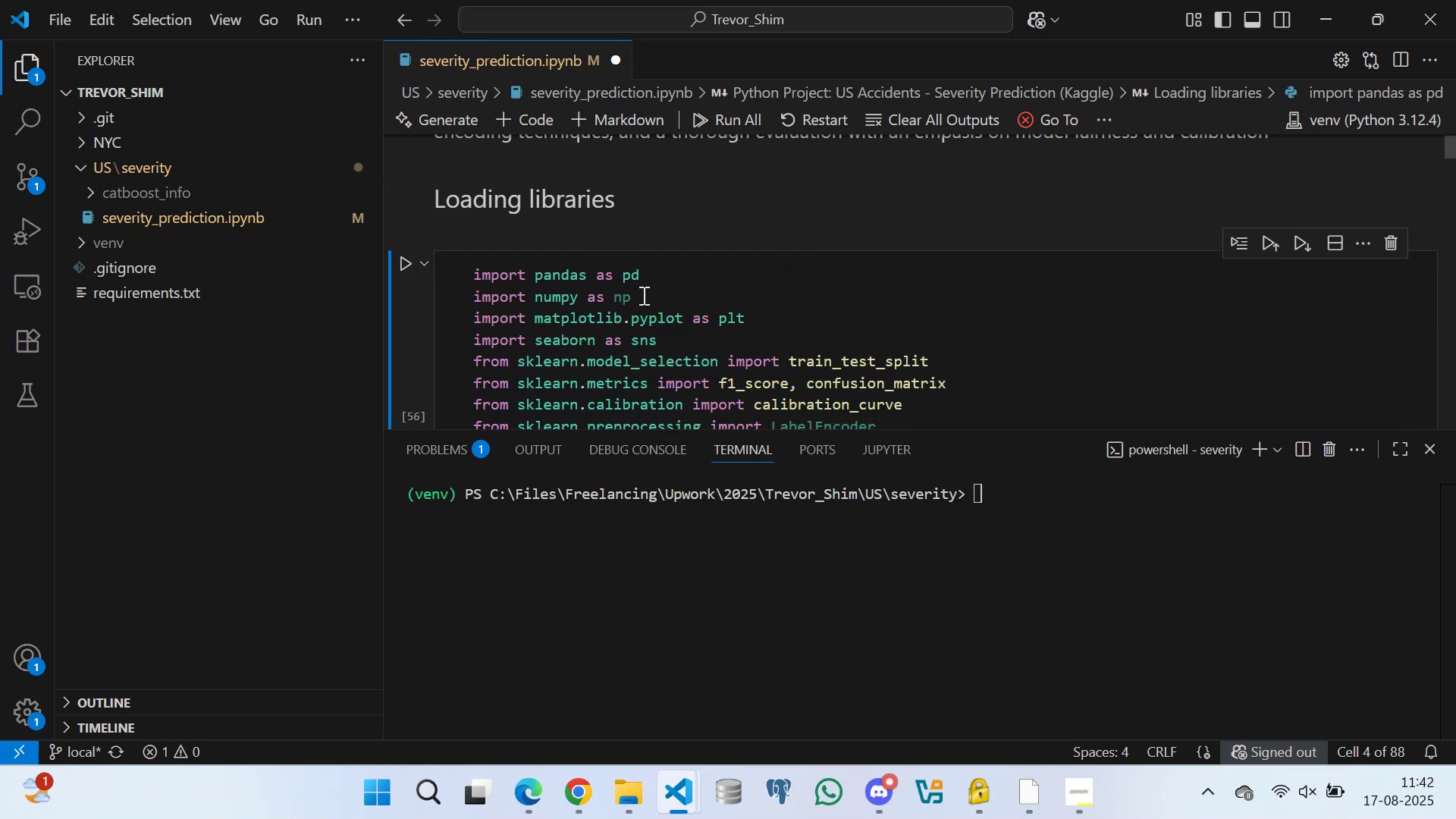 
scroll: coordinate [660, 303], scroll_direction: down, amount: 19.0
 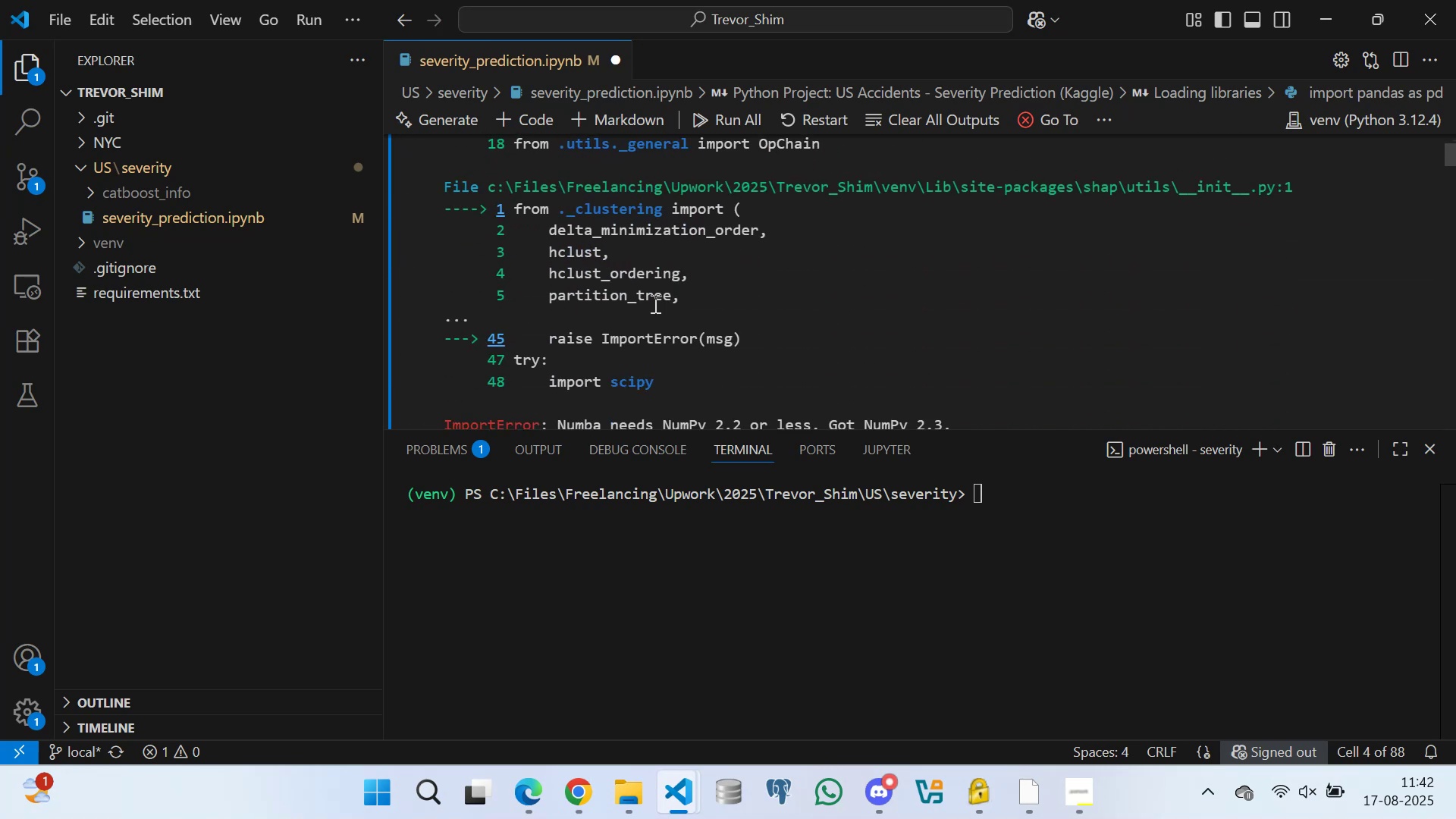 
key(Control+S)
 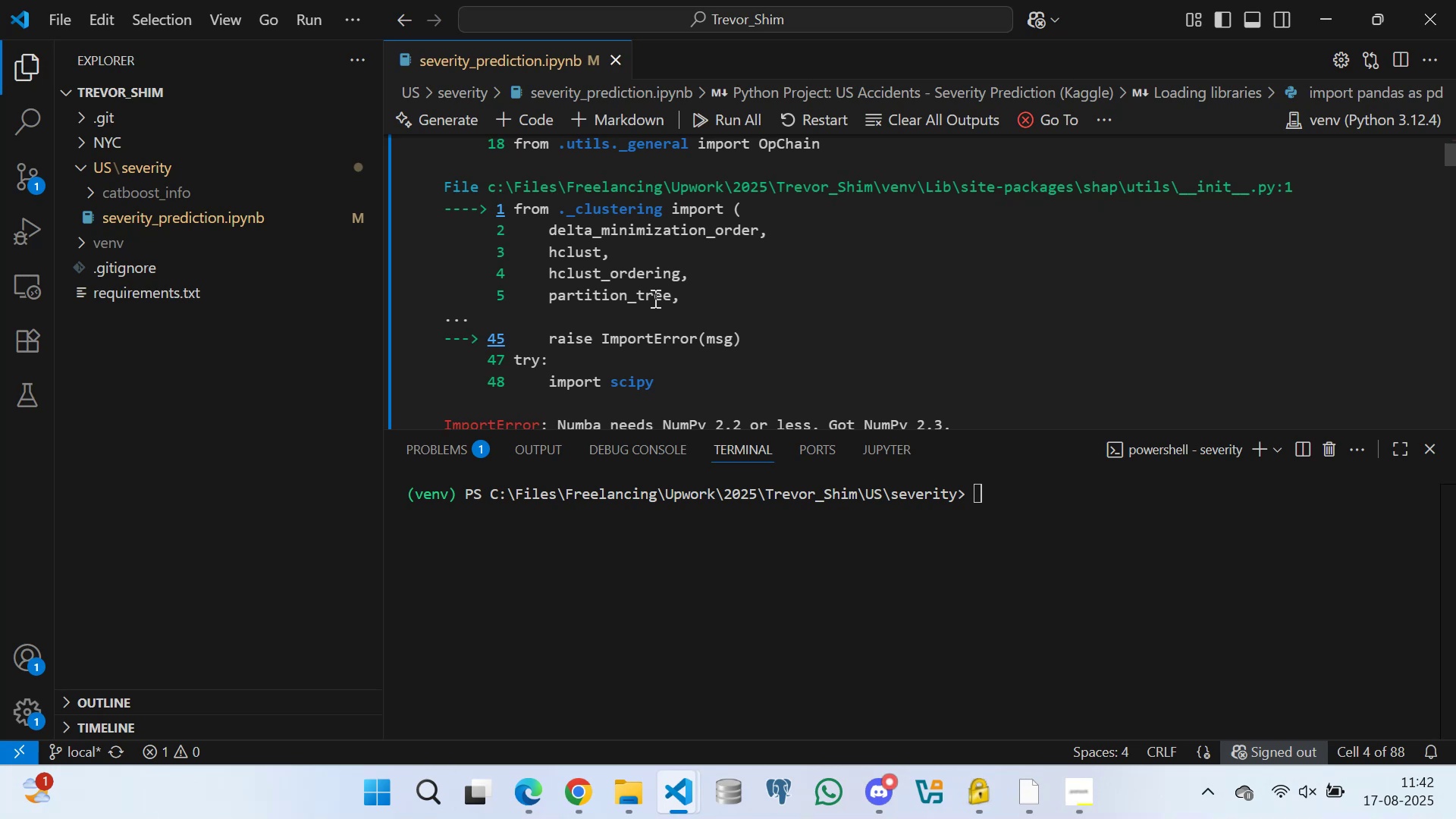 
scroll: coordinate [595, 321], scroll_direction: down, amount: 8.0
 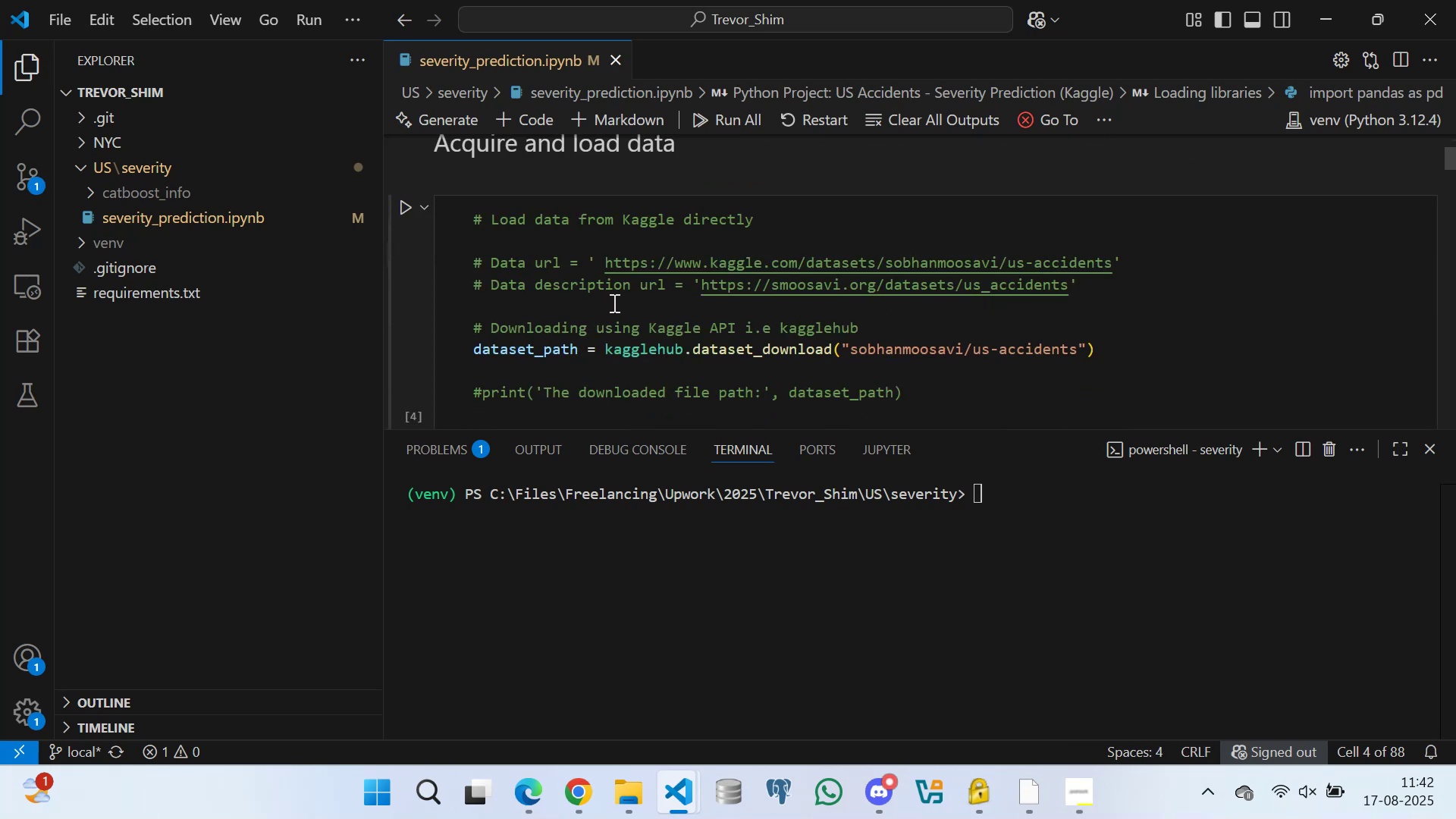 
scroll: coordinate [514, 268], scroll_direction: up, amount: 14.0
 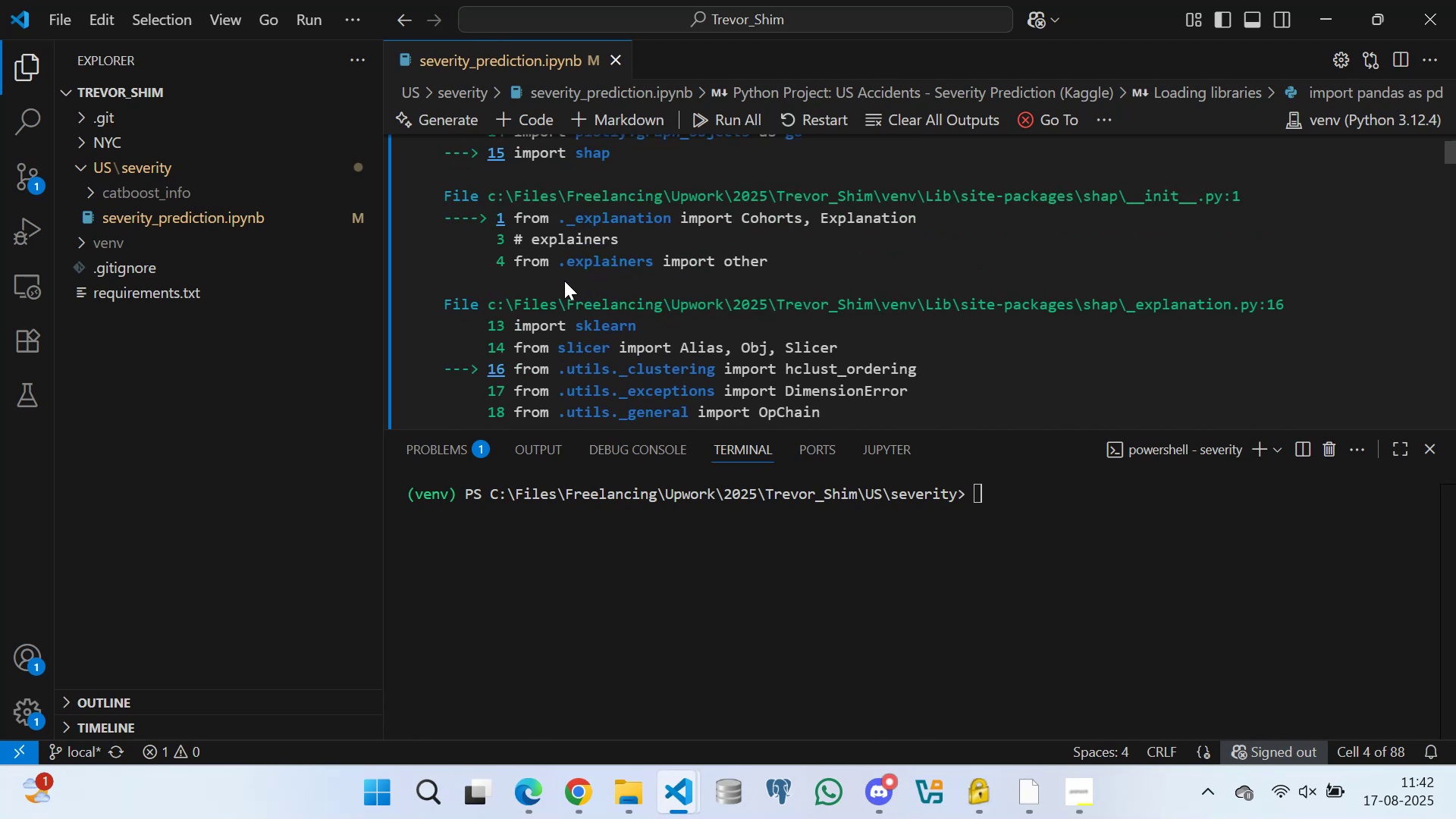 
scroll: coordinate [573, 287], scroll_direction: up, amount: 4.0
 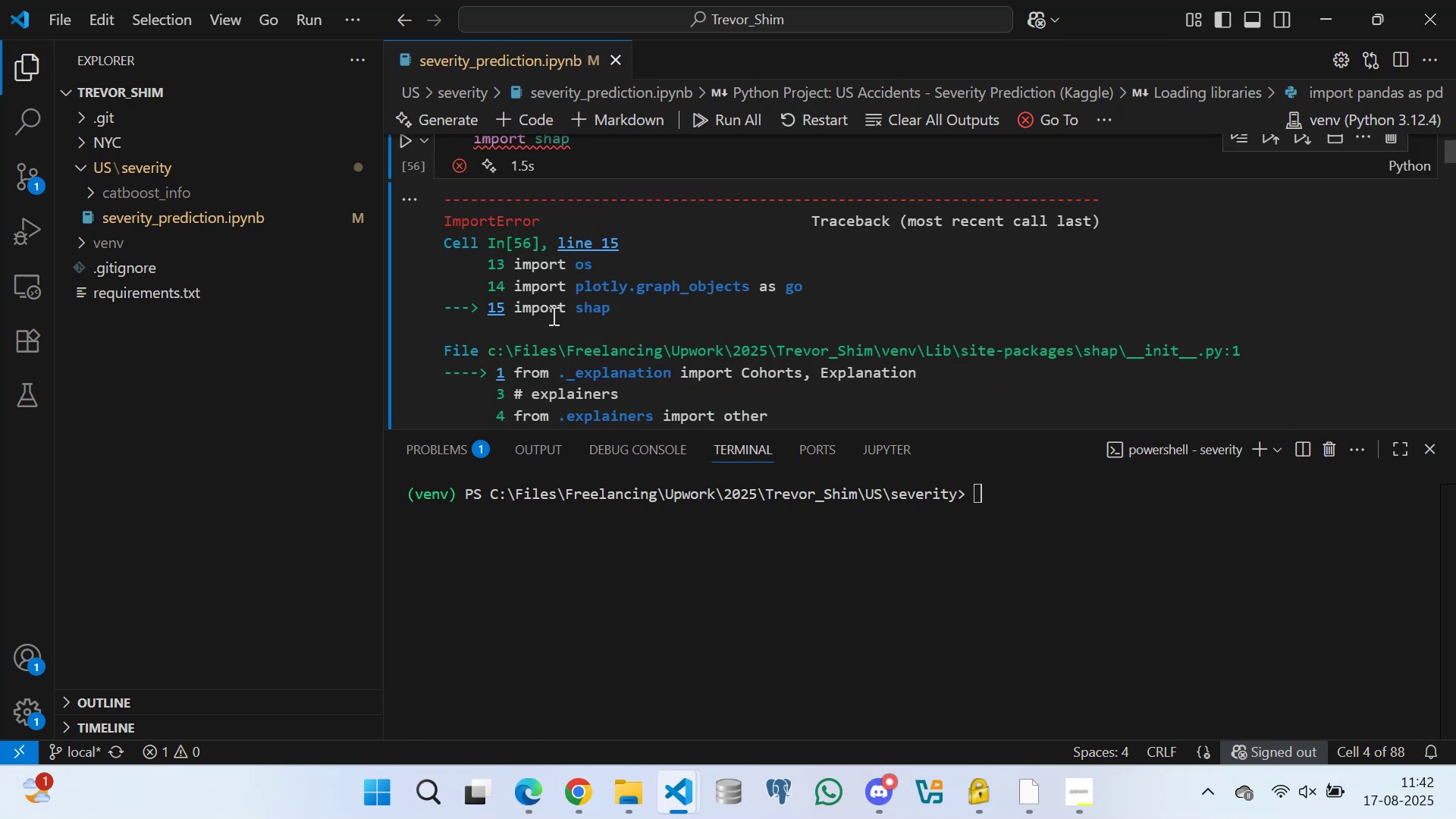 
wait(9.2)
 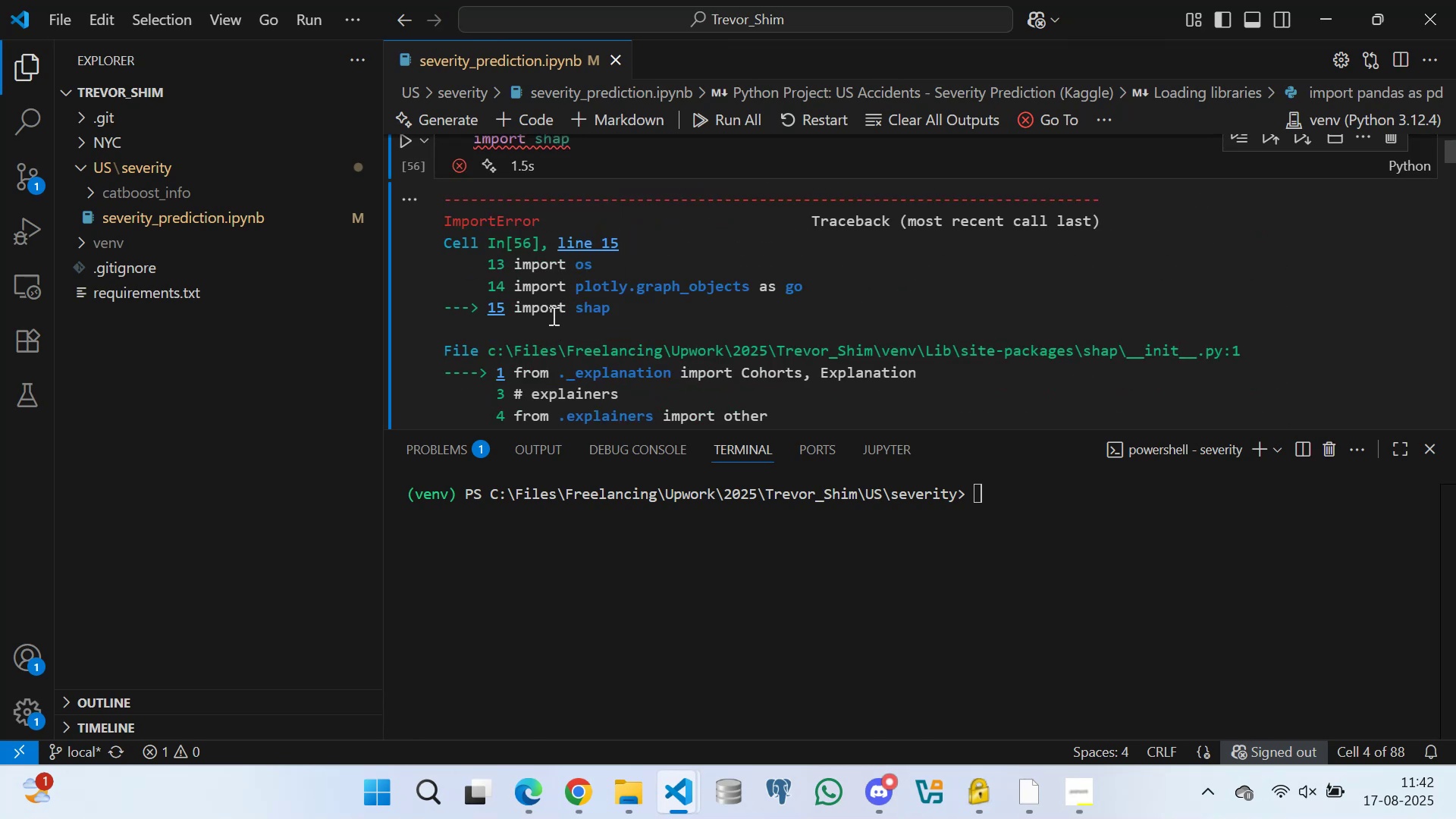 
scroll: coordinate [591, 312], scroll_direction: down, amount: 6.0
 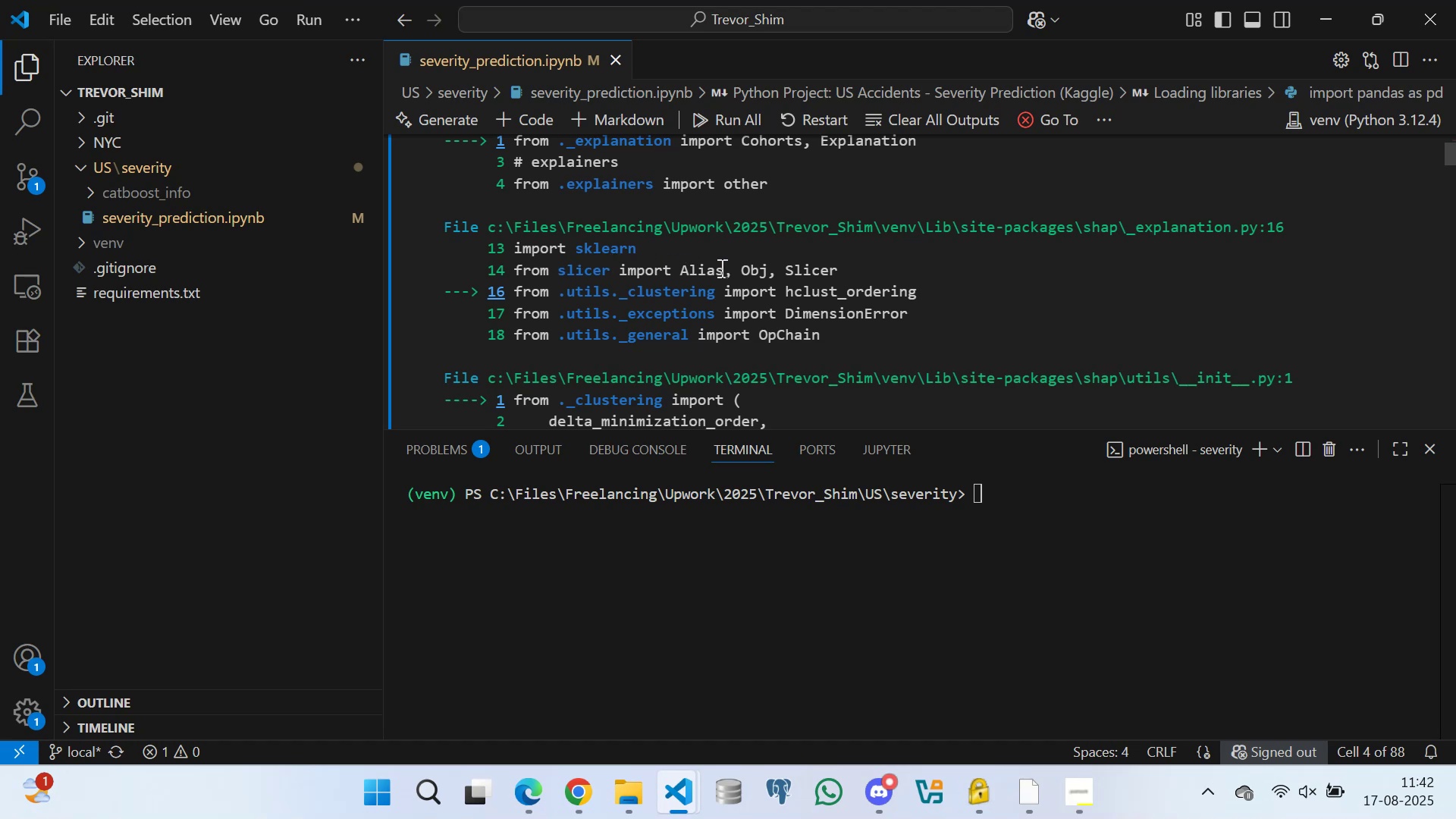 
wait(7.23)
 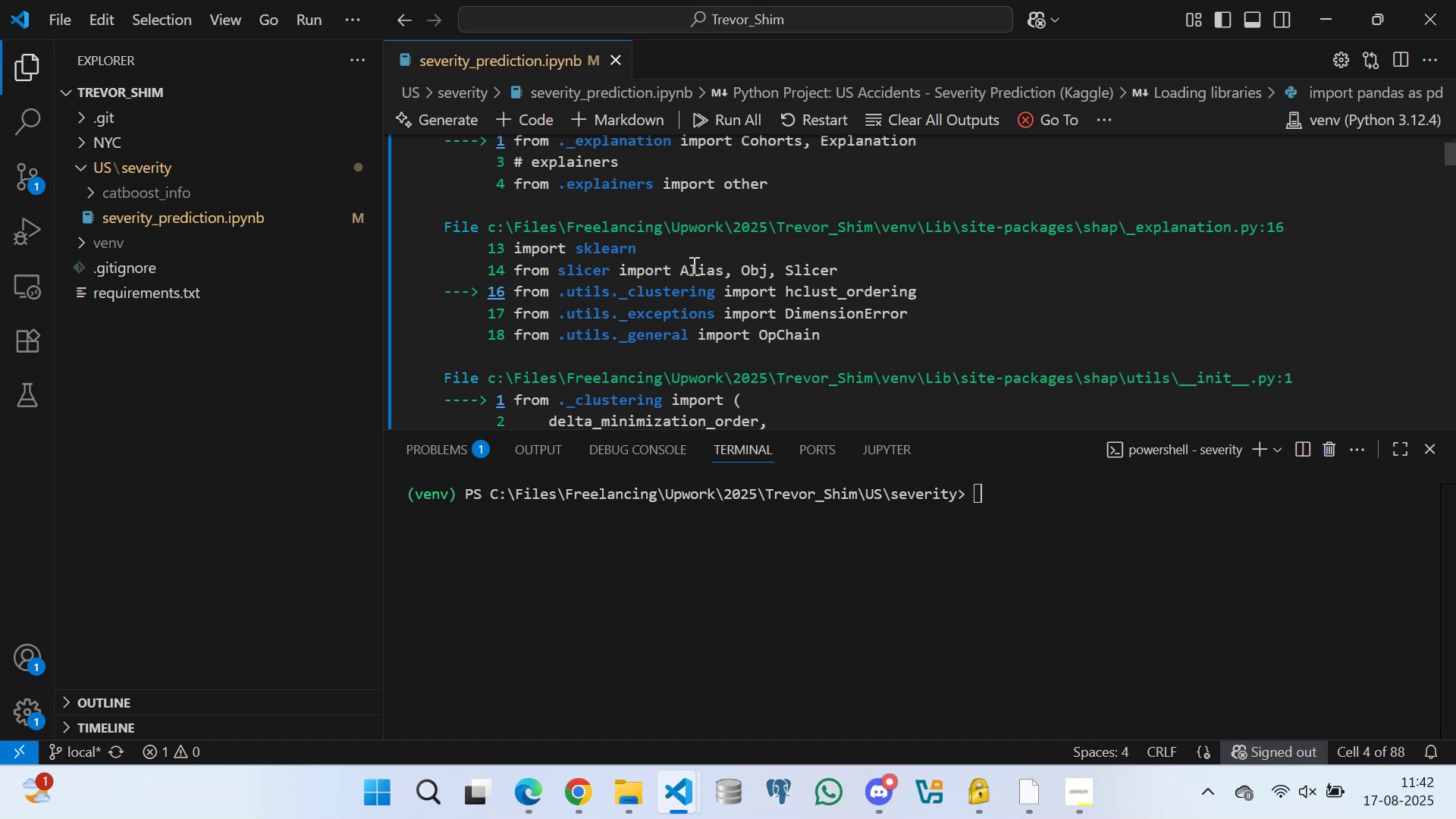 
scroll: coordinate [585, 298], scroll_direction: down, amount: 2.0
 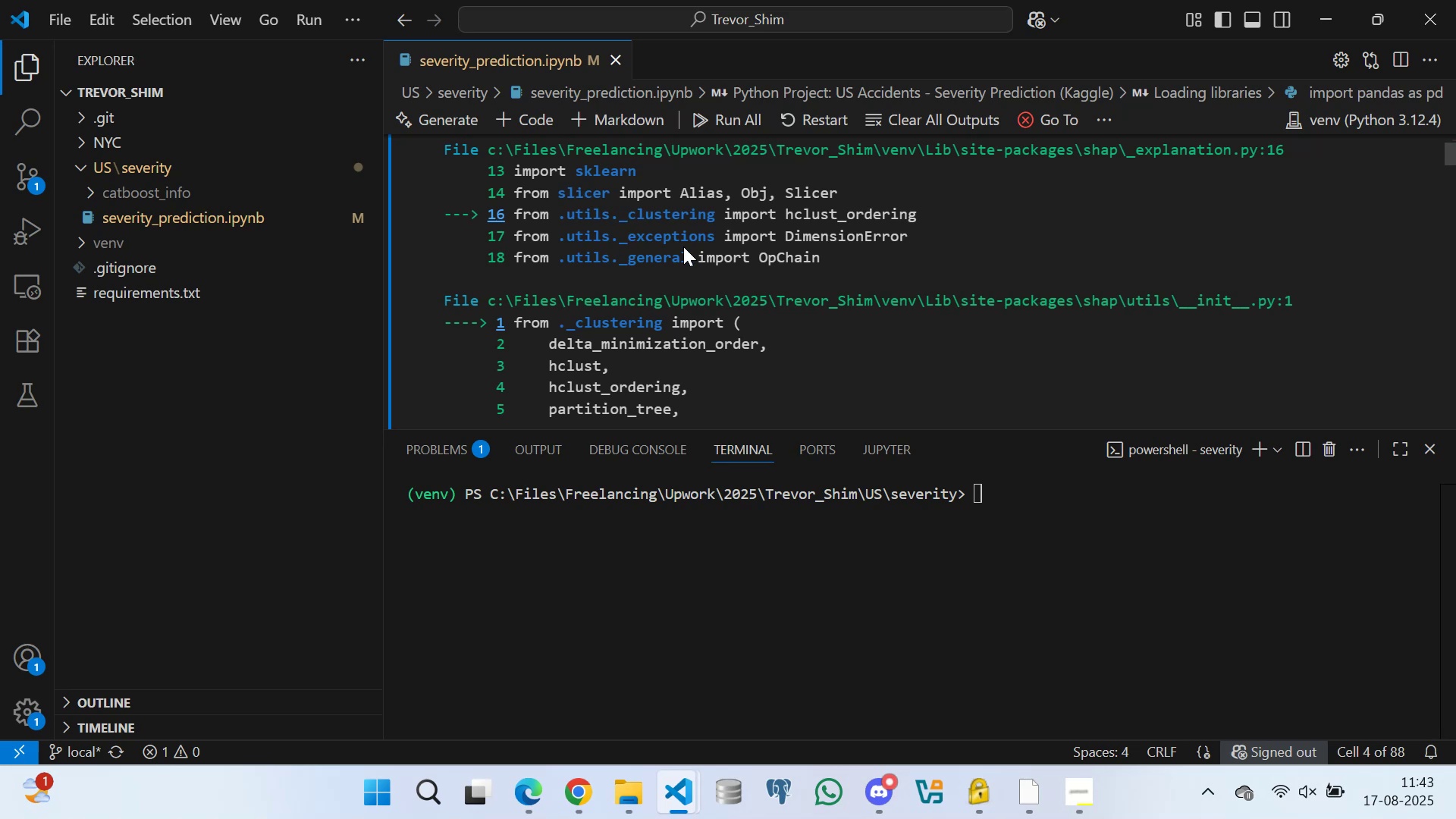 
wait(6.56)
 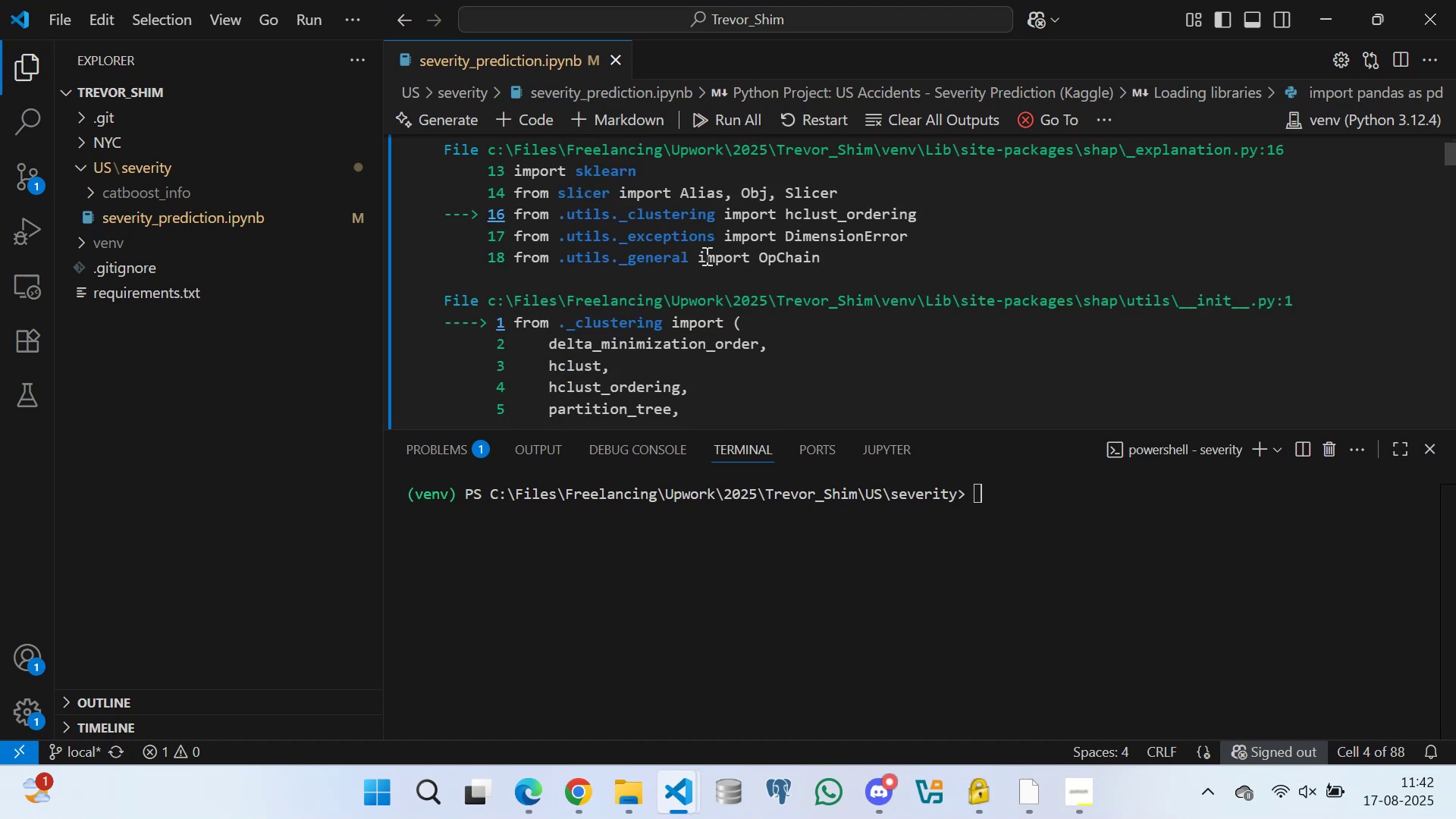 
scroll: coordinate [595, 268], scroll_direction: down, amount: 6.0
 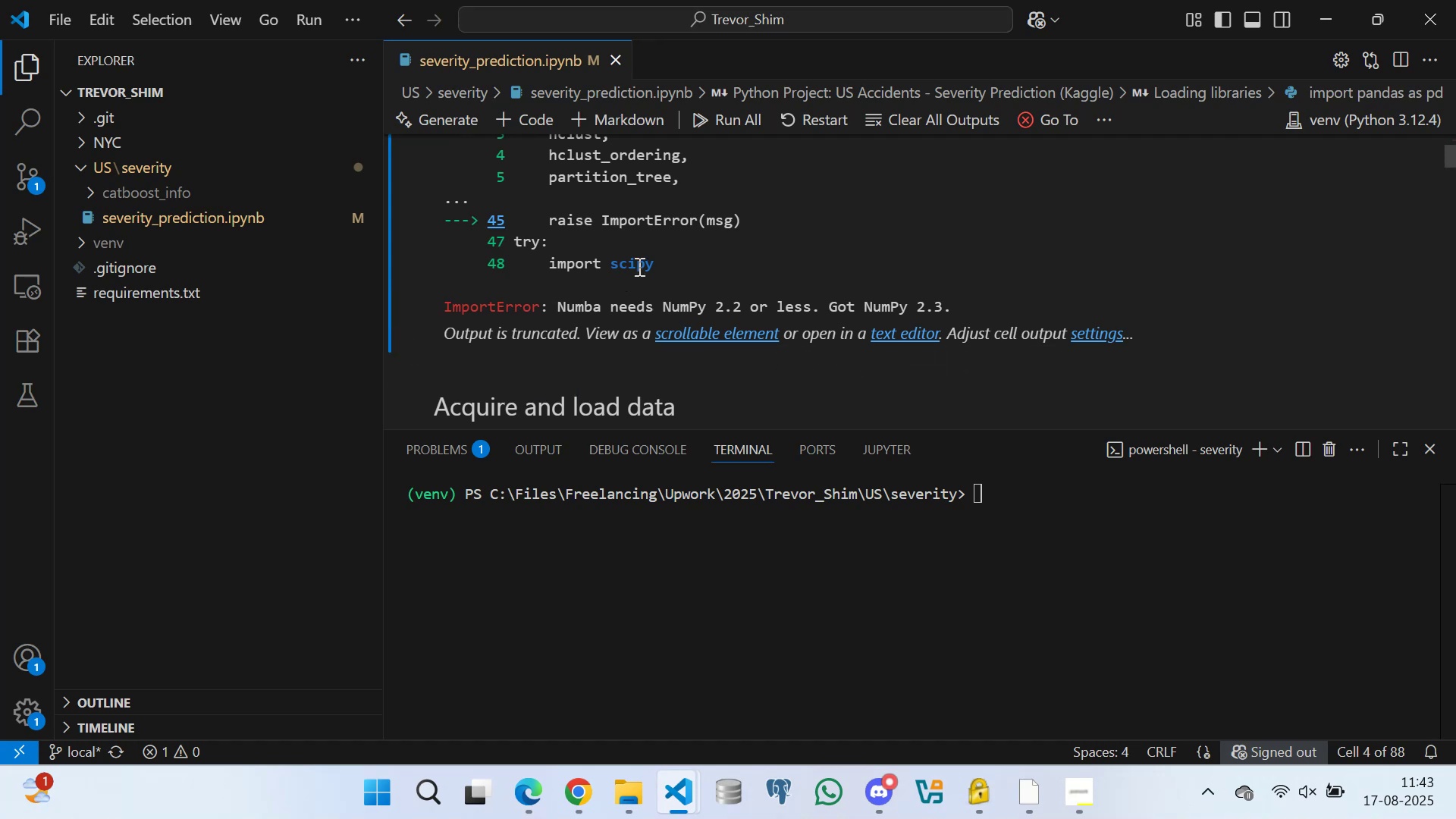 
wait(5.47)
 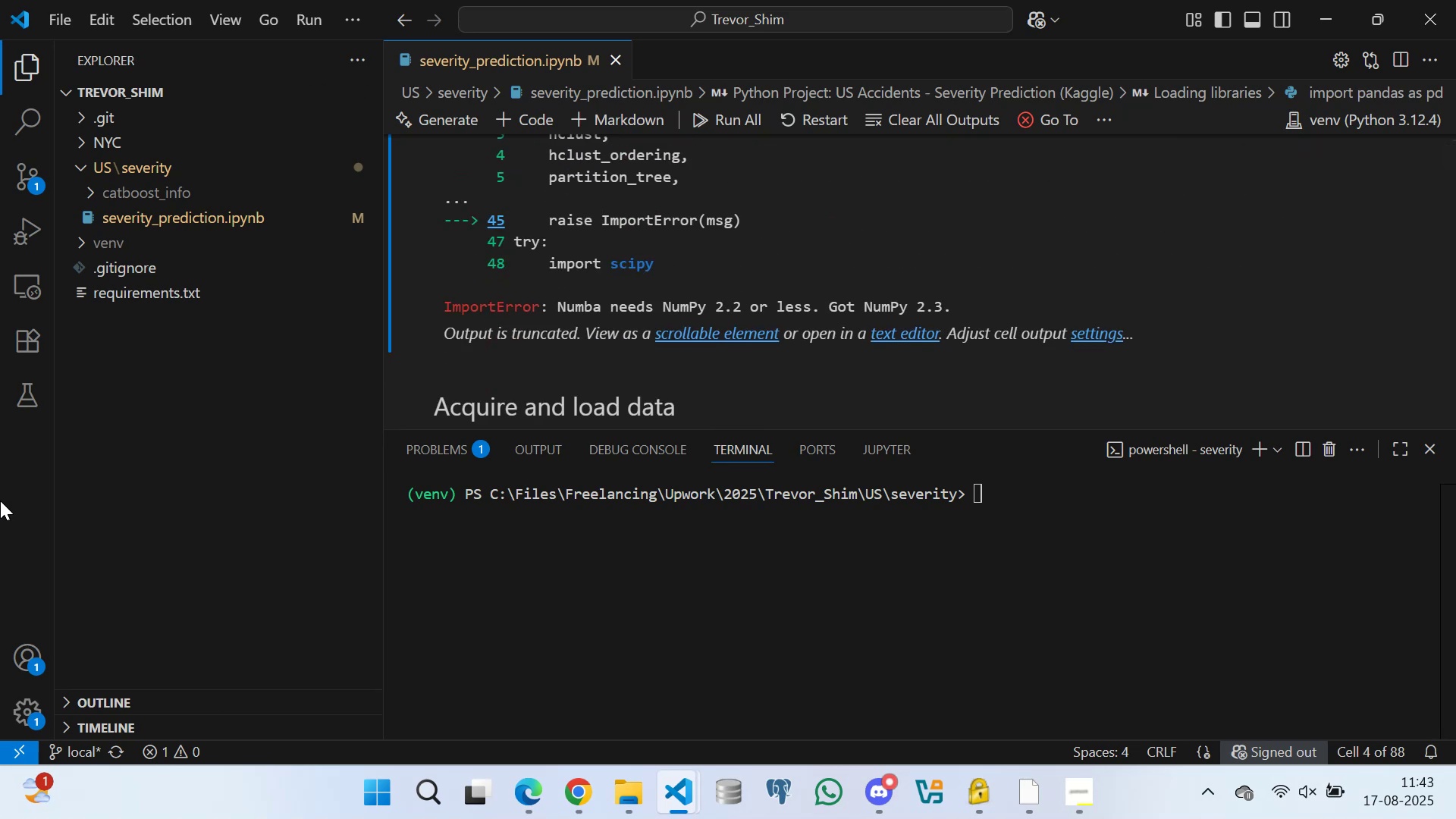 
left_click_drag(start_coordinate=[610, 262], to_coordinate=[660, 265])
 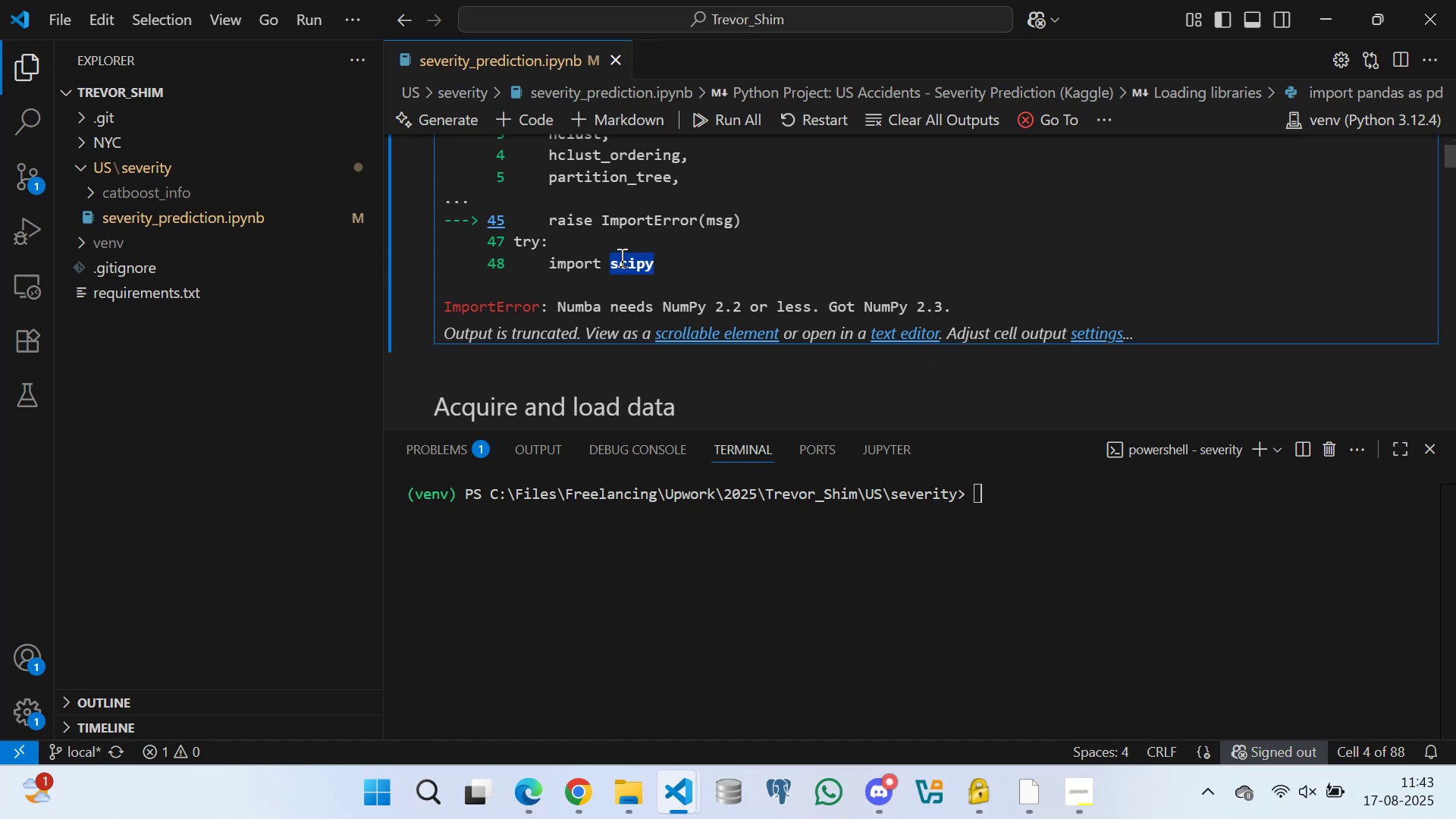 
left_click([620, 257])
 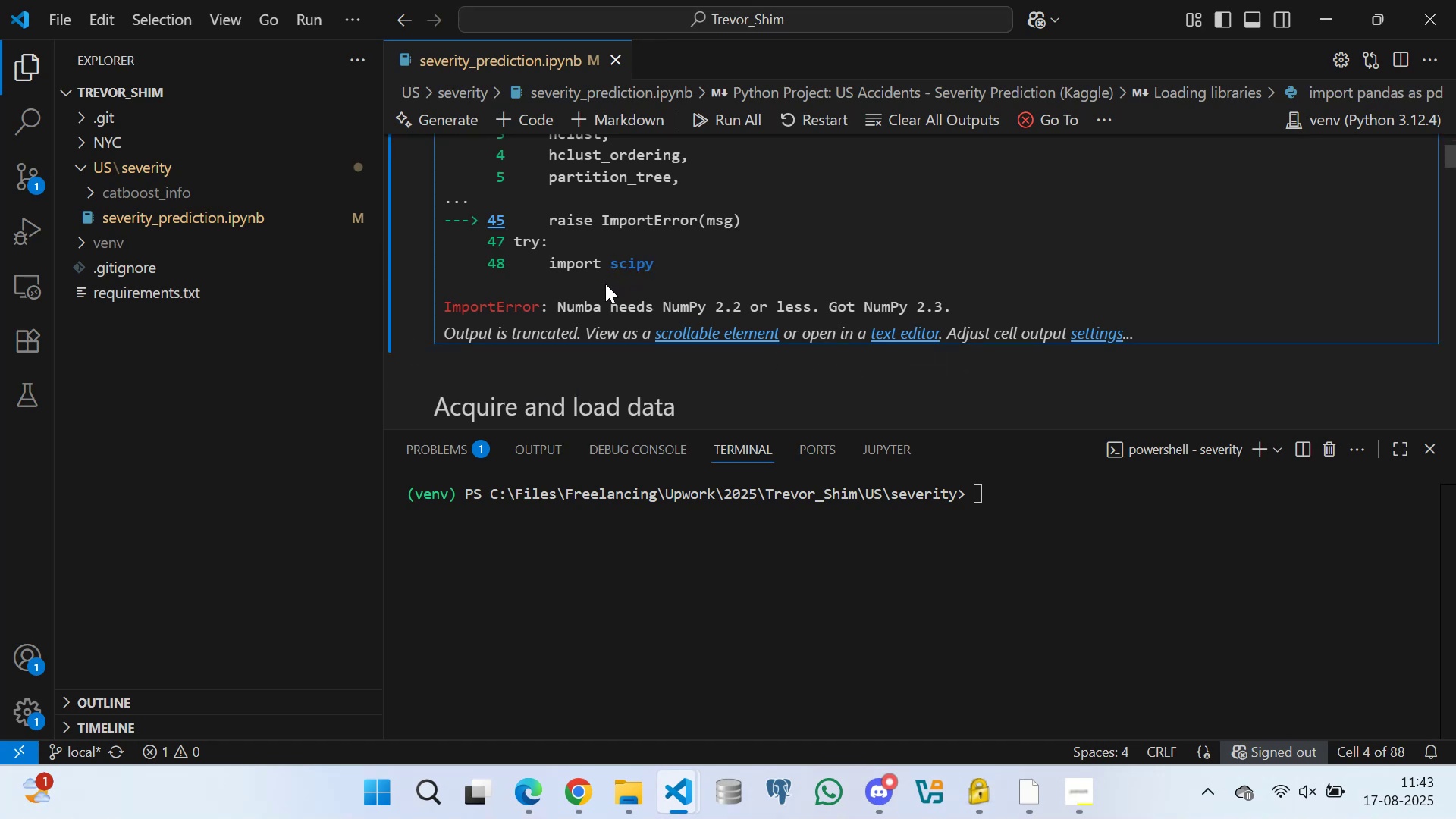 
scroll: coordinate [588, 272], scroll_direction: down, amount: 1.0
 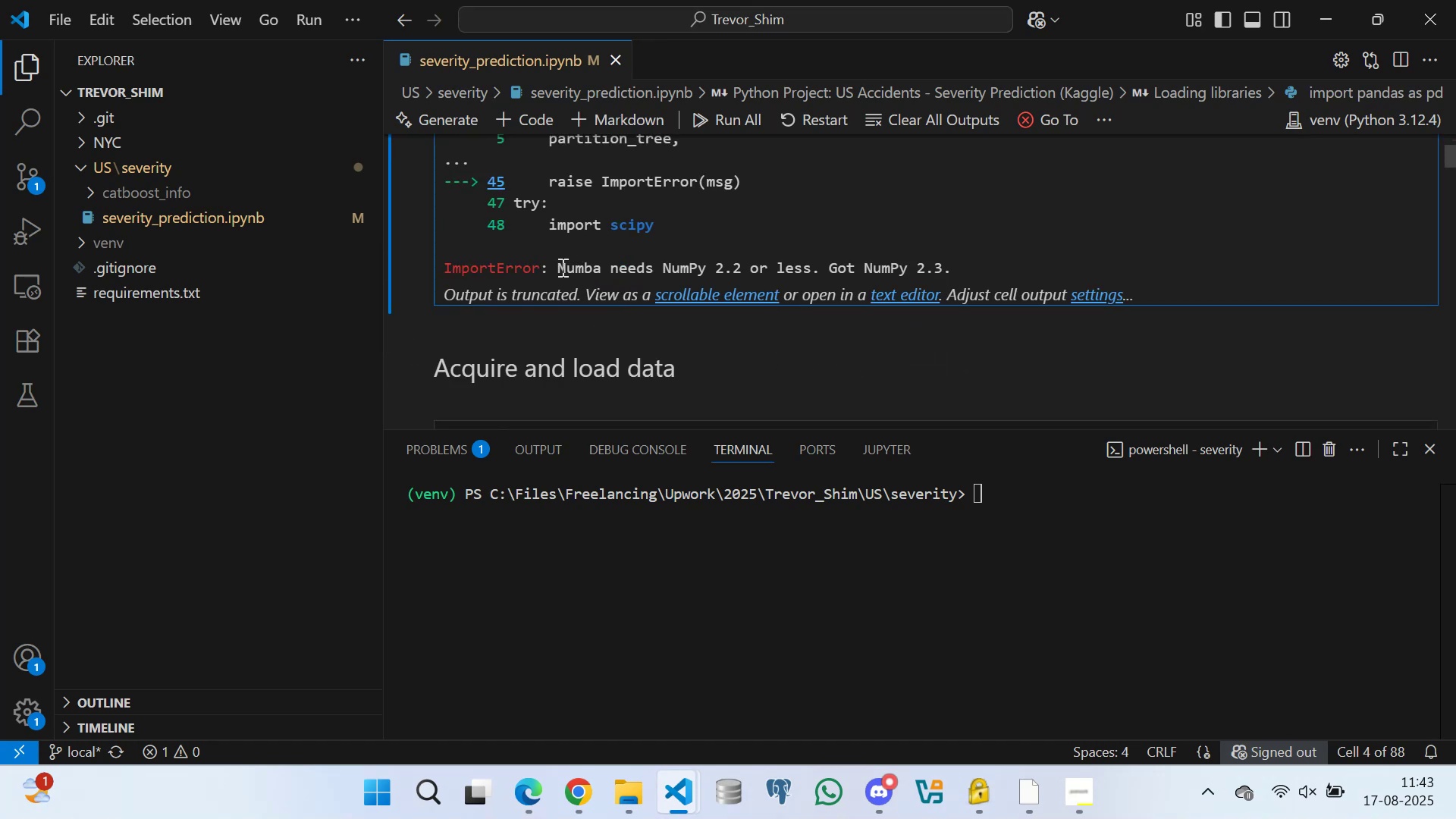 
left_click_drag(start_coordinate=[560, 266], to_coordinate=[952, 260])
 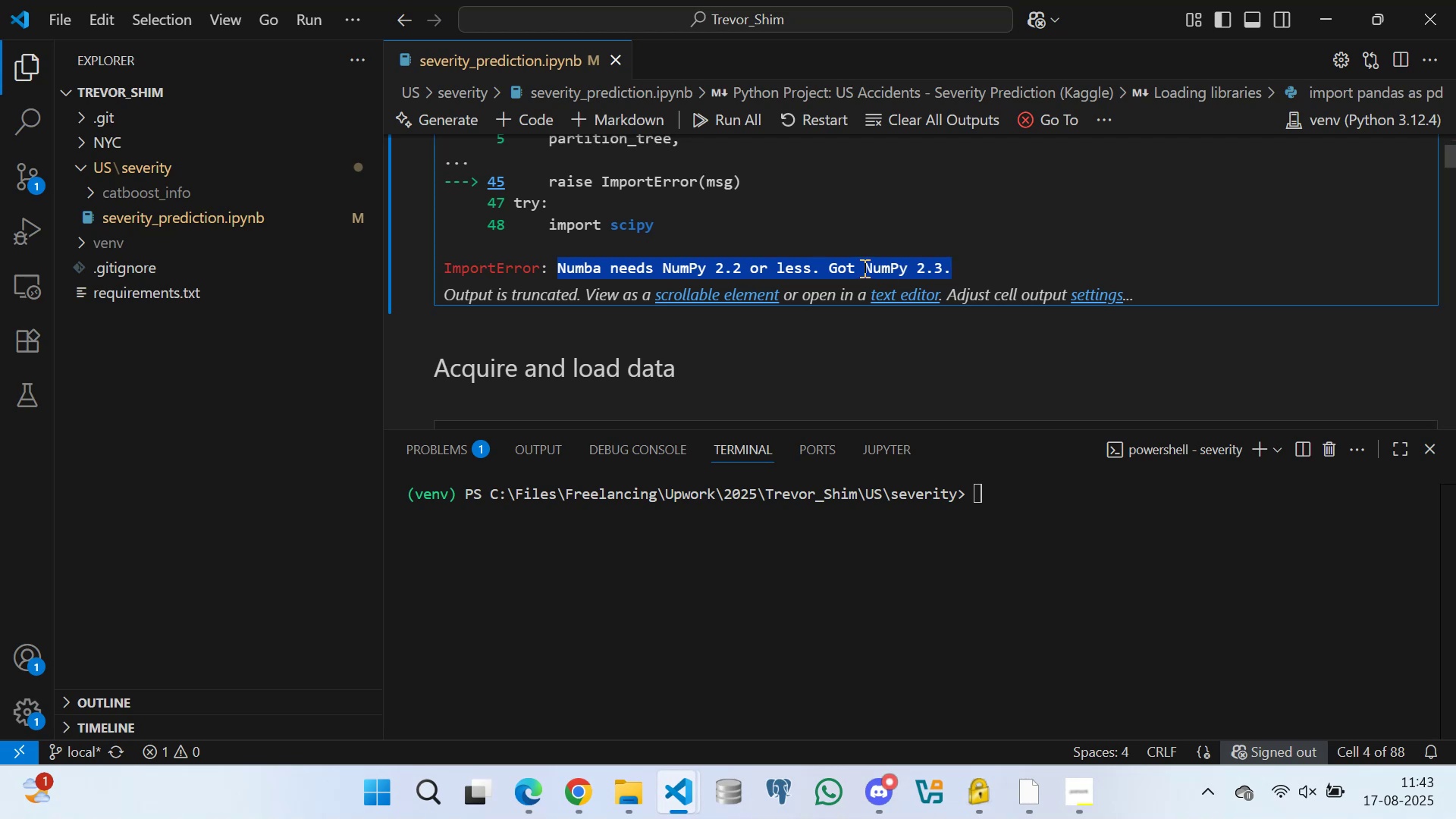 
left_click([863, 268])
 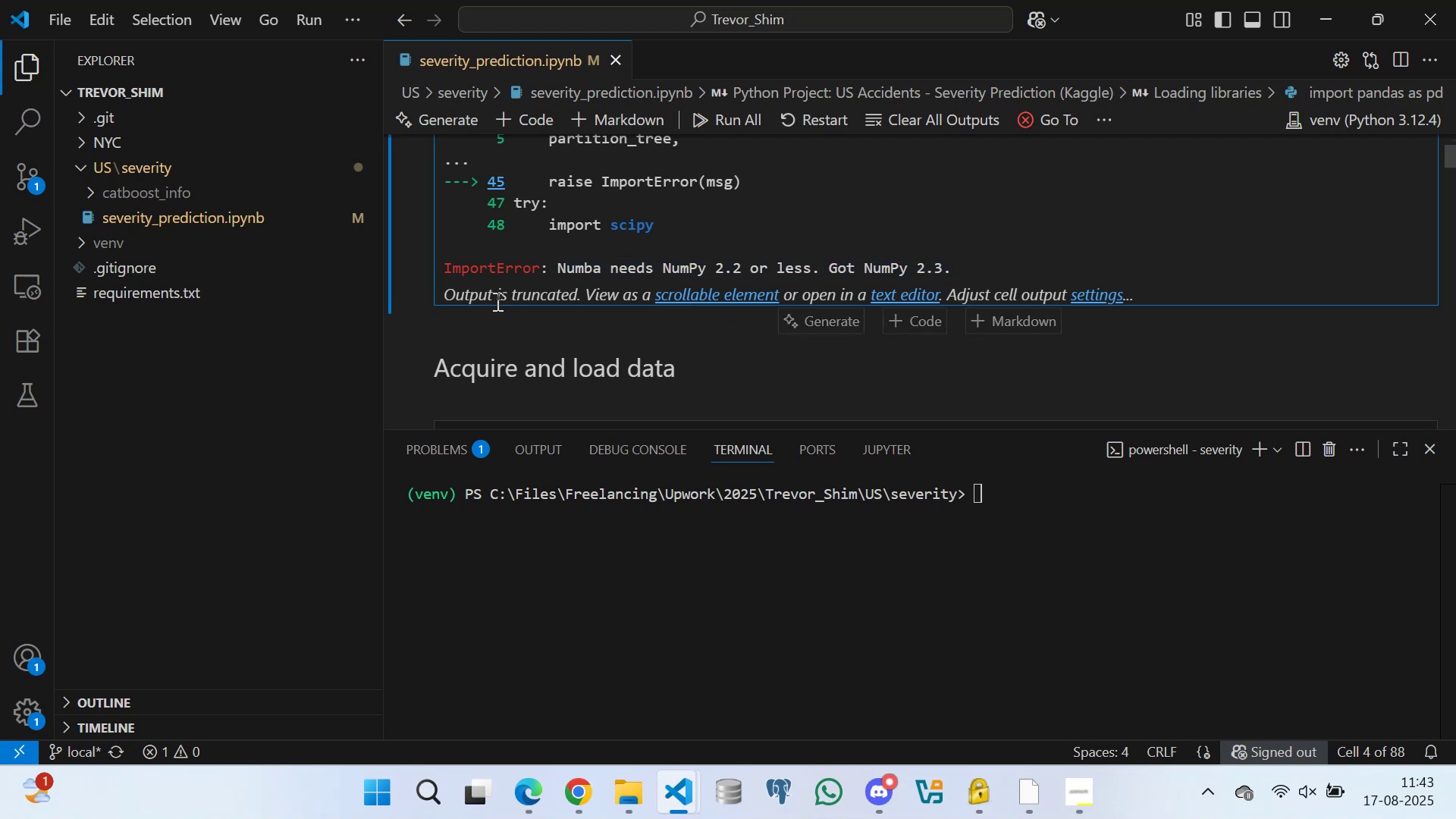 
scroll: coordinate [604, 280], scroll_direction: down, amount: 1.0
 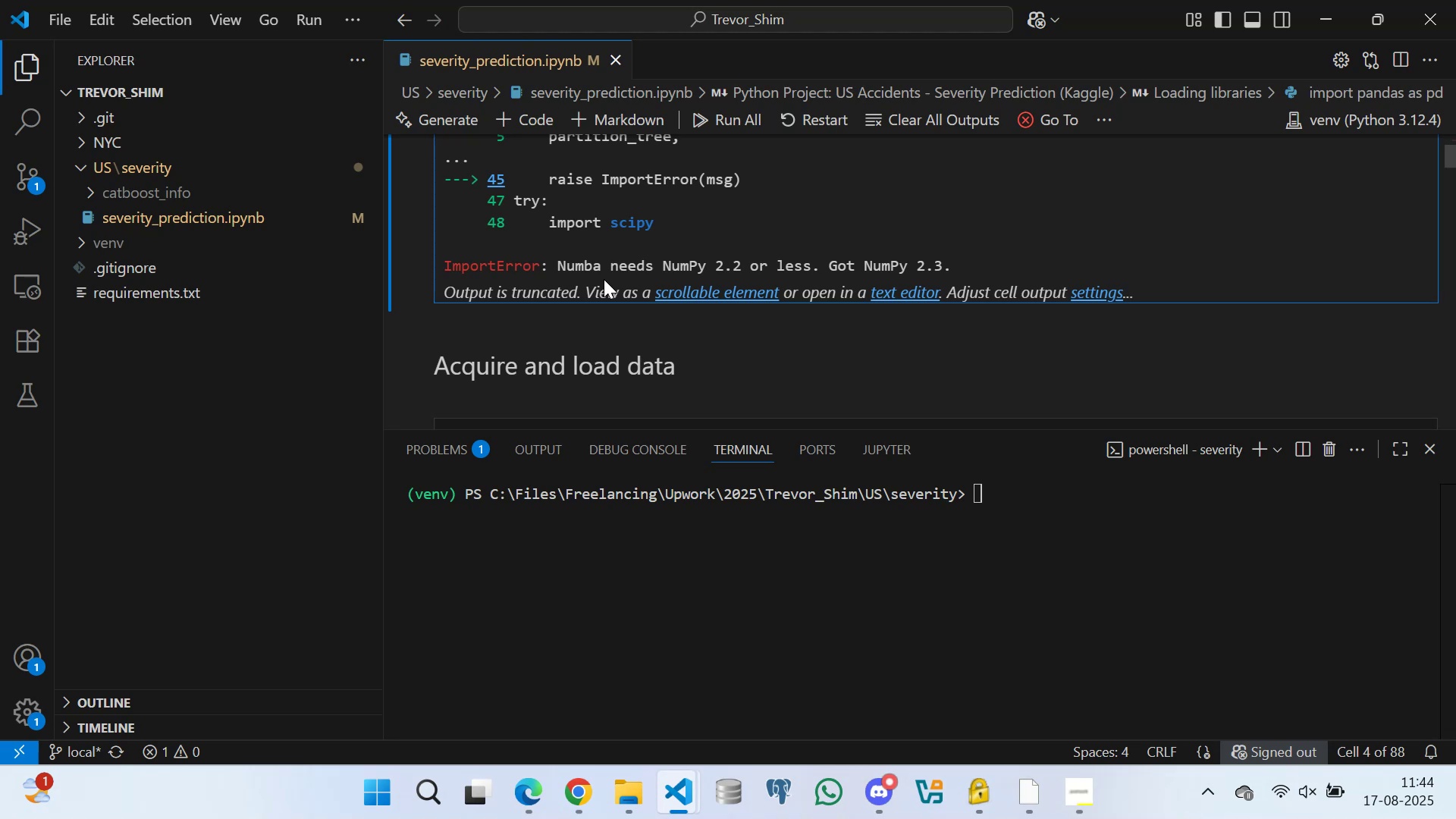 
wait(53.66)
 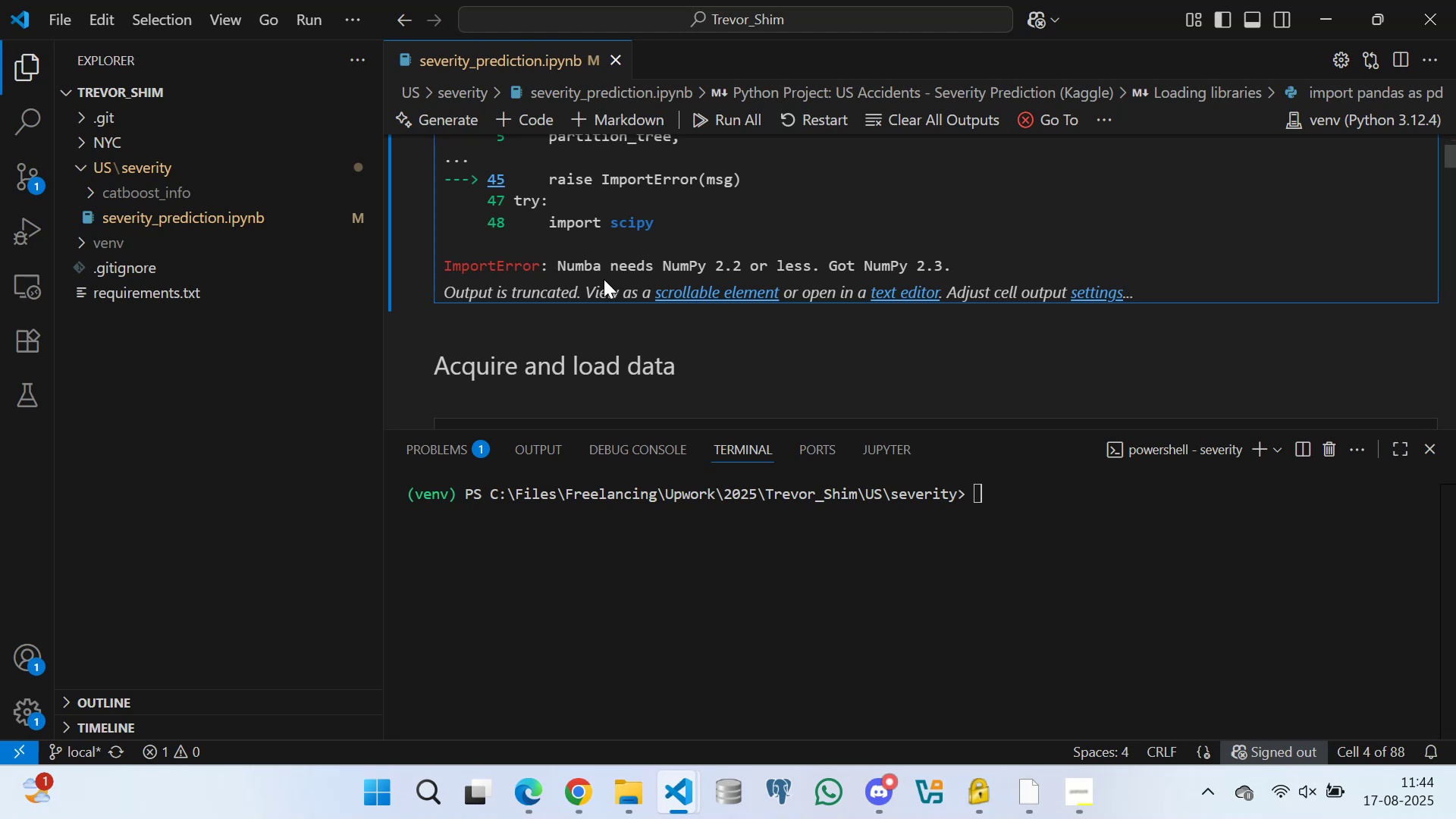 
double_click([682, 209])
 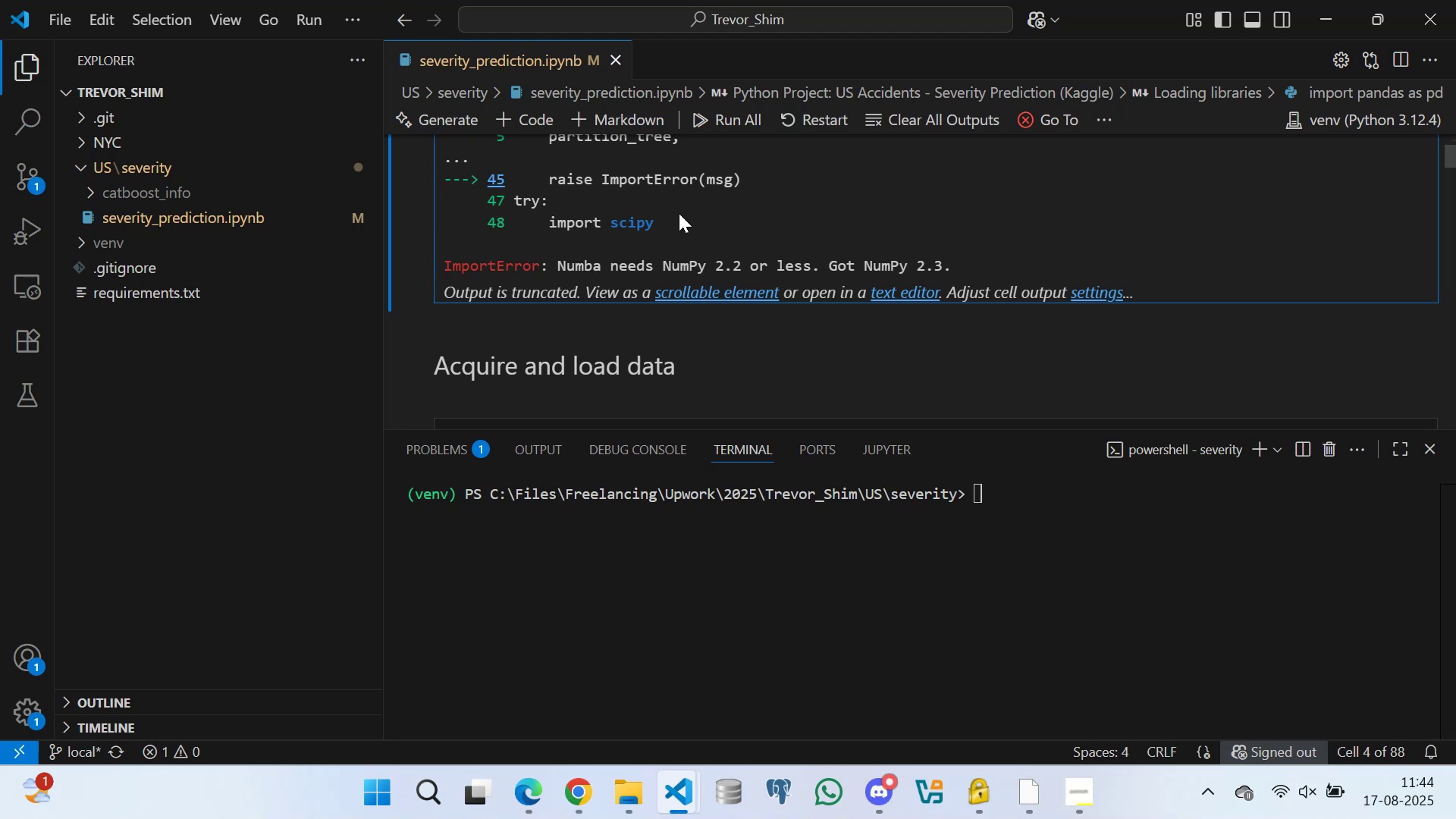 
scroll: coordinate [641, 283], scroll_direction: up, amount: 21.0
 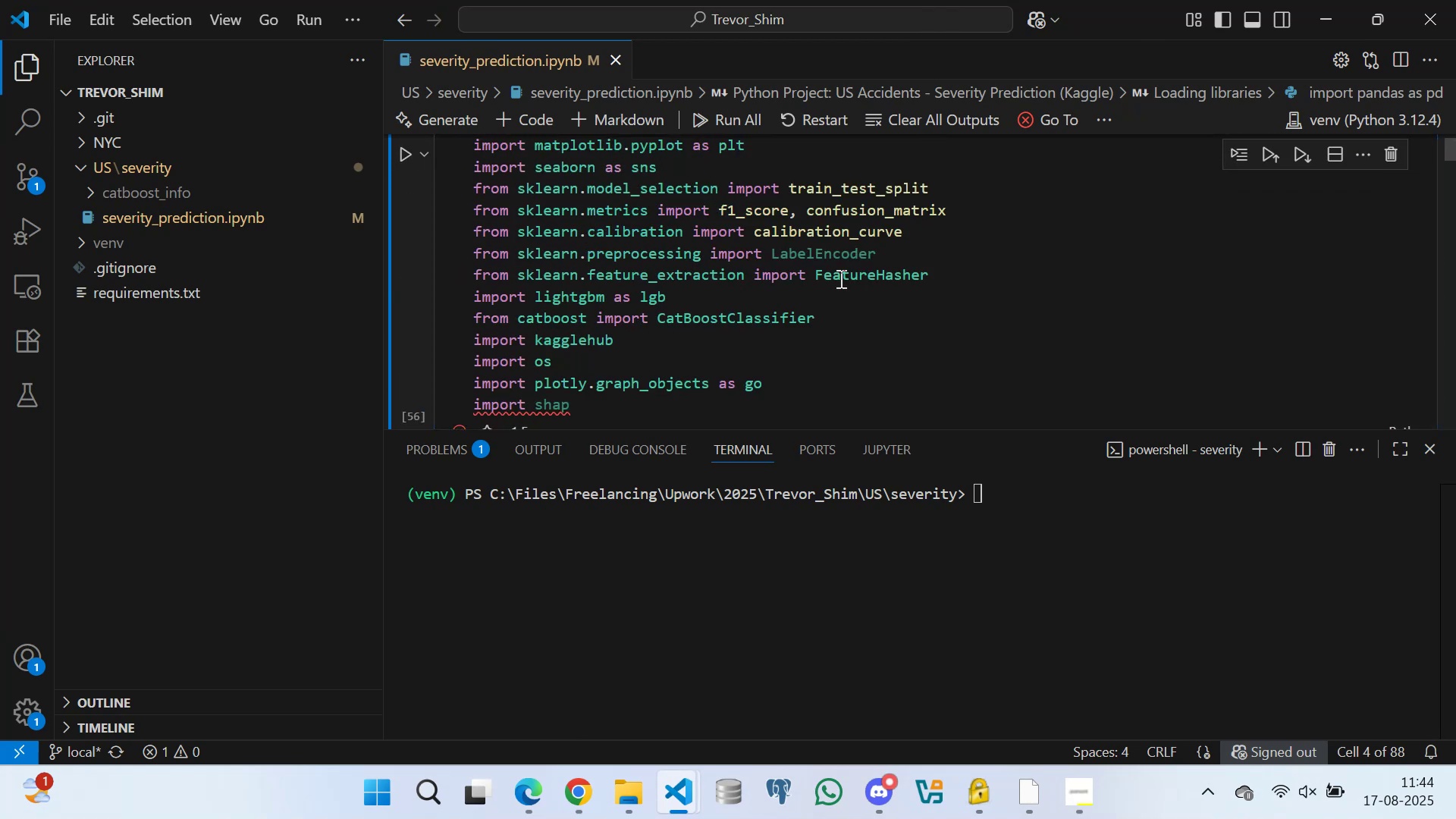 
left_click_drag(start_coordinate=[890, 255], to_coordinate=[469, 256])
 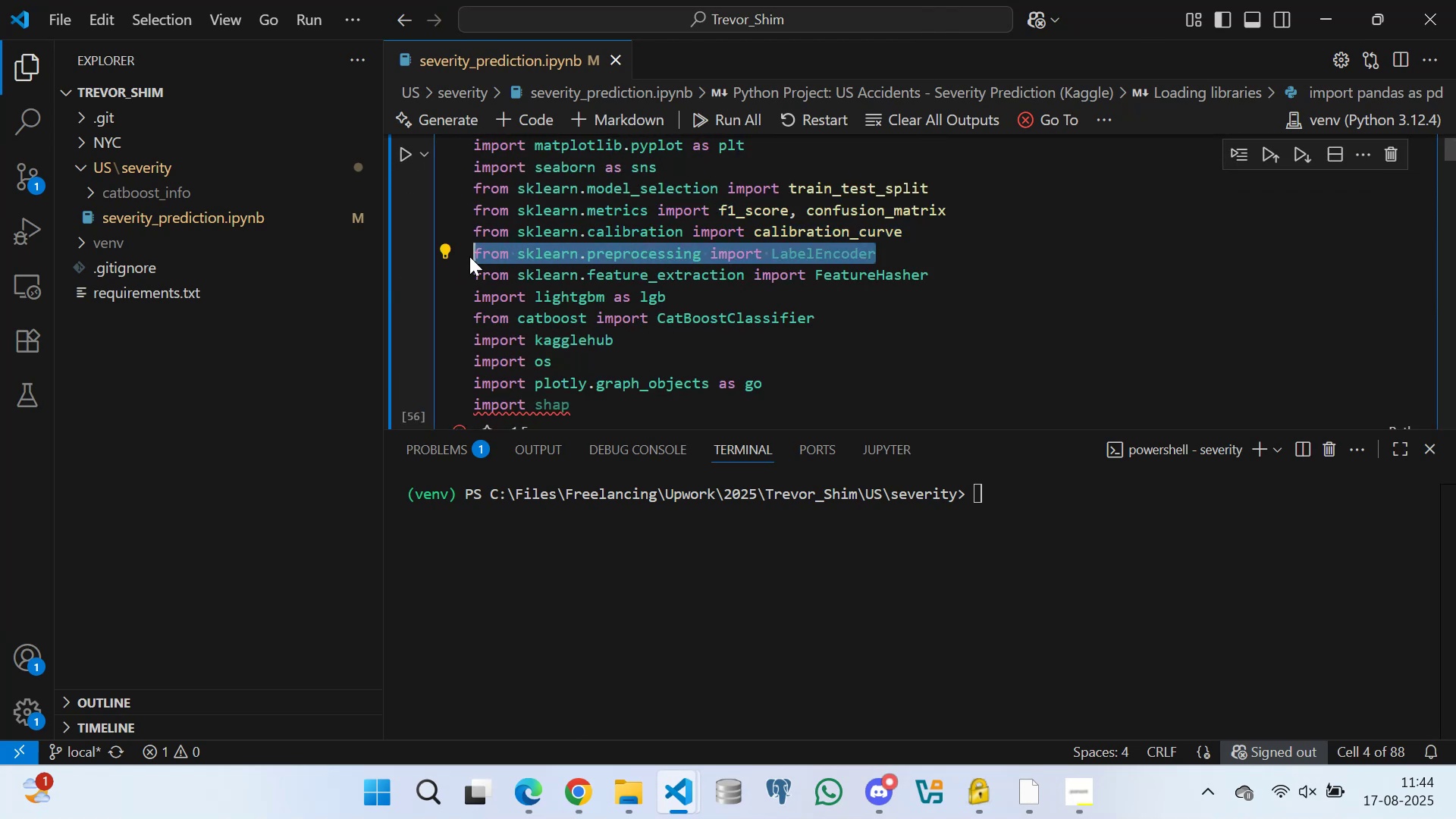 
key(Backspace)
 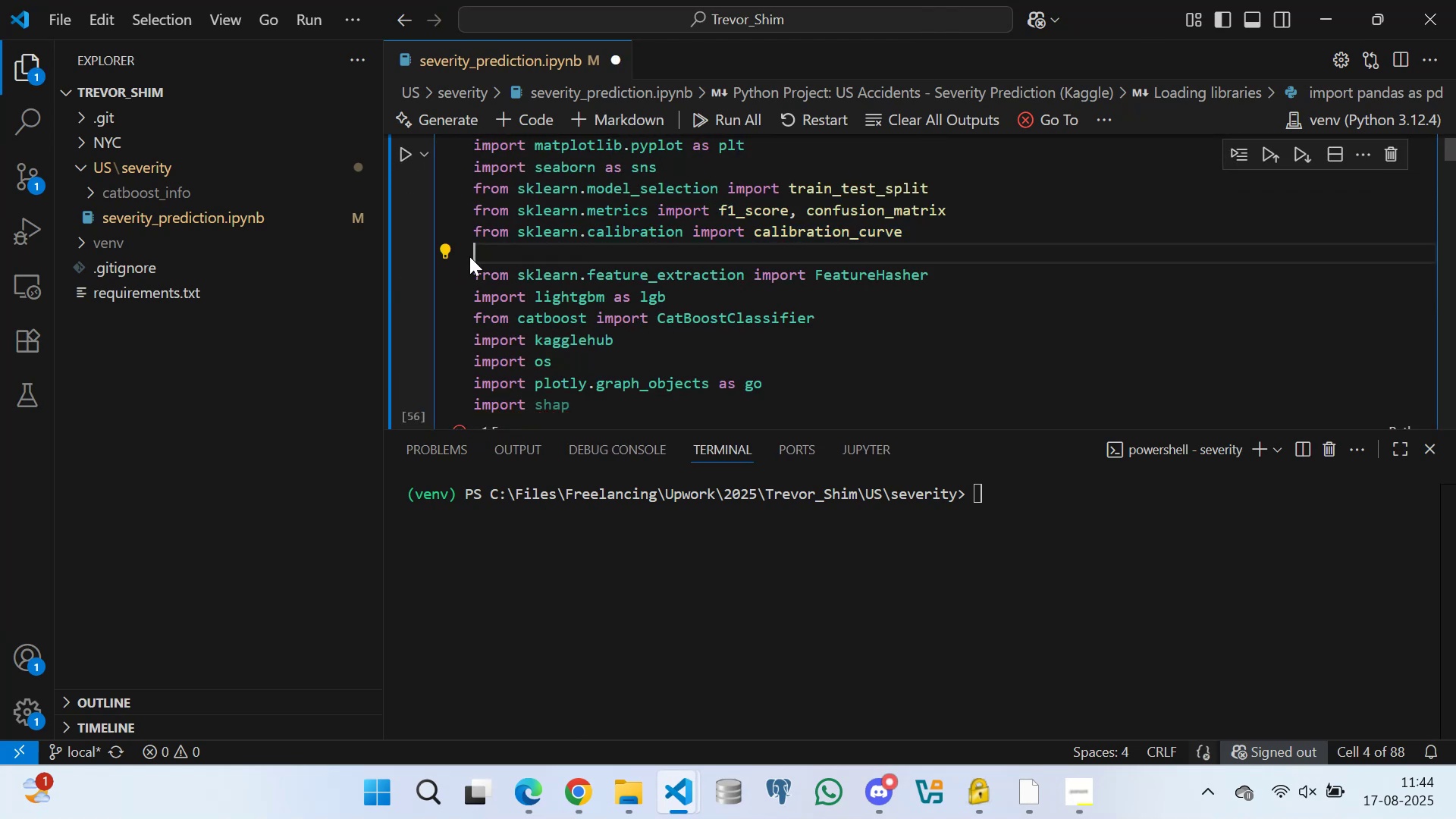 
key(Backspace)
 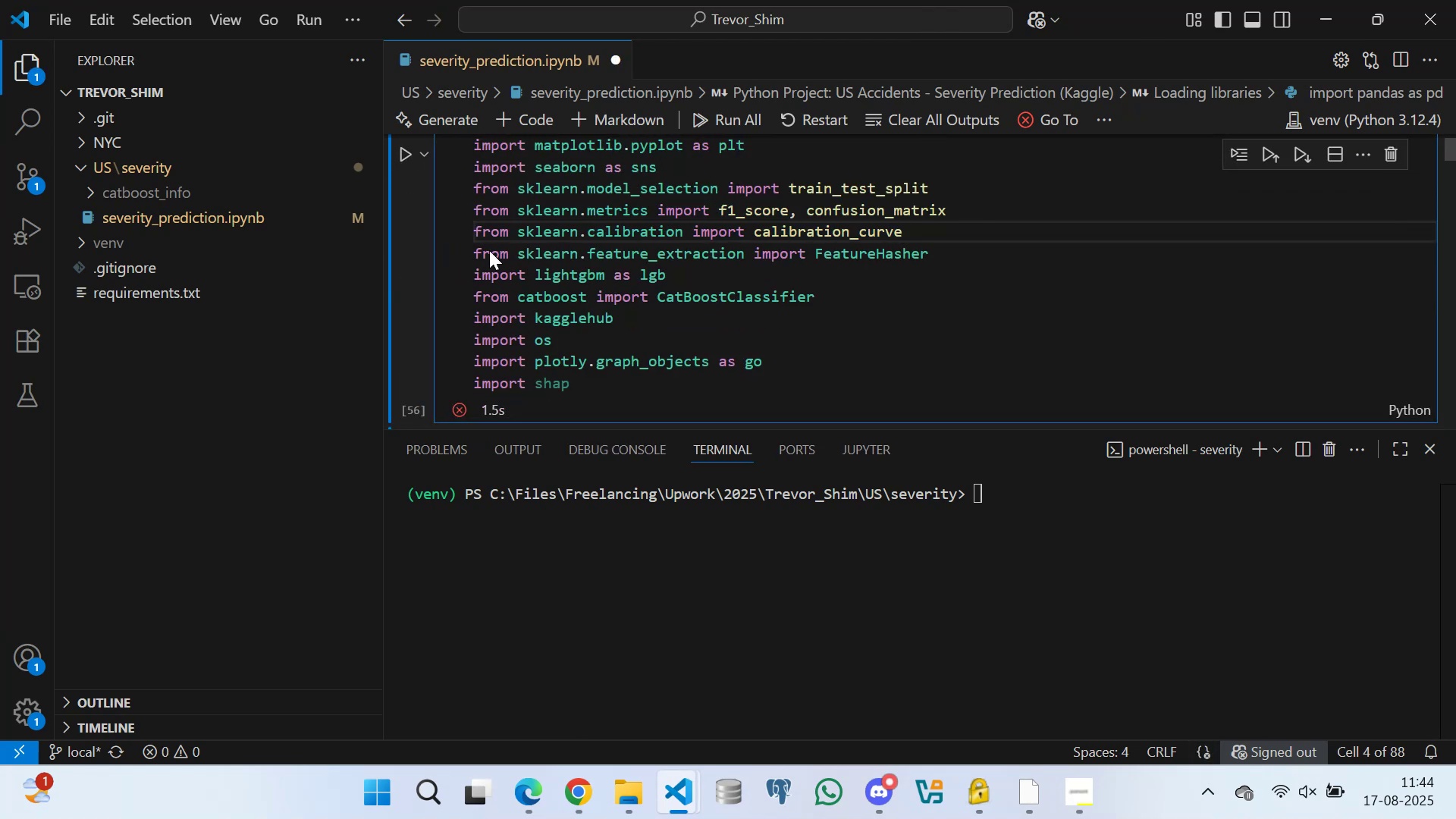 
scroll: coordinate [764, 303], scroll_direction: up, amount: 3.0
 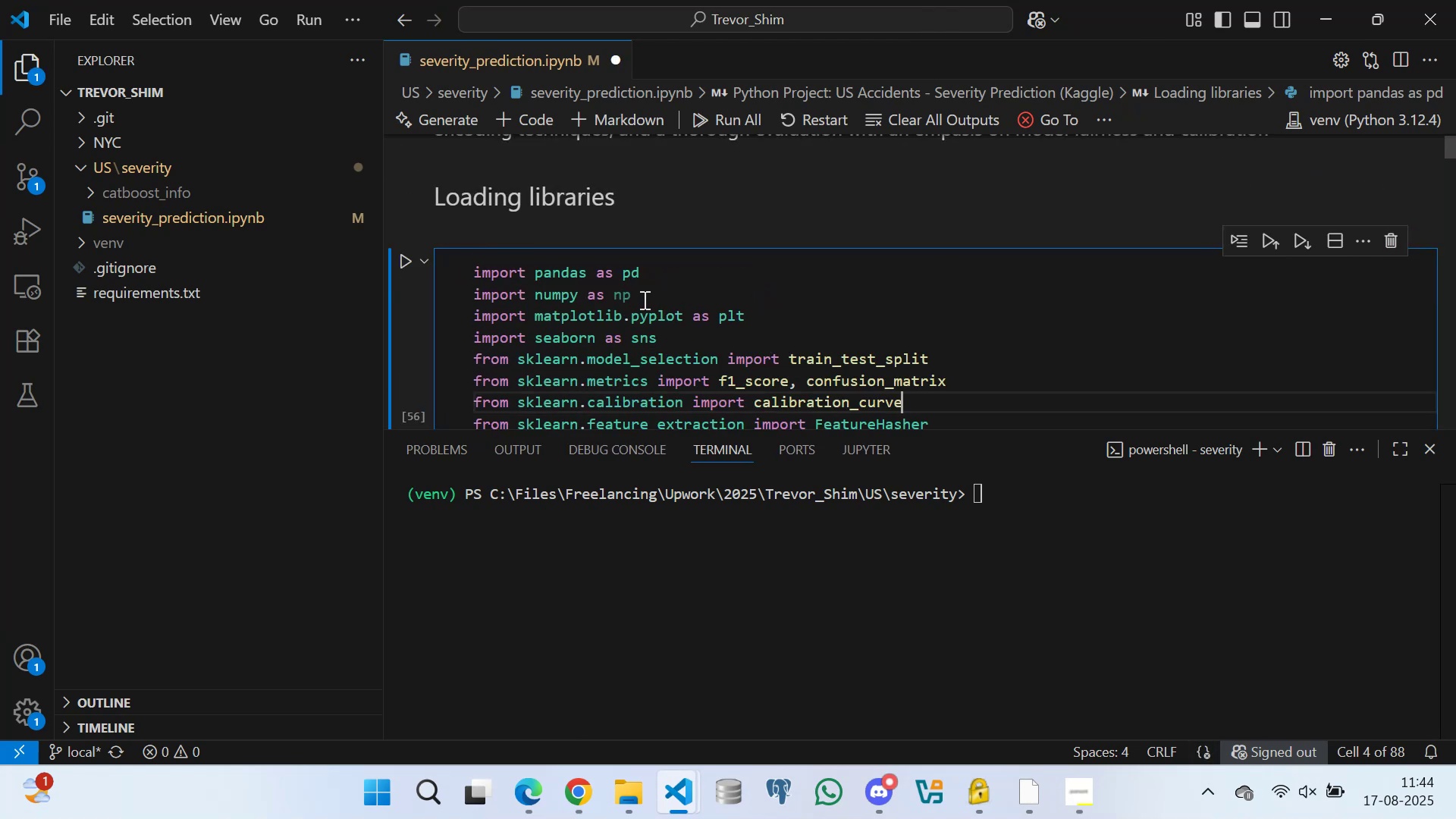 
left_click_drag(start_coordinate=[647, 295], to_coordinate=[458, 296])
 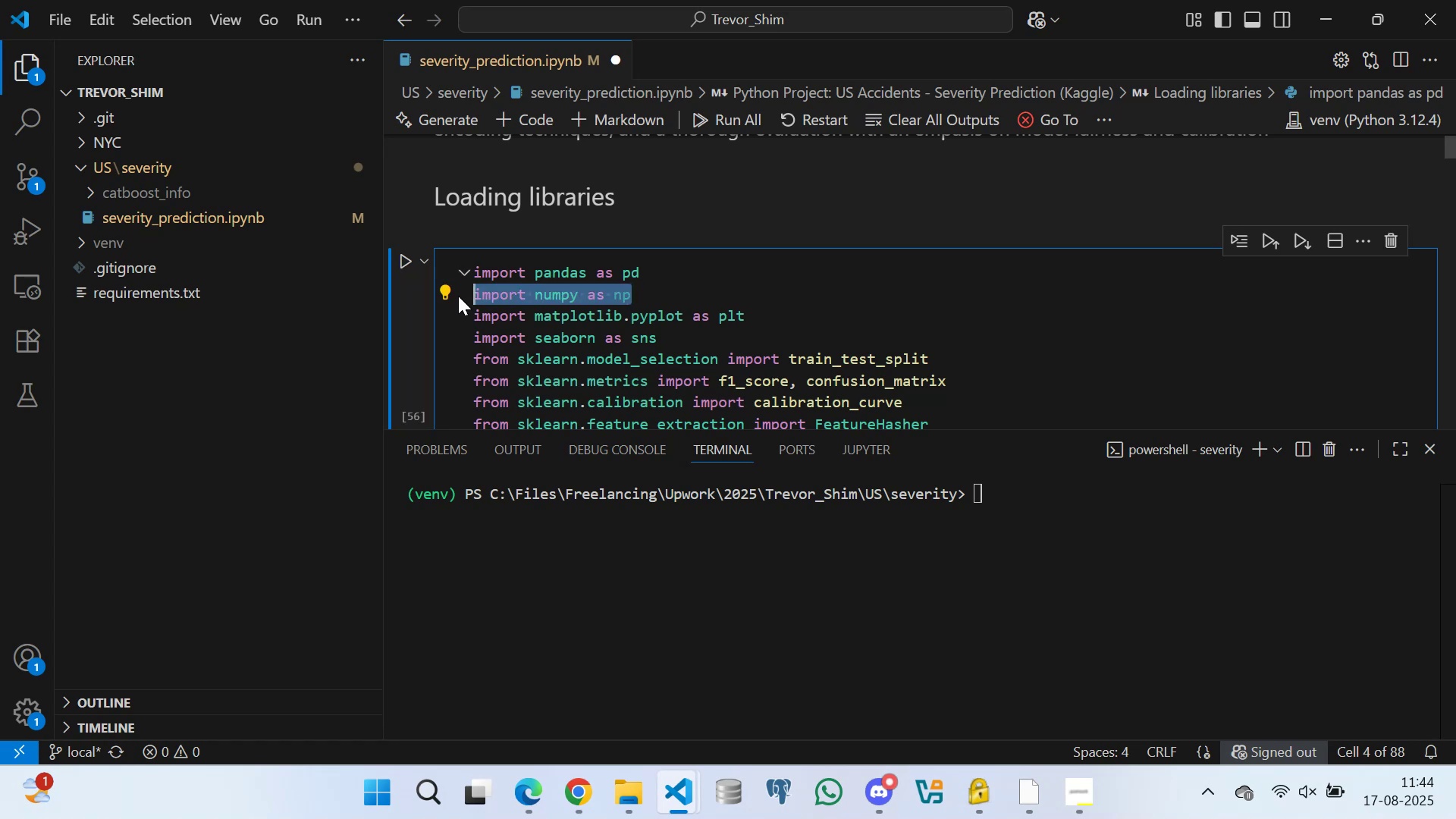 
key(Backspace)
 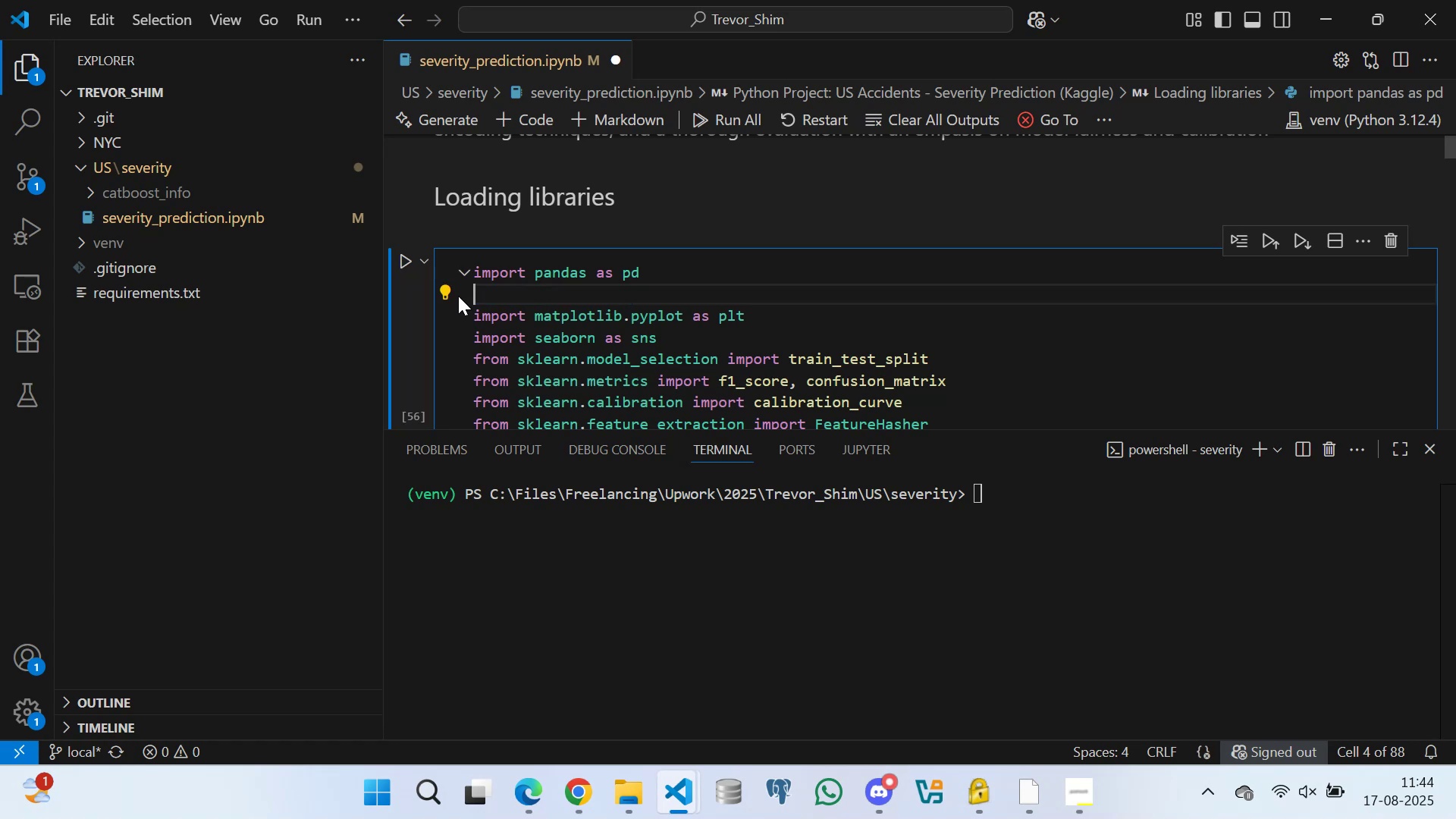 
key(Backspace)
 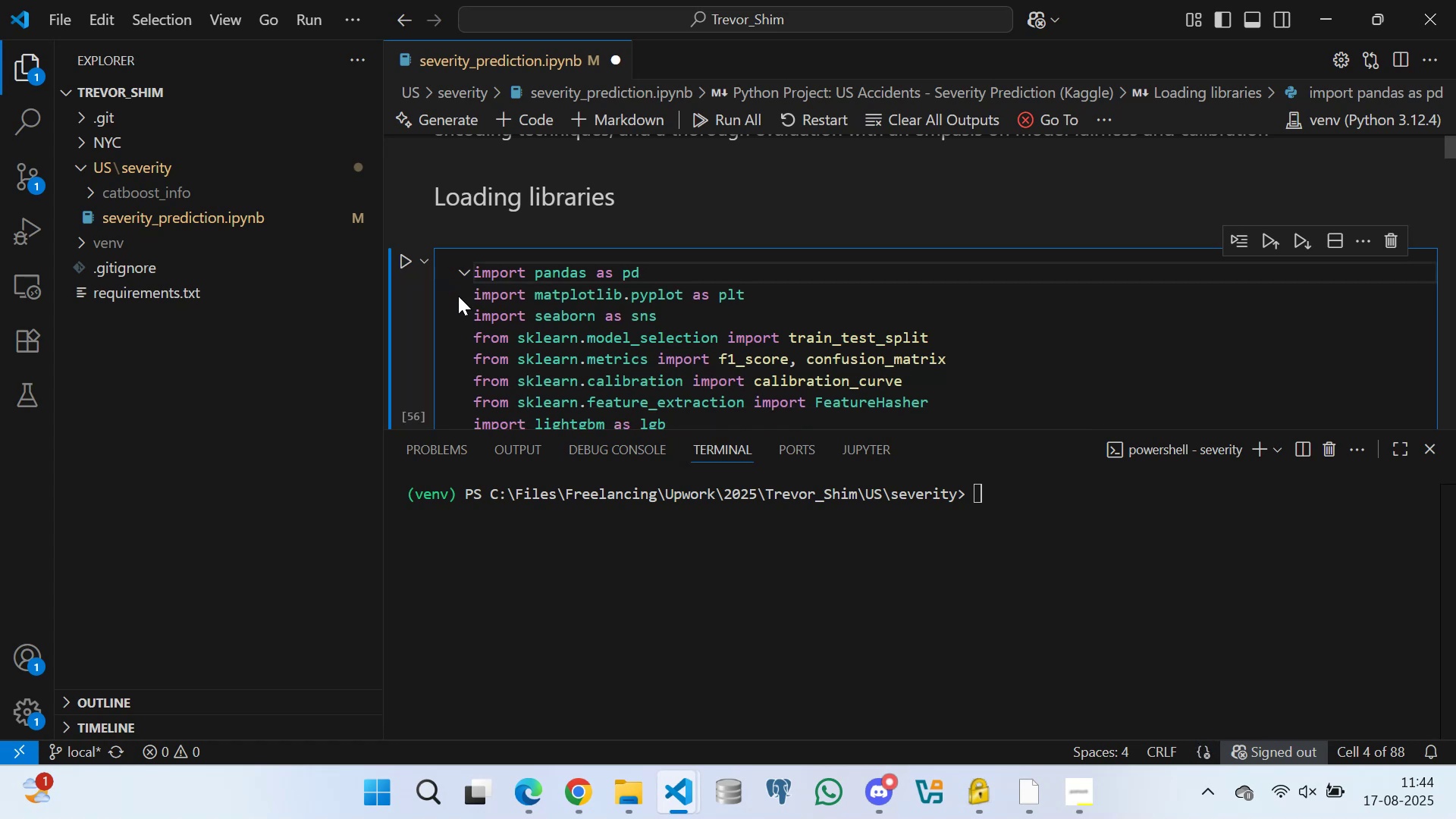 
key(Control+S)
 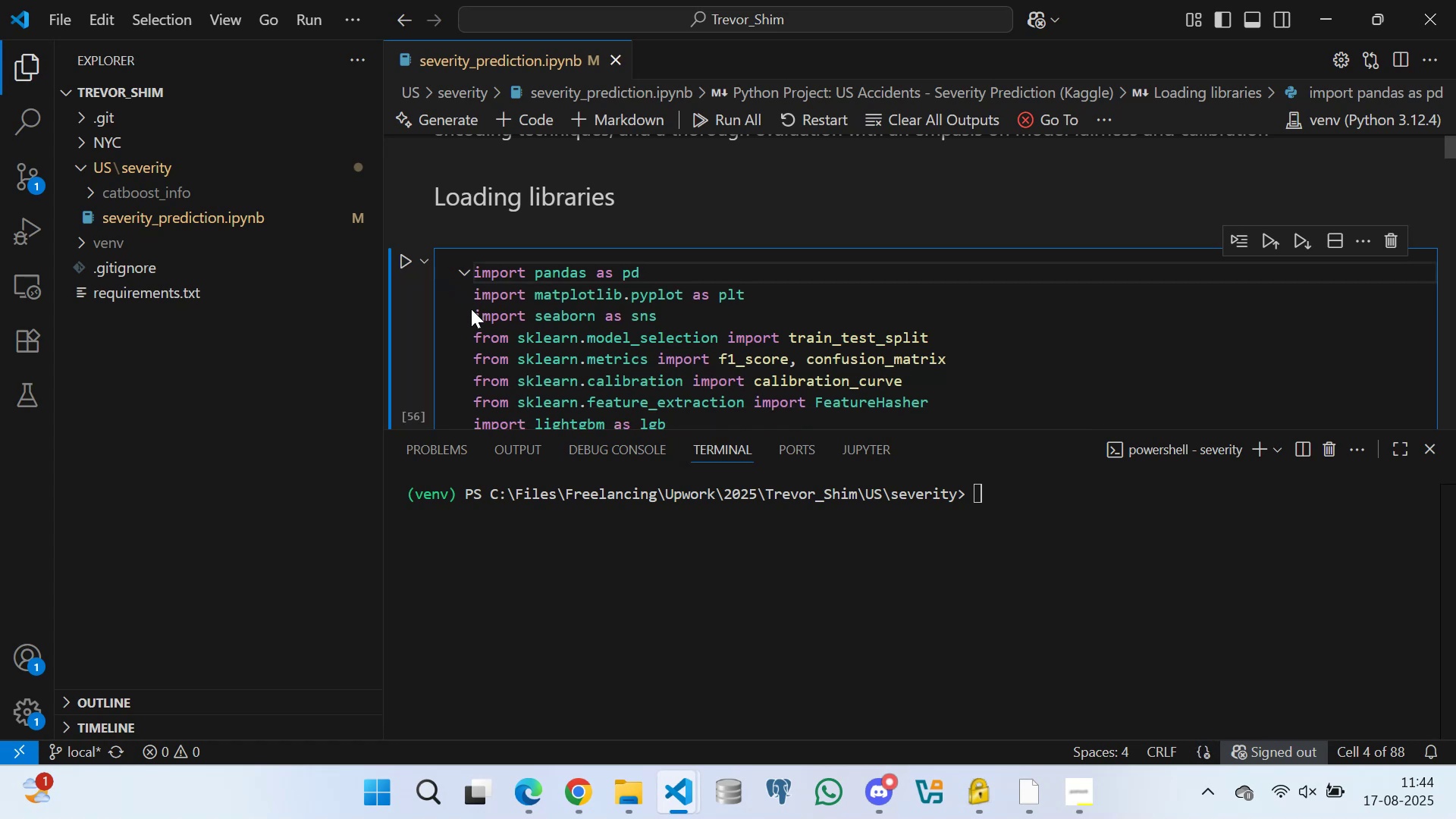 
scroll: coordinate [573, 321], scroll_direction: down, amount: 4.0
 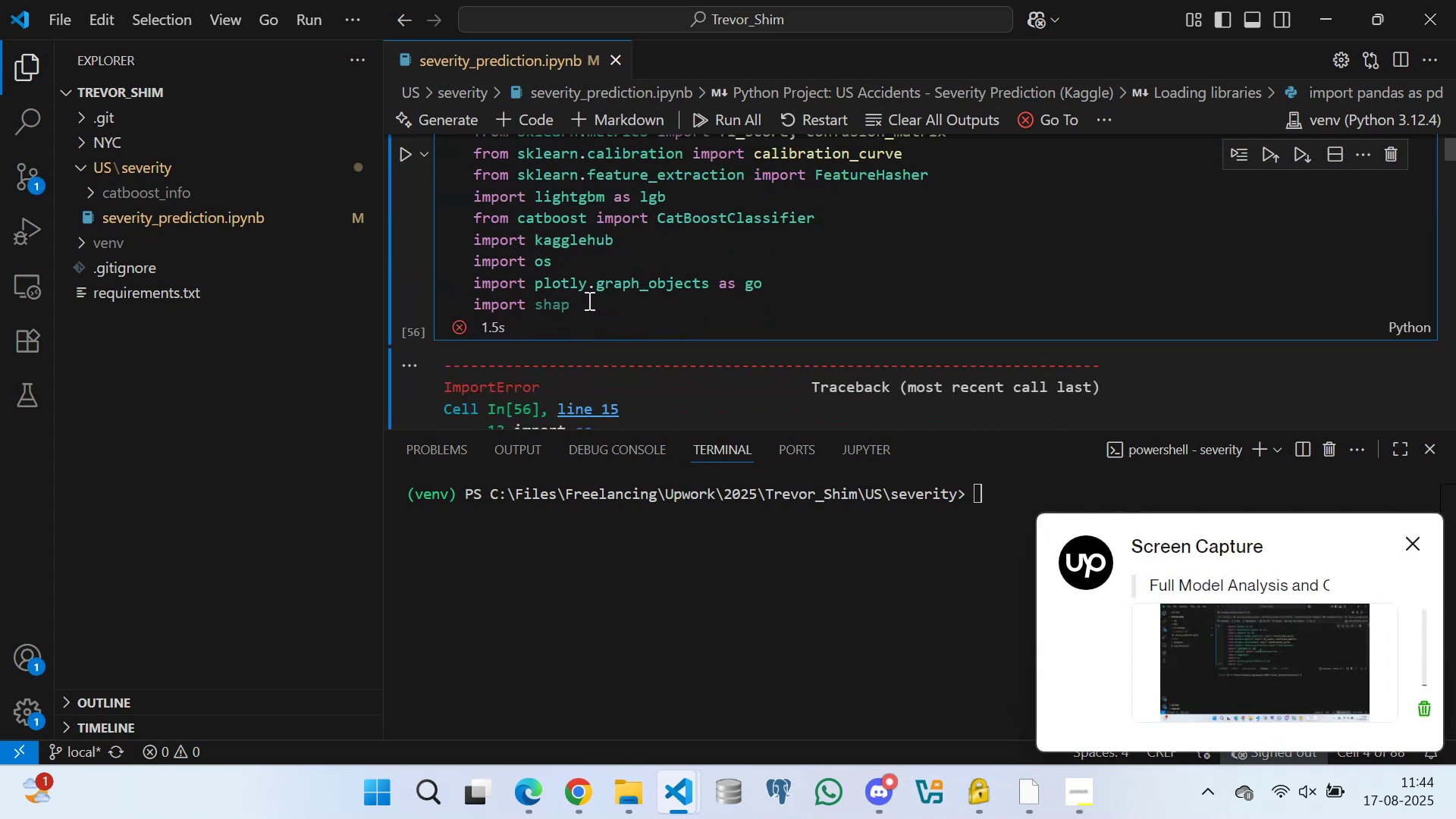 
left_click([588, 300])
 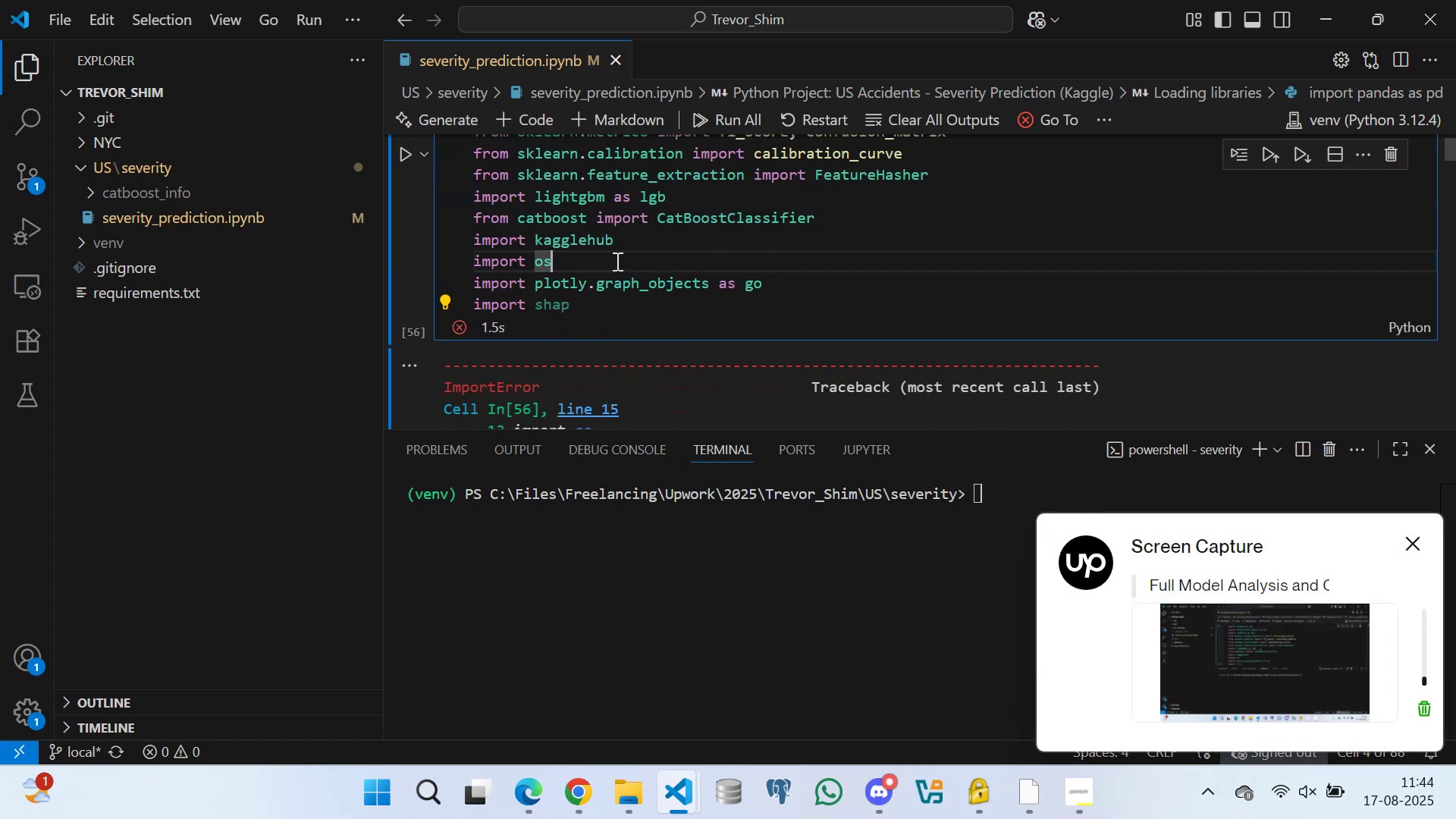 
triple_click([655, 254])
 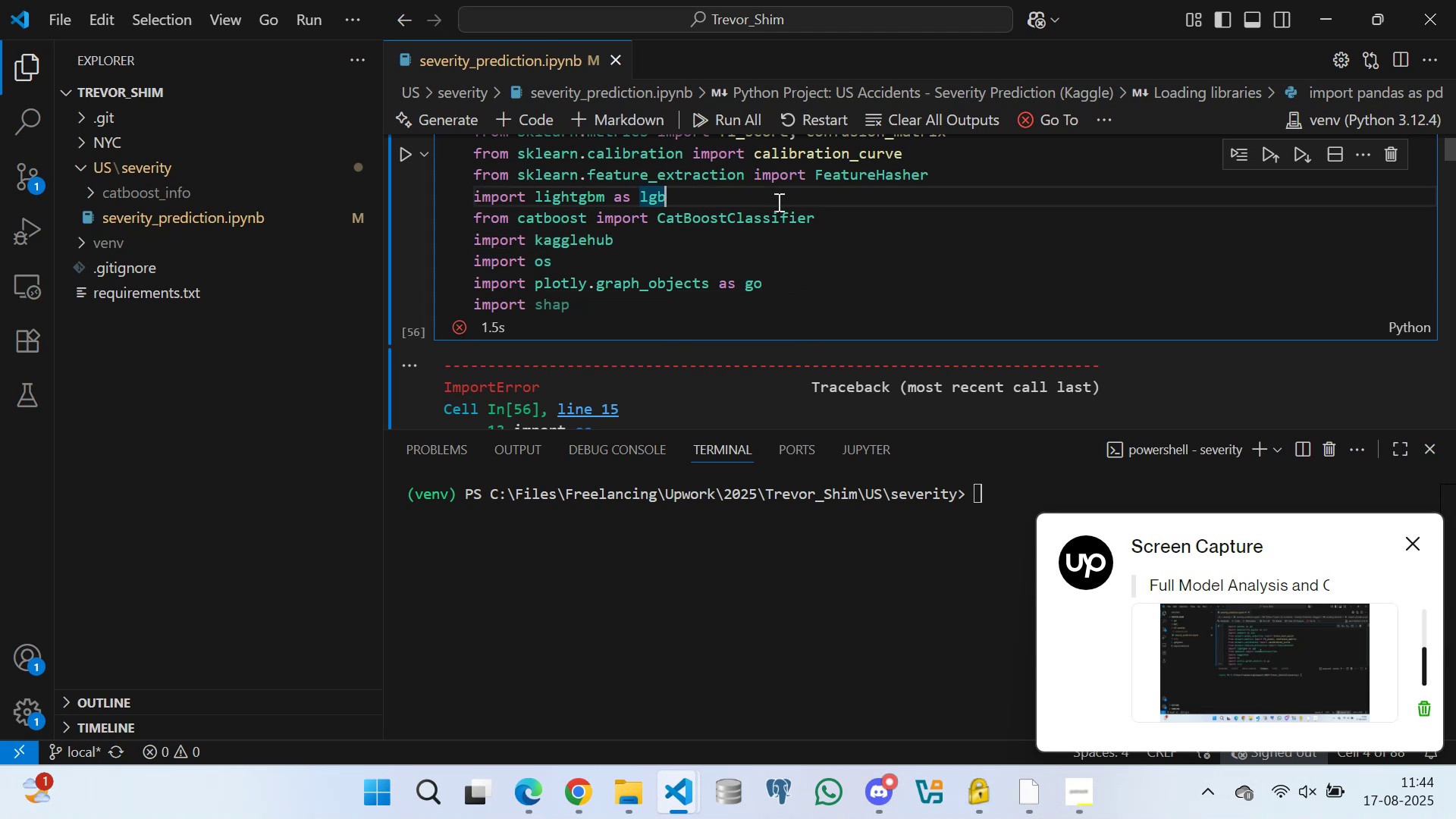 
triple_click([799, 248])
 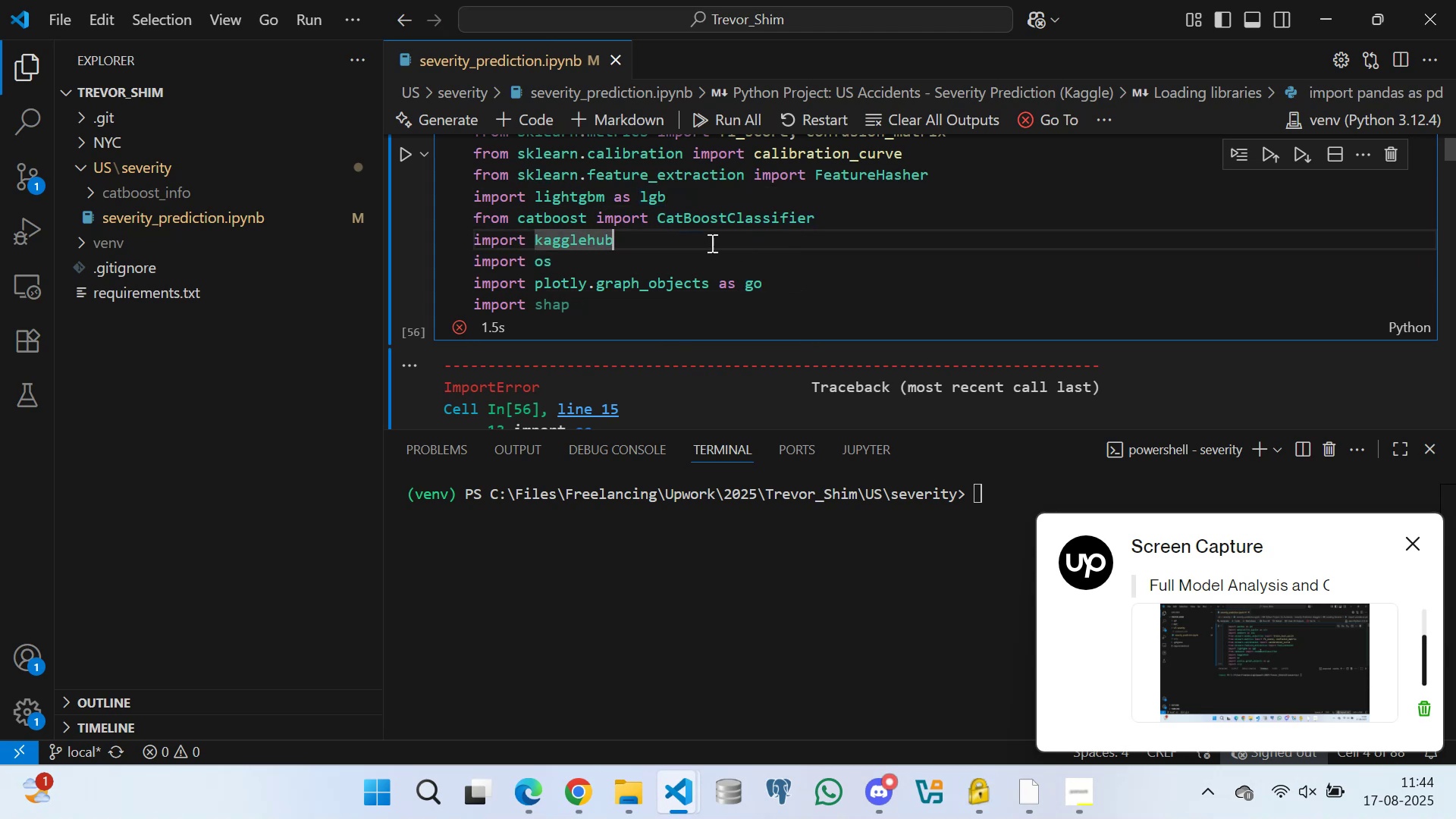 
triple_click([711, 243])
 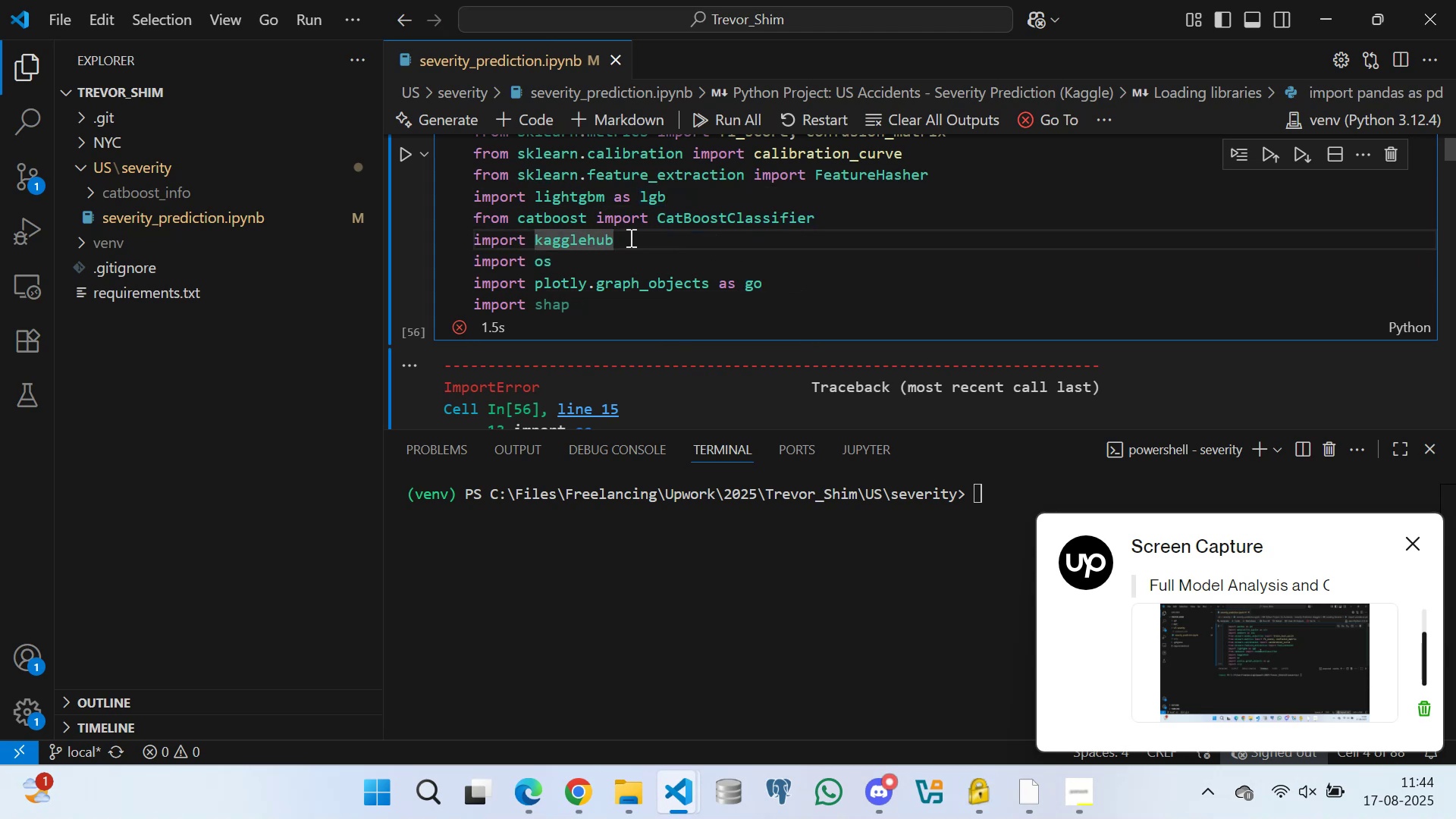 
triple_click([629, 237])
 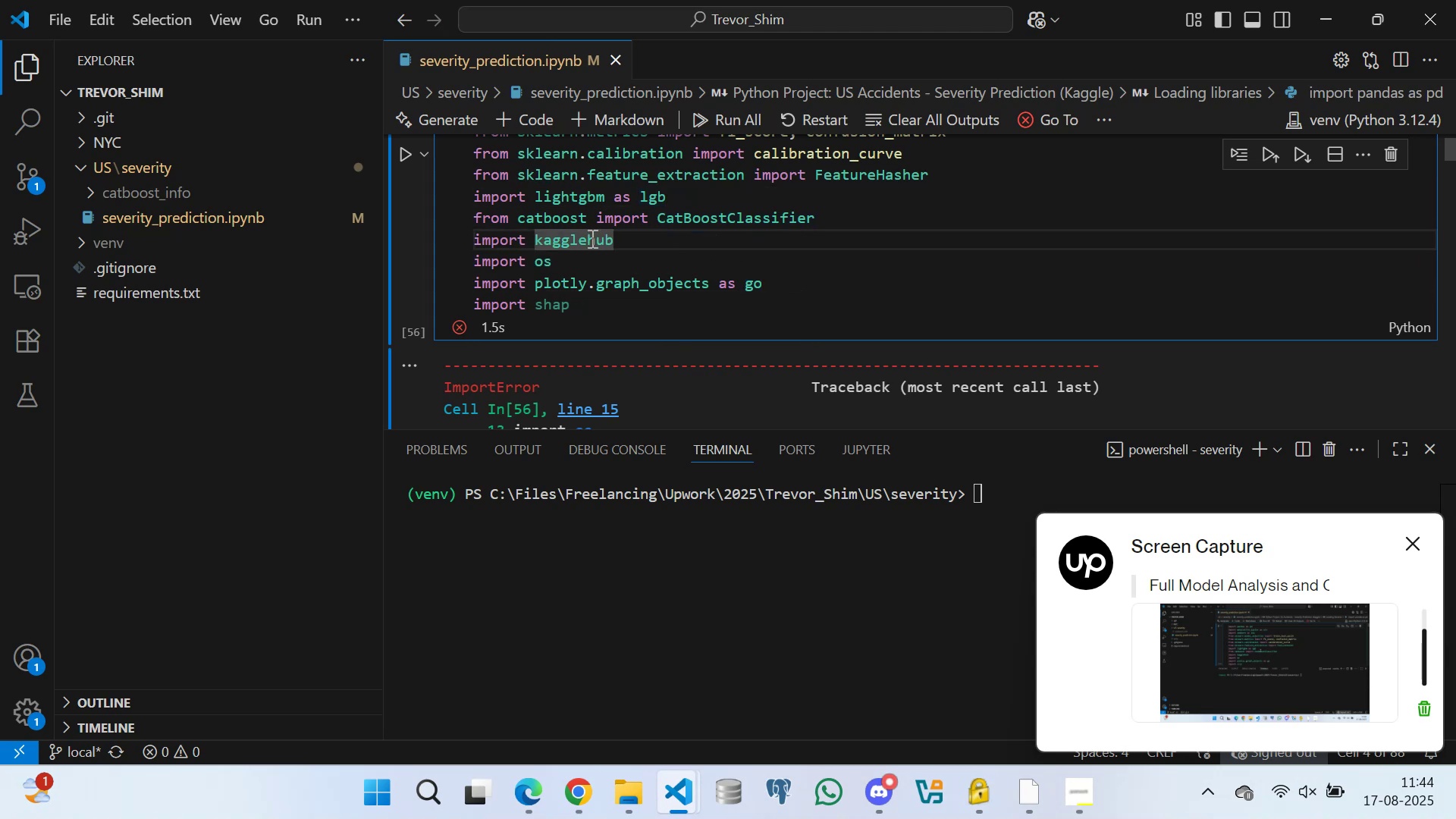 
triple_click([588, 238])
 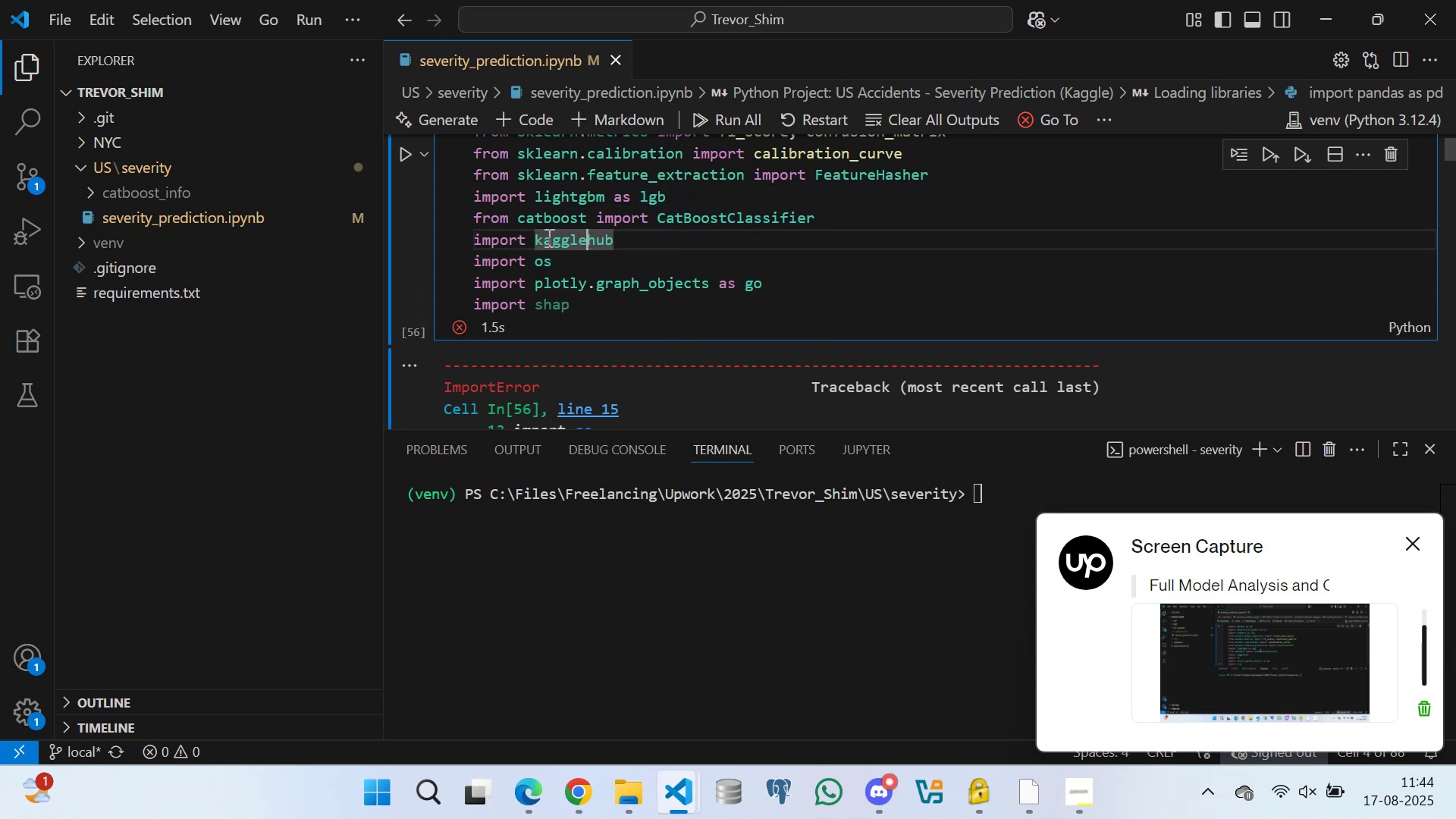 
triple_click([548, 237])
 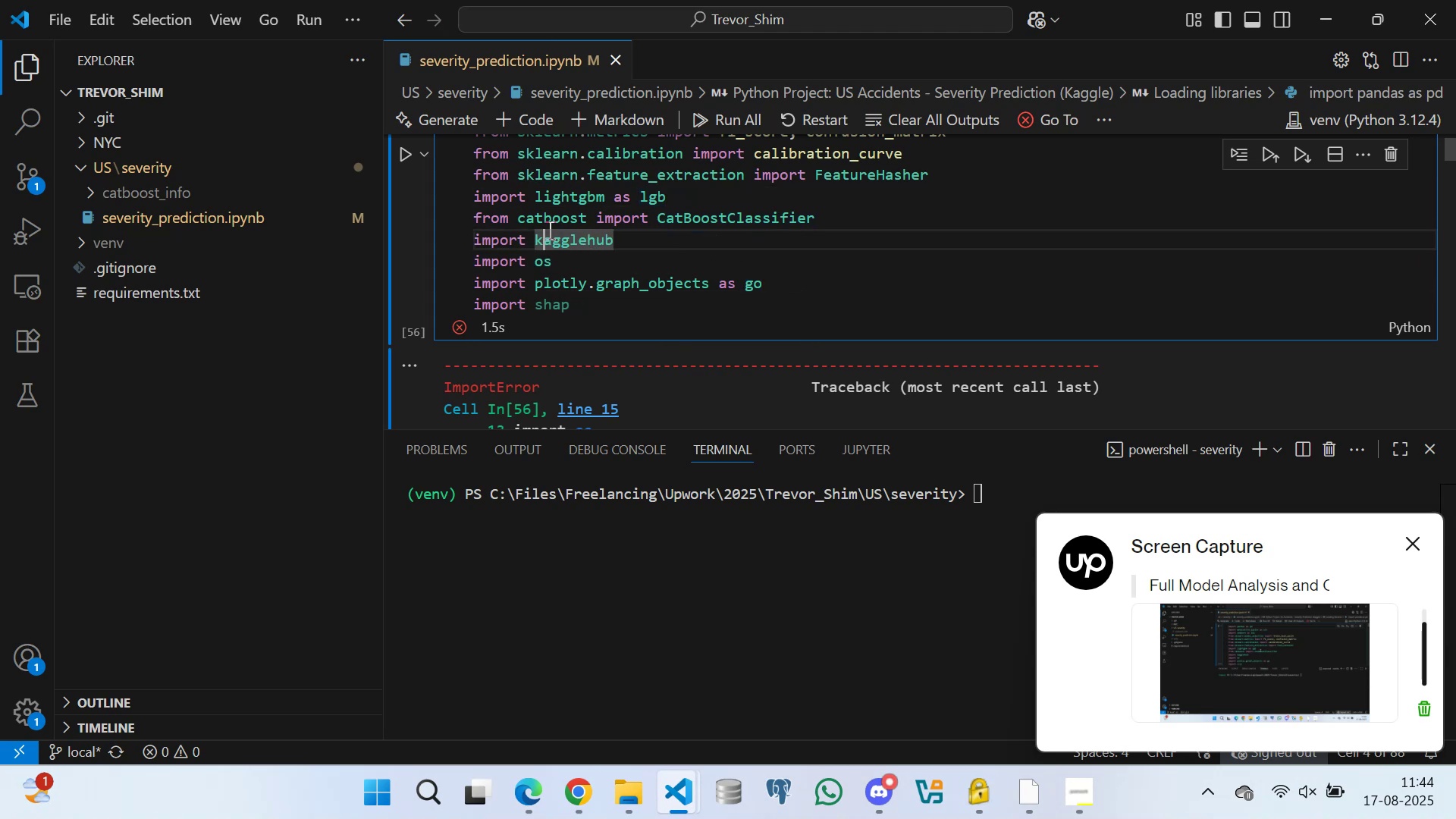 
left_click_drag(start_coordinate=[570, 224], to_coordinate=[573, 224])
 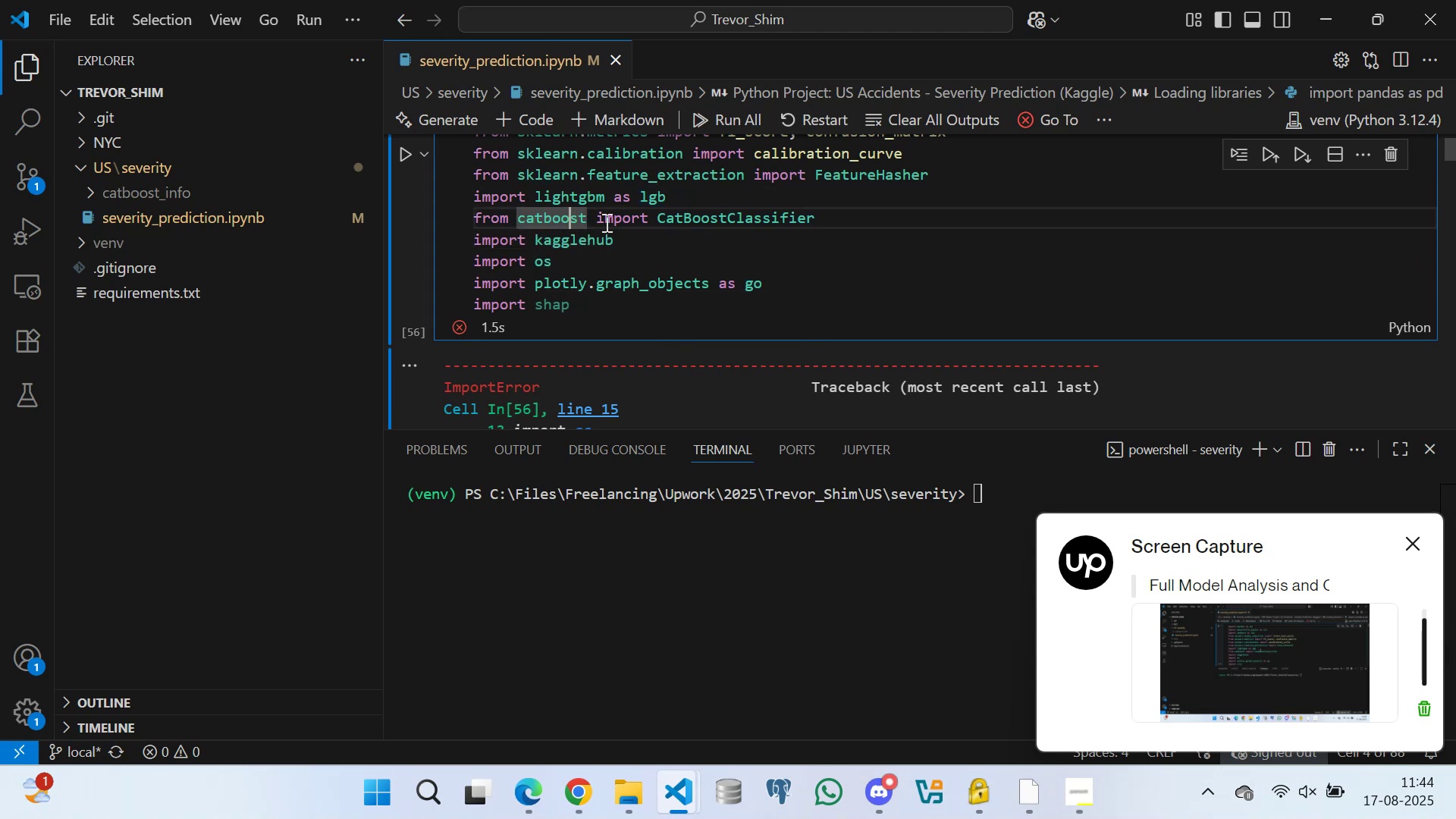 
left_click_drag(start_coordinate=[641, 222], to_coordinate=[645, 222])
 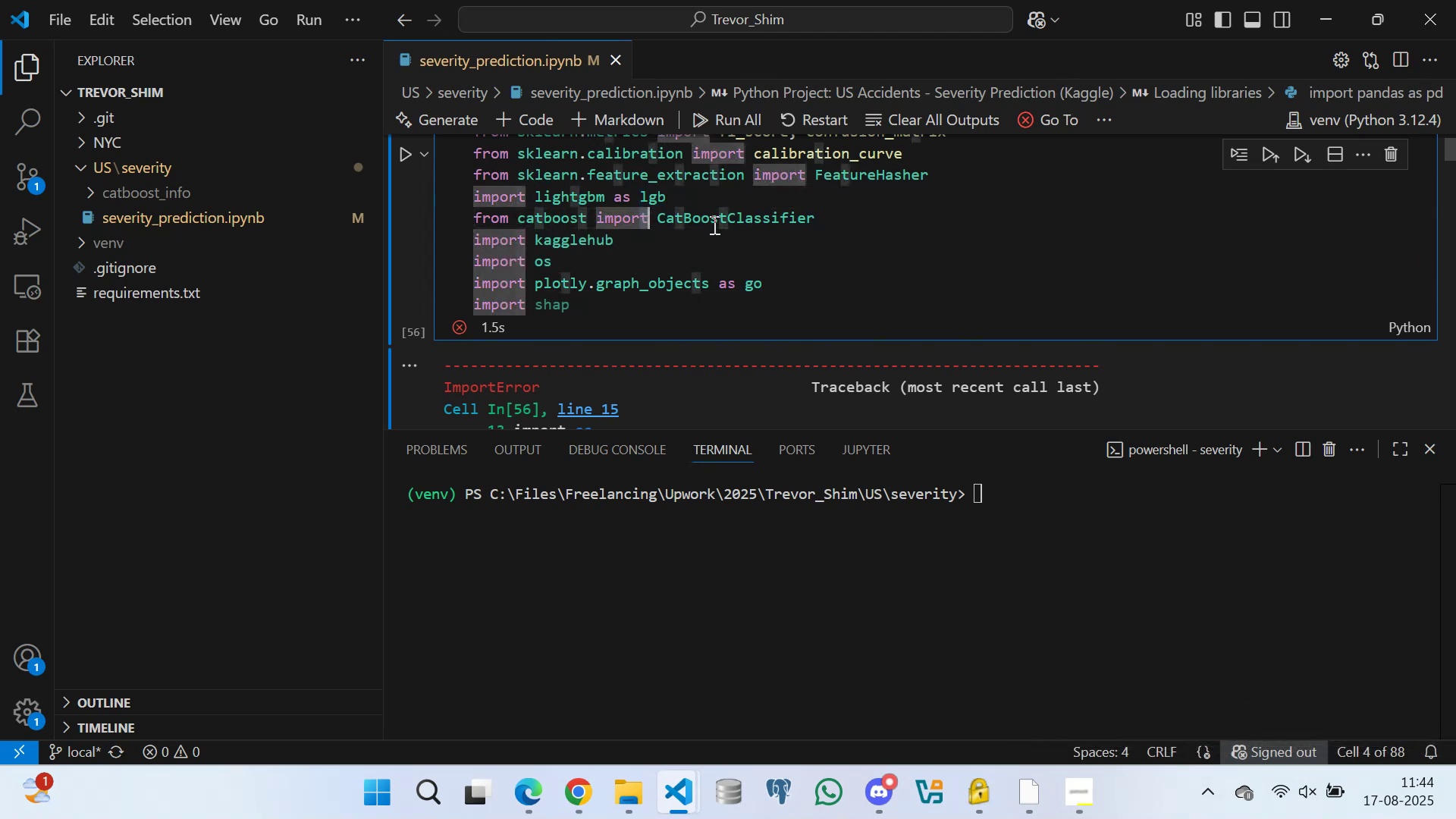 
triple_click([714, 225])
 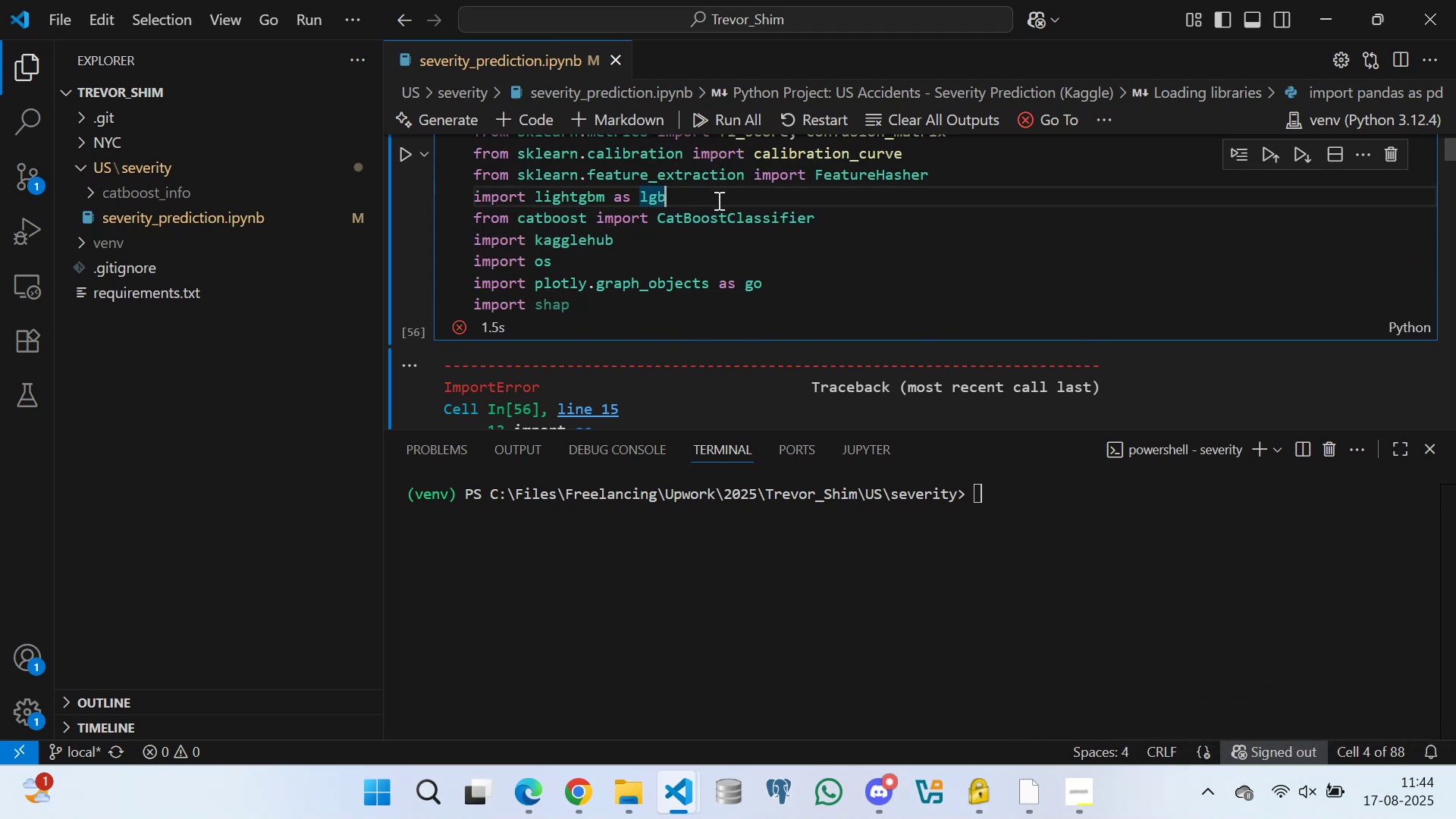 
scroll: coordinate [730, 252], scroll_direction: up, amount: 2.0
 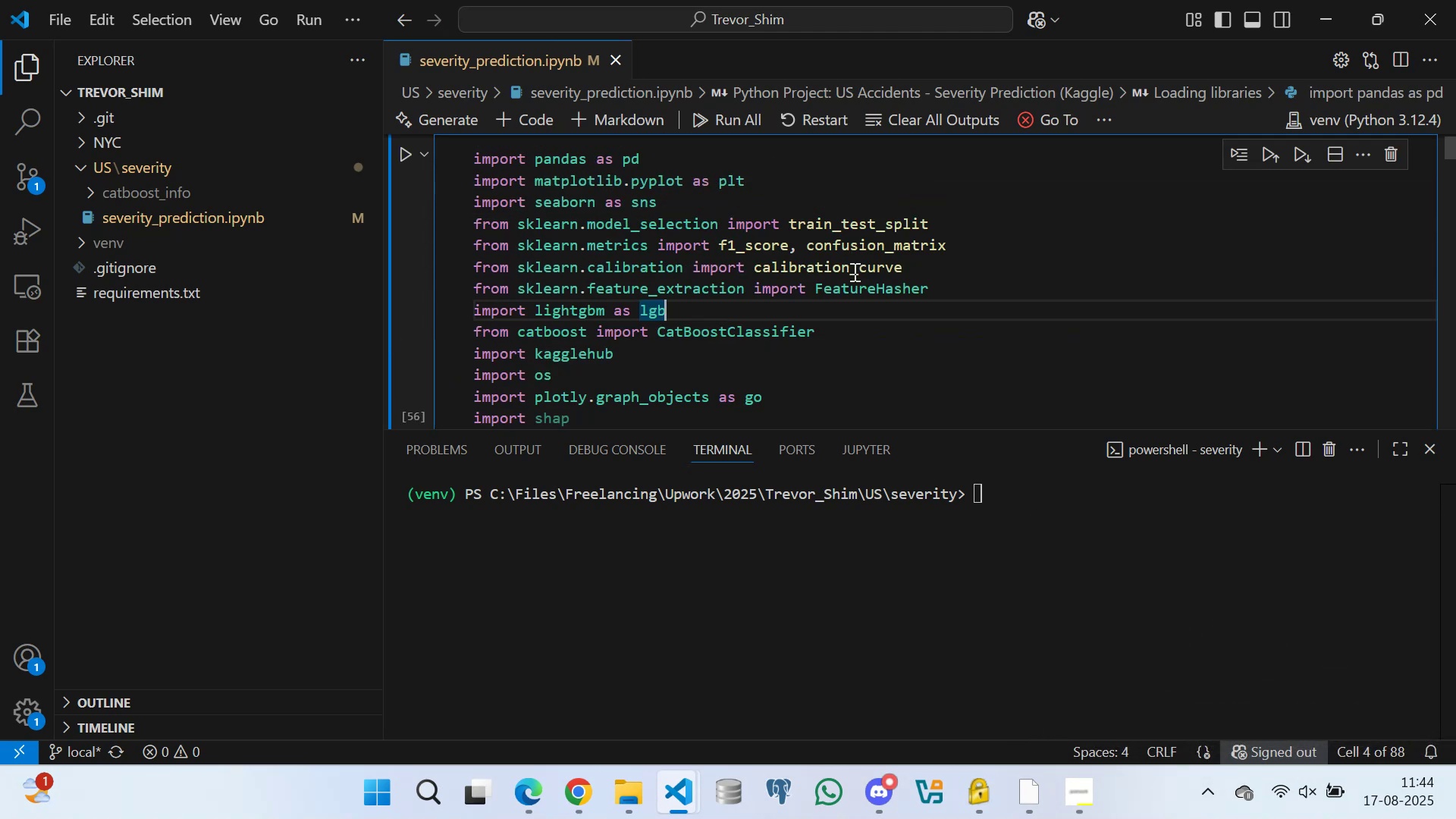 
left_click([849, 261])
 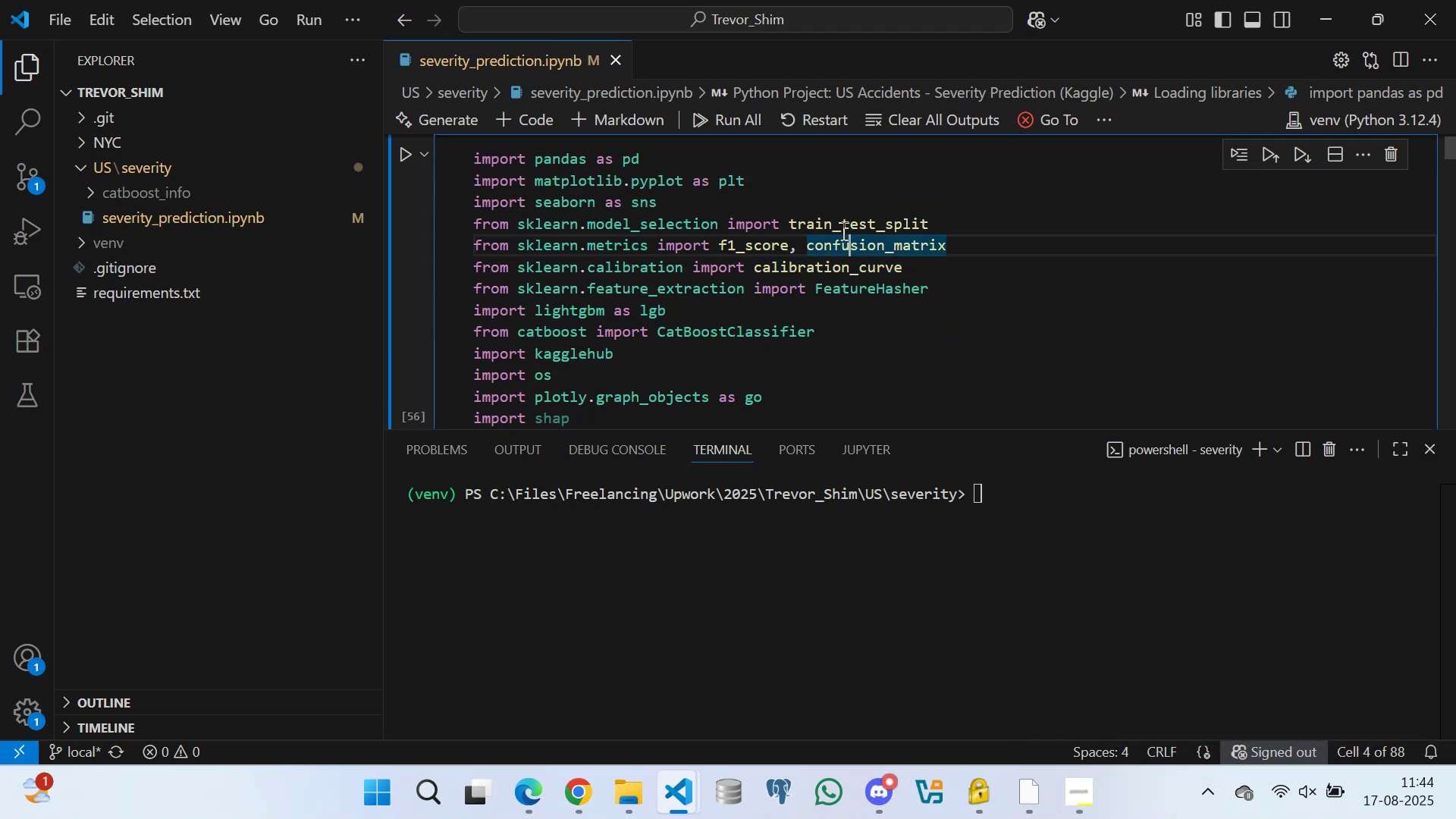 
triple_click([838, 224])
 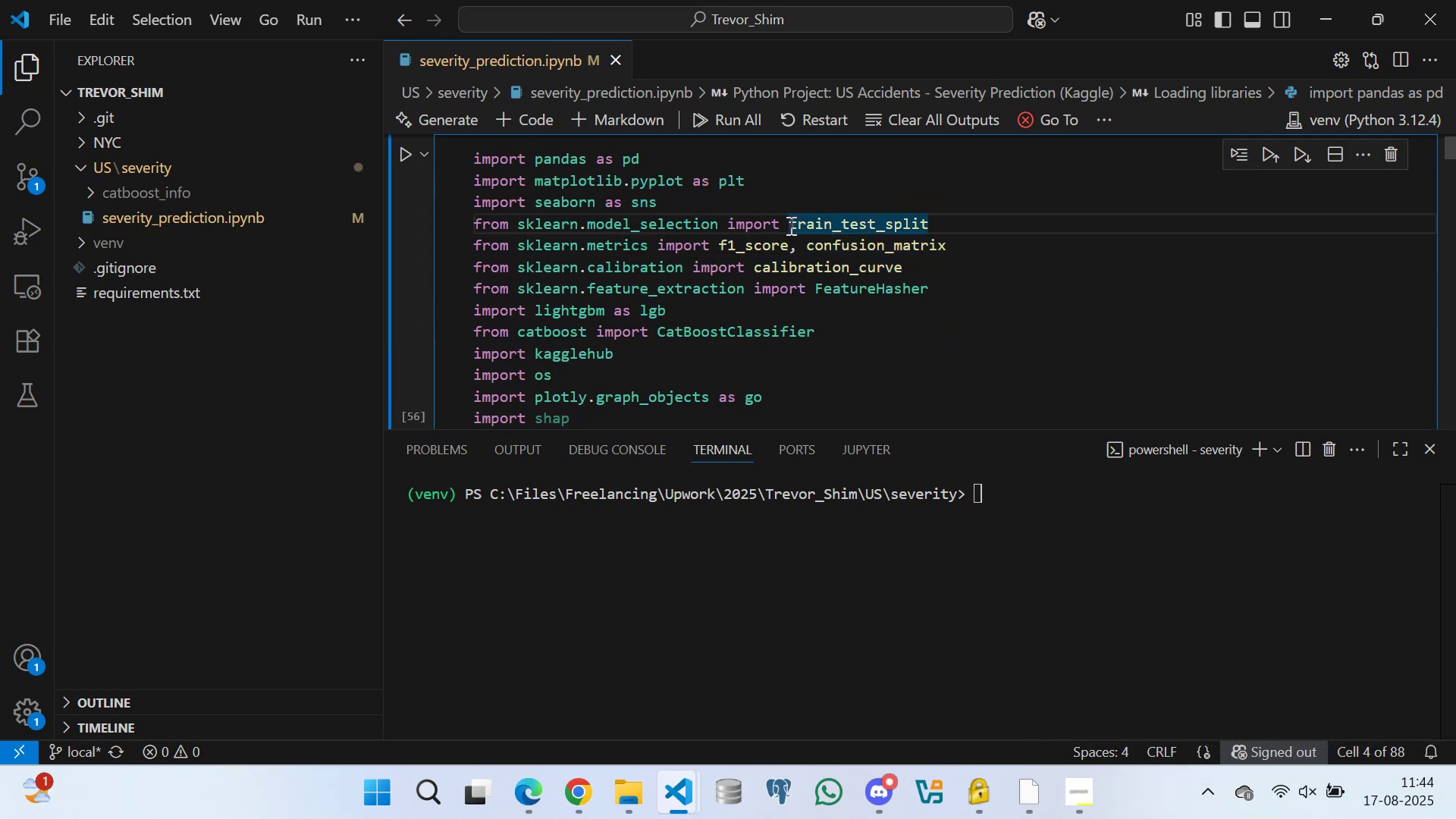 
left_click([789, 225])
 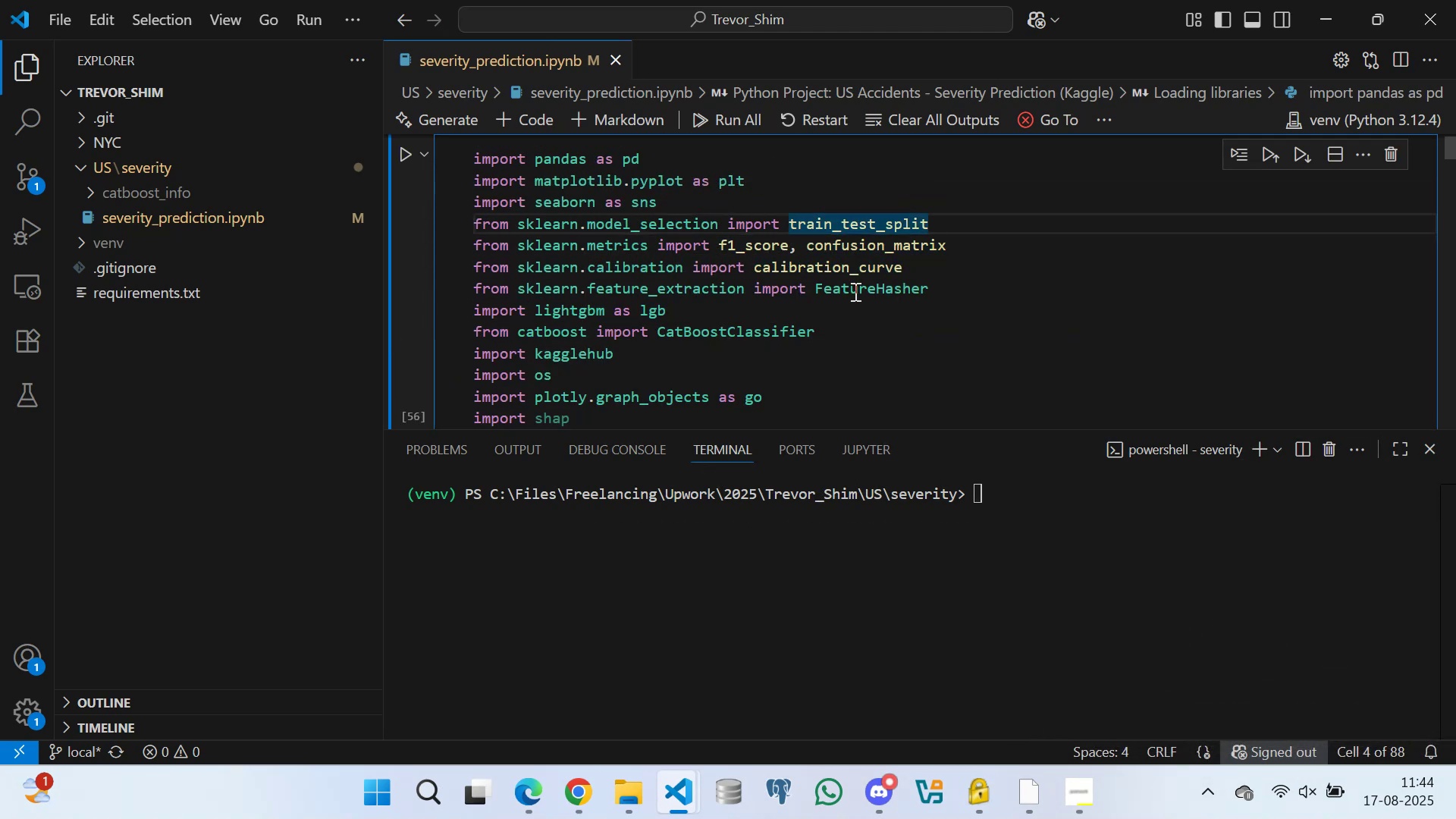 
scroll: coordinate [661, 281], scroll_direction: down, amount: 2.0
 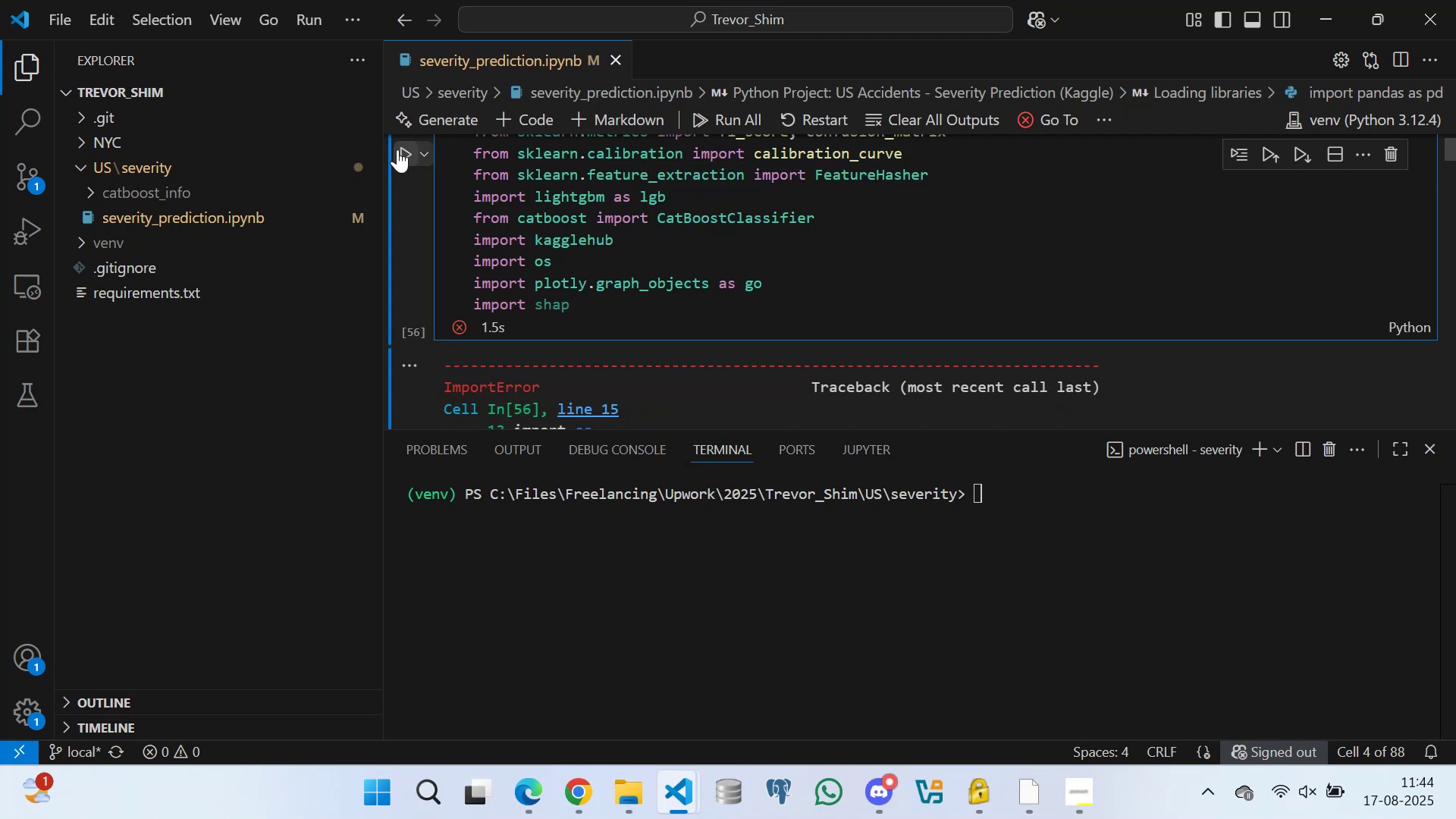 
left_click([405, 149])
 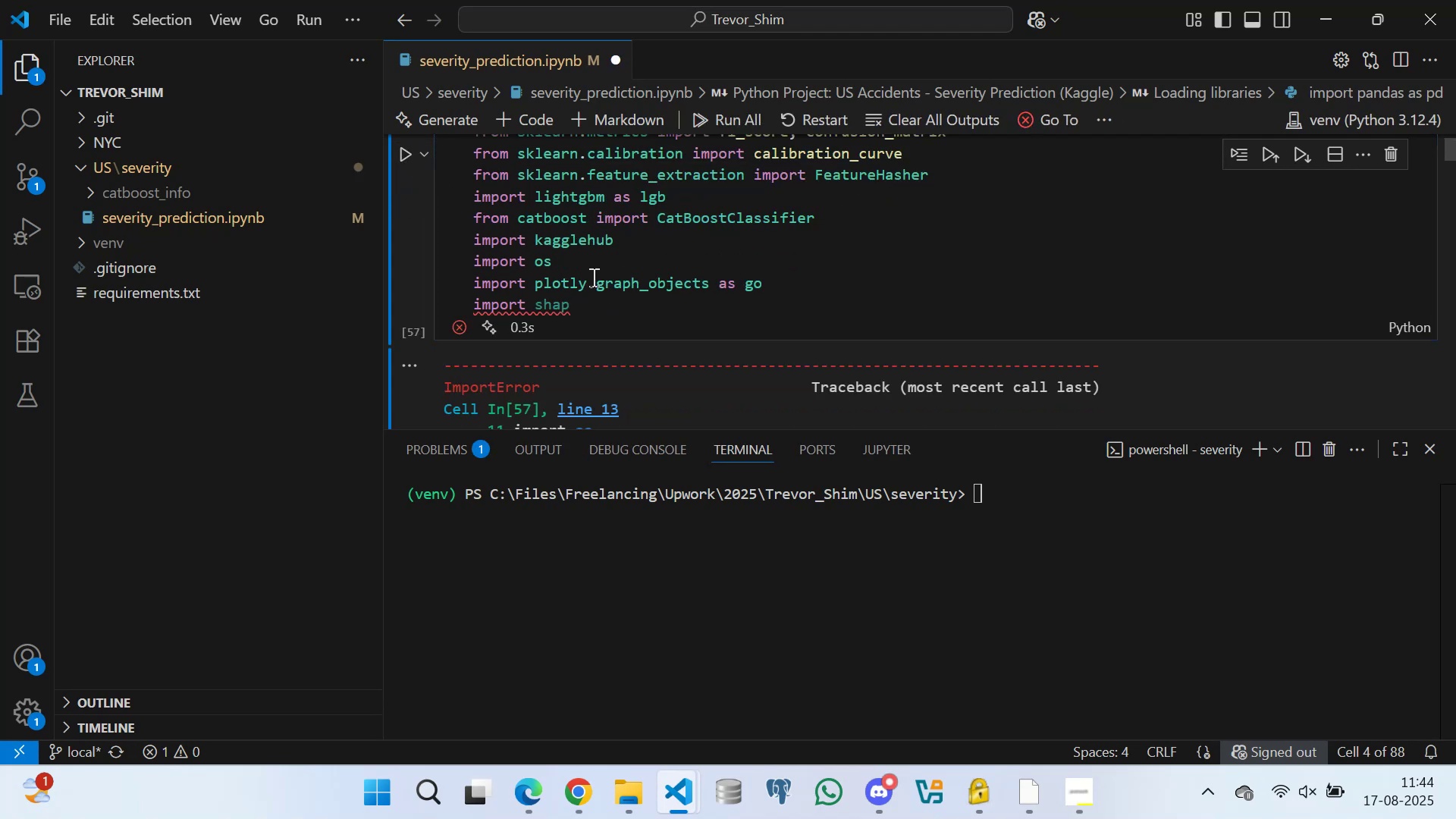 
scroll: coordinate [607, 226], scroll_direction: down, amount: 20.0
 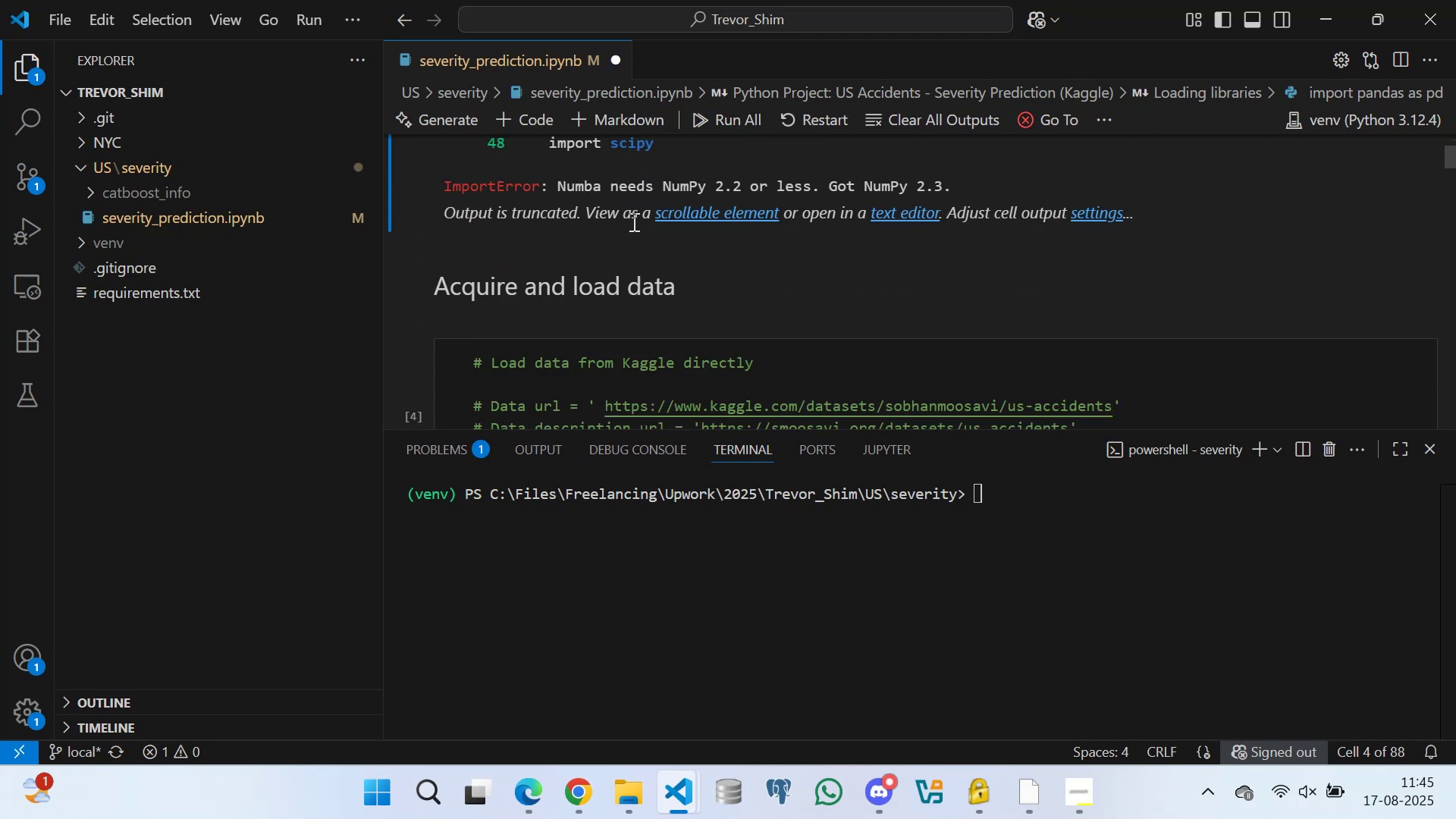 
key(Control+S)
 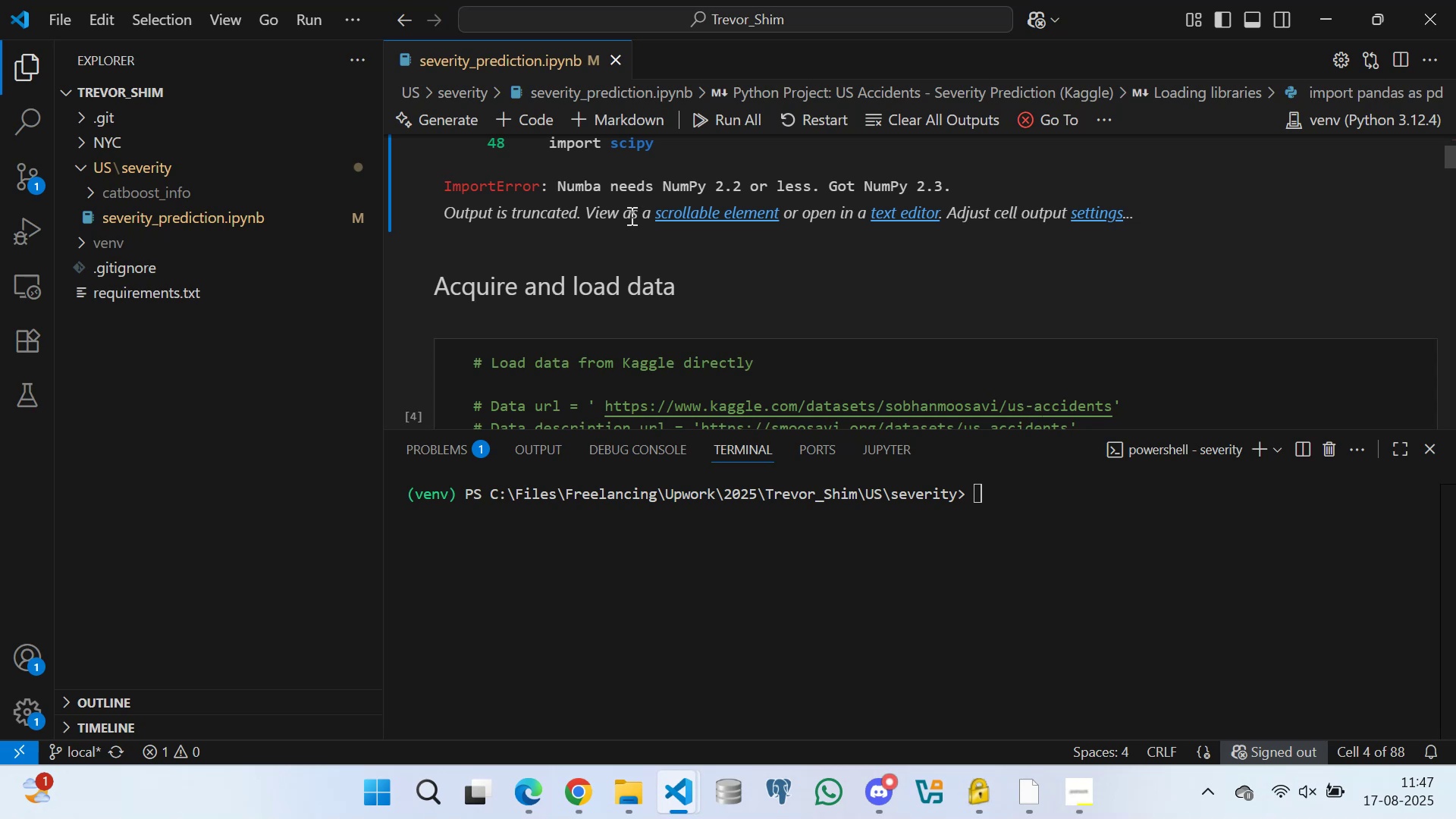 
wait(160.98)
 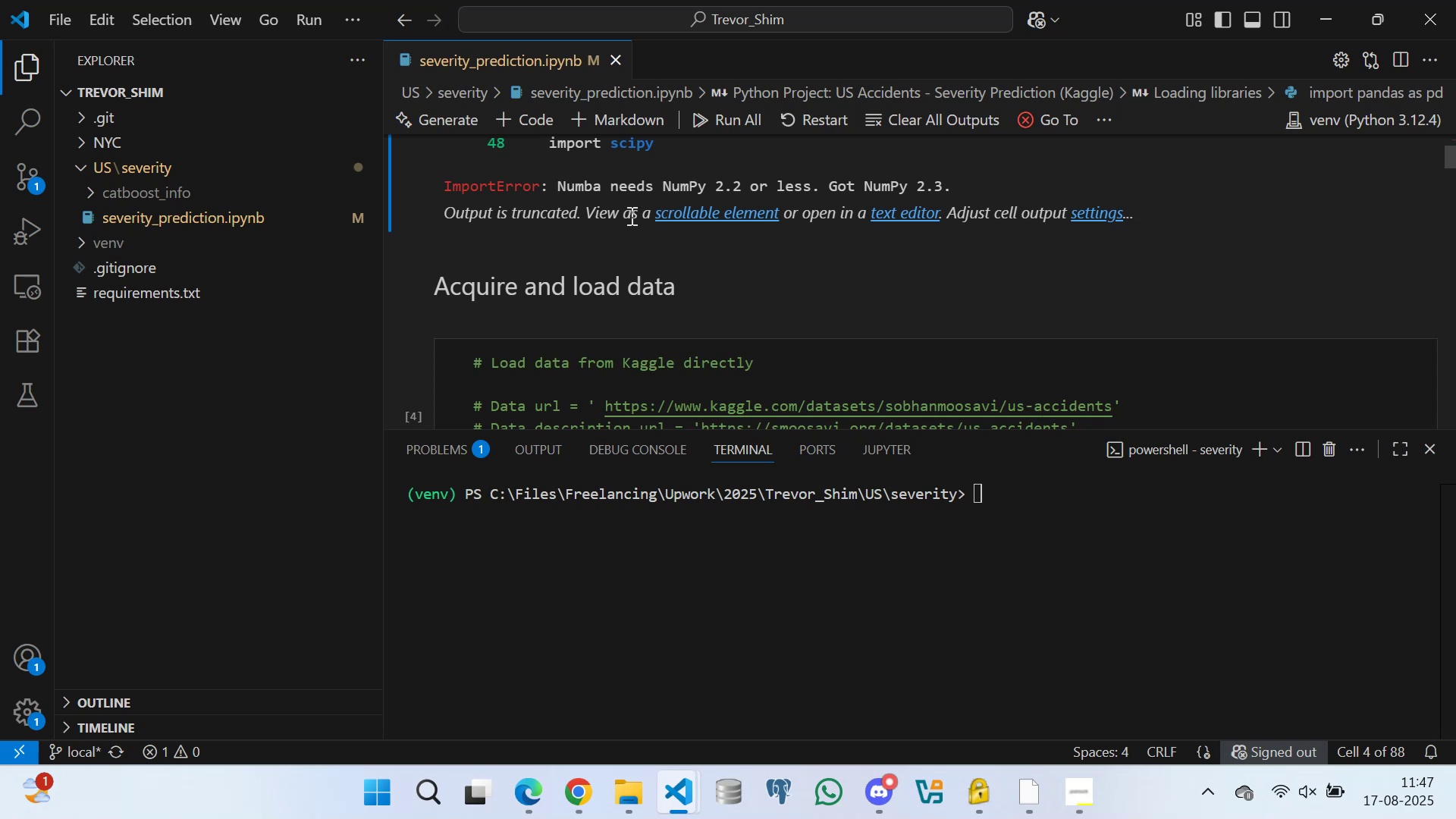 
scroll: coordinate [1005, 283], scroll_direction: up, amount: 5.0
 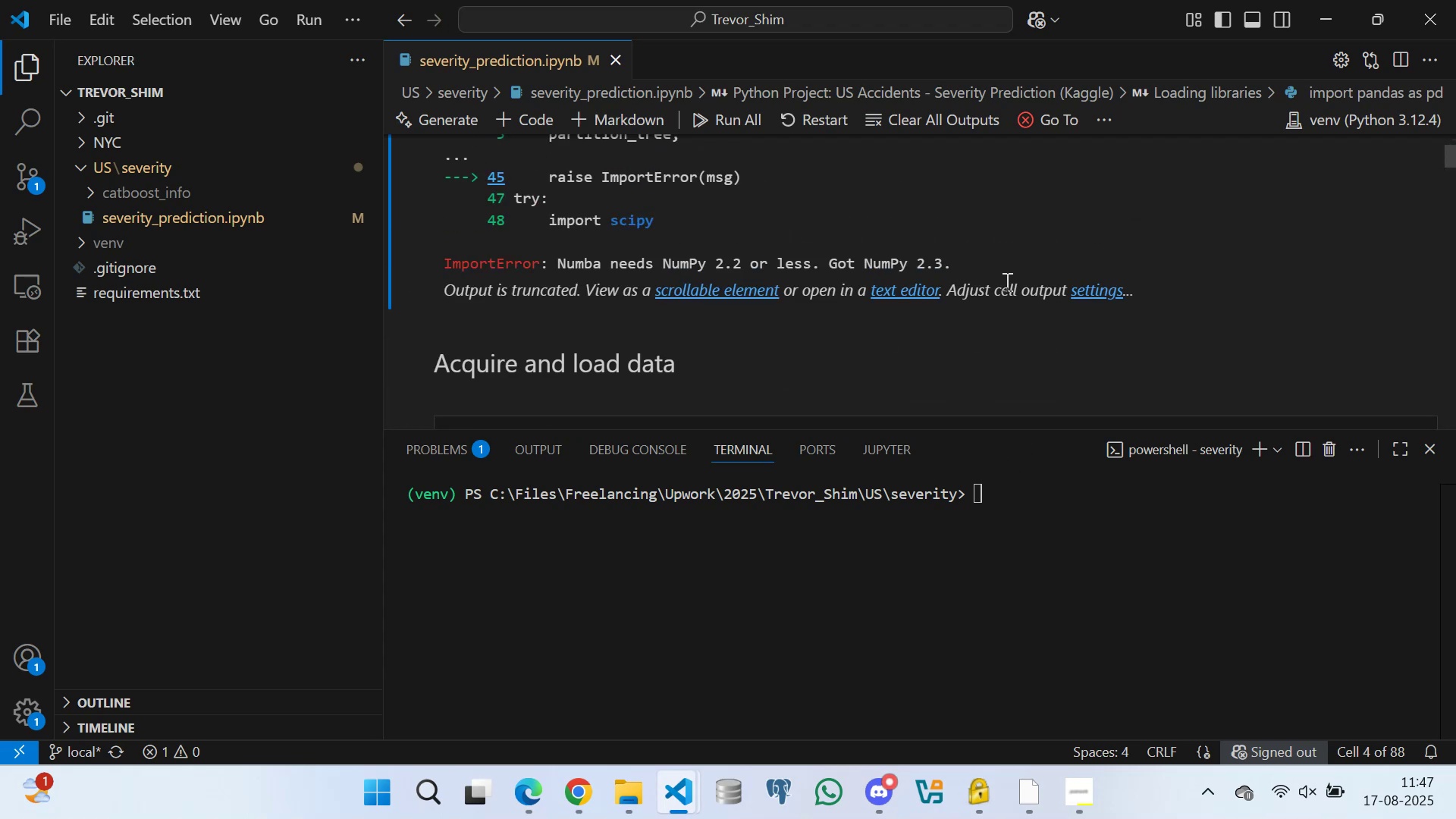 
scroll: coordinate [951, 296], scroll_direction: down, amount: 6.0
 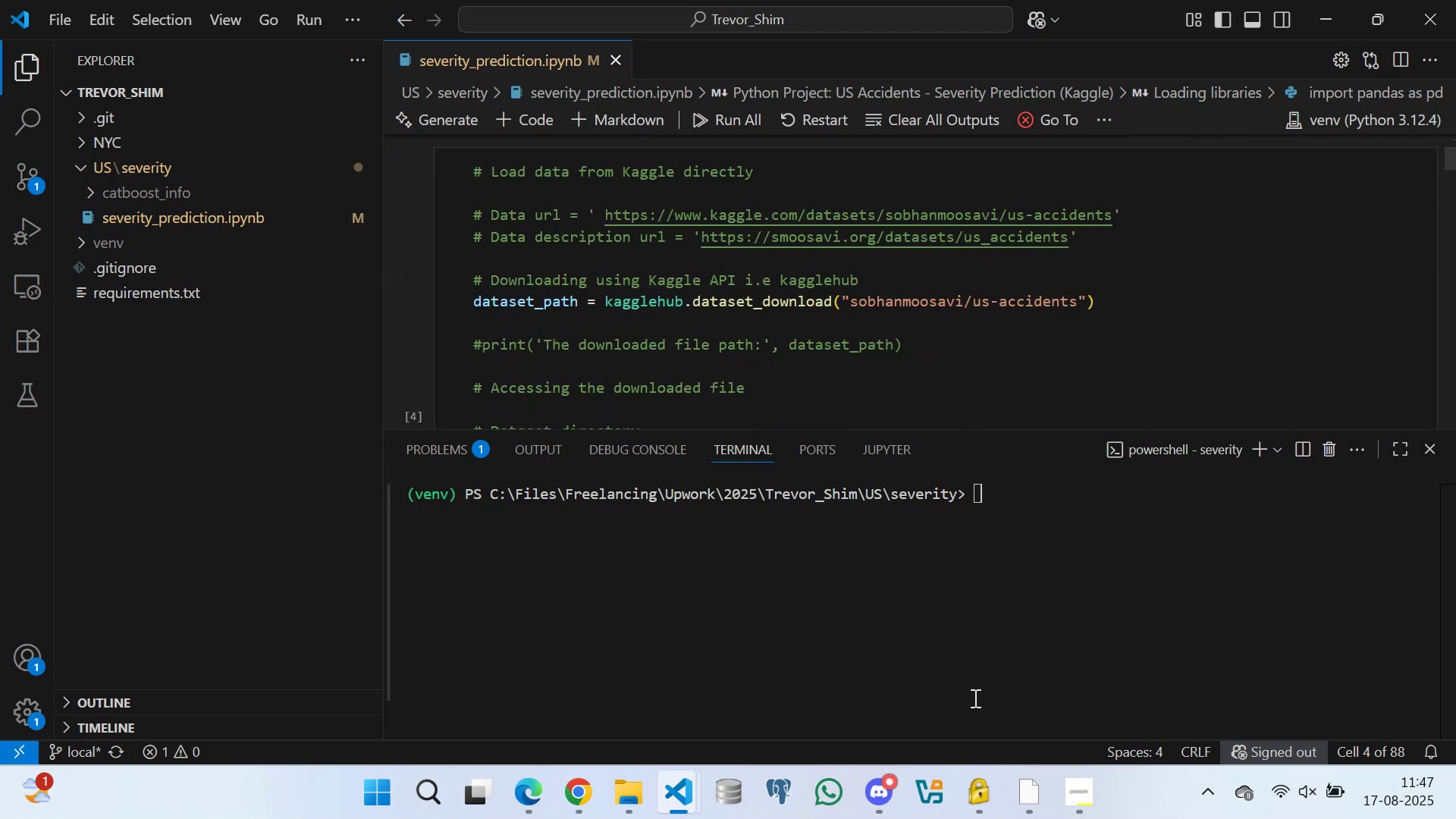 
left_click([1028, 794])
 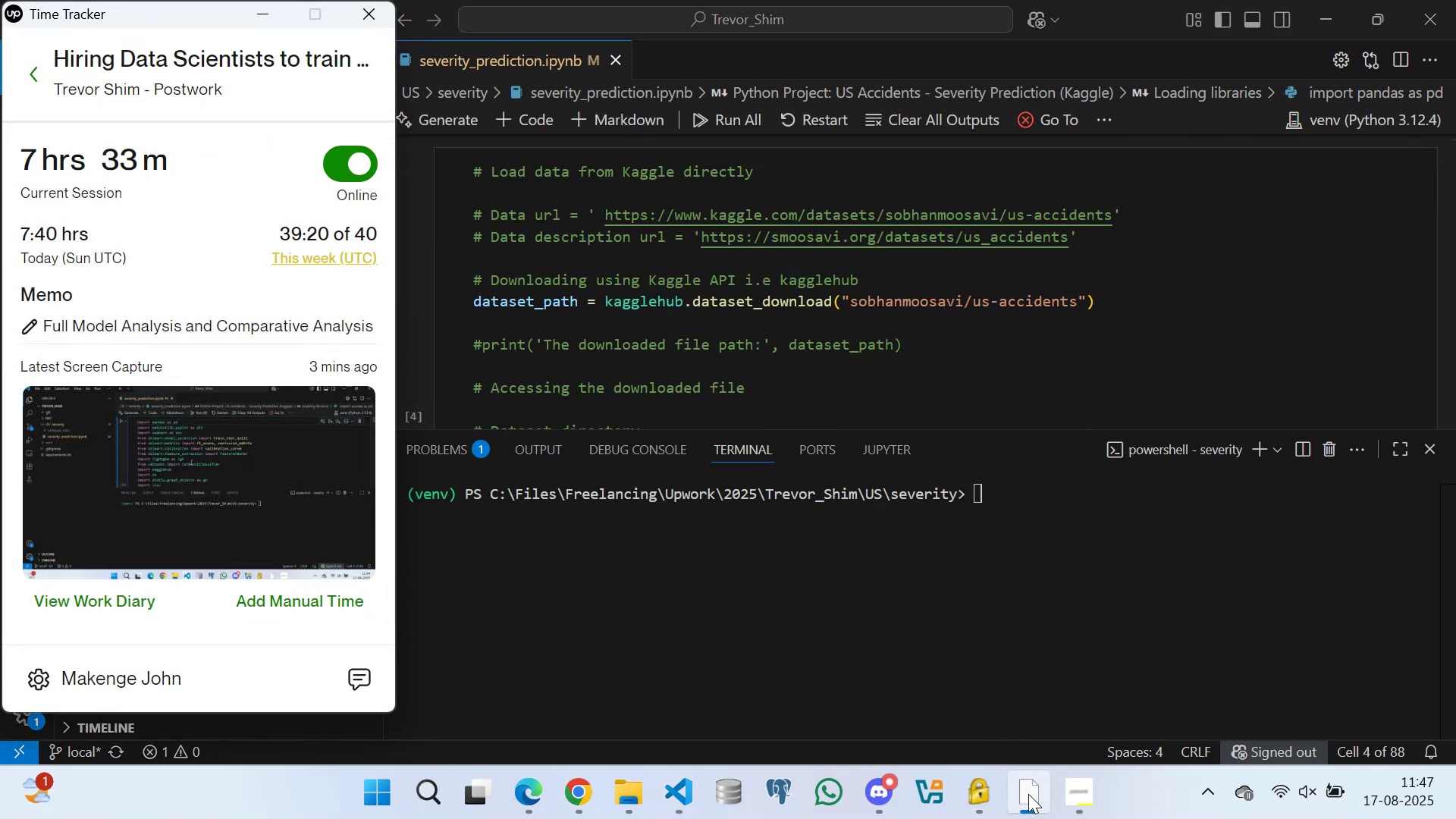 
left_click([1028, 794])
 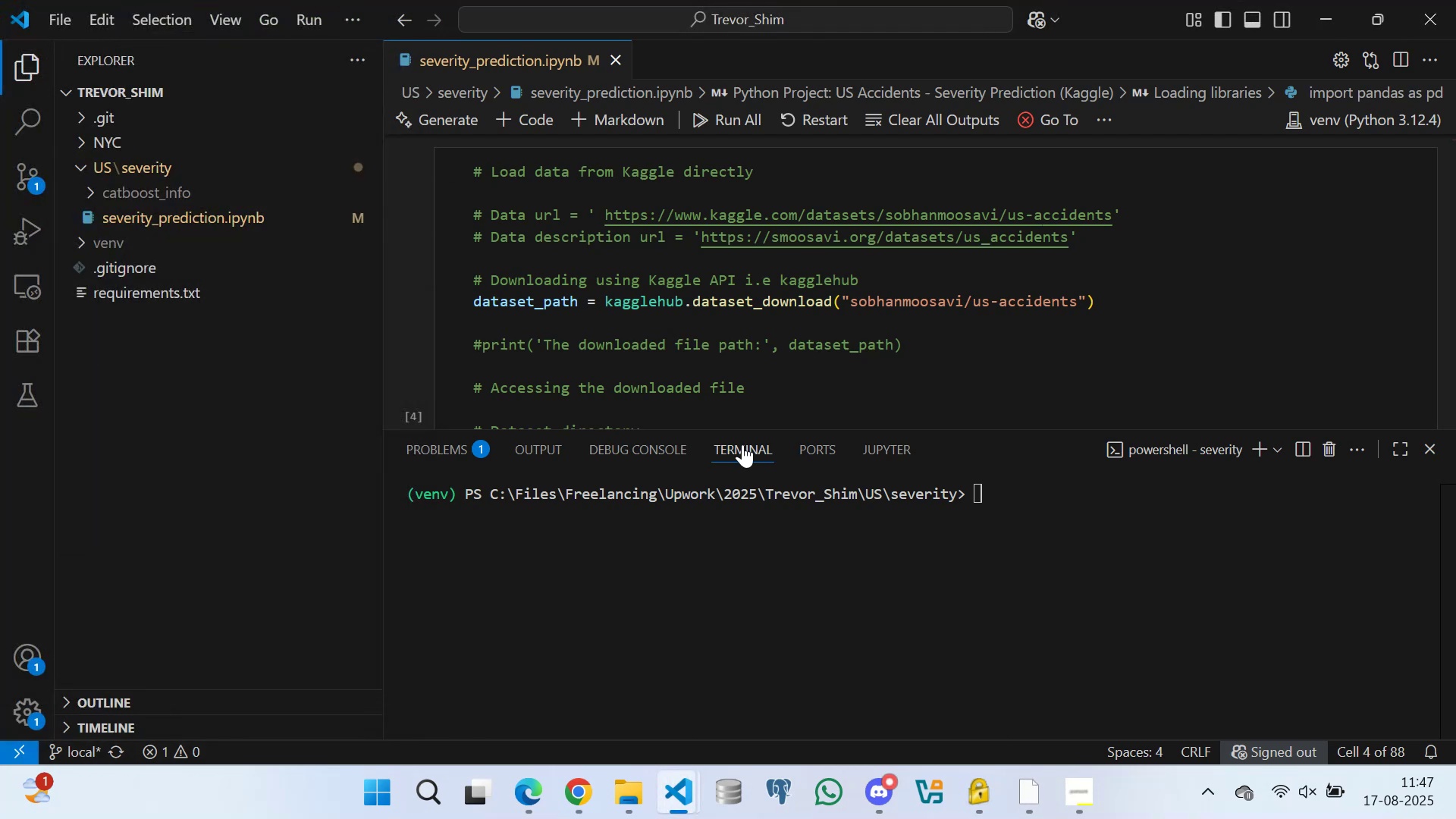 
scroll: coordinate [602, 275], scroll_direction: up, amount: 29.0
 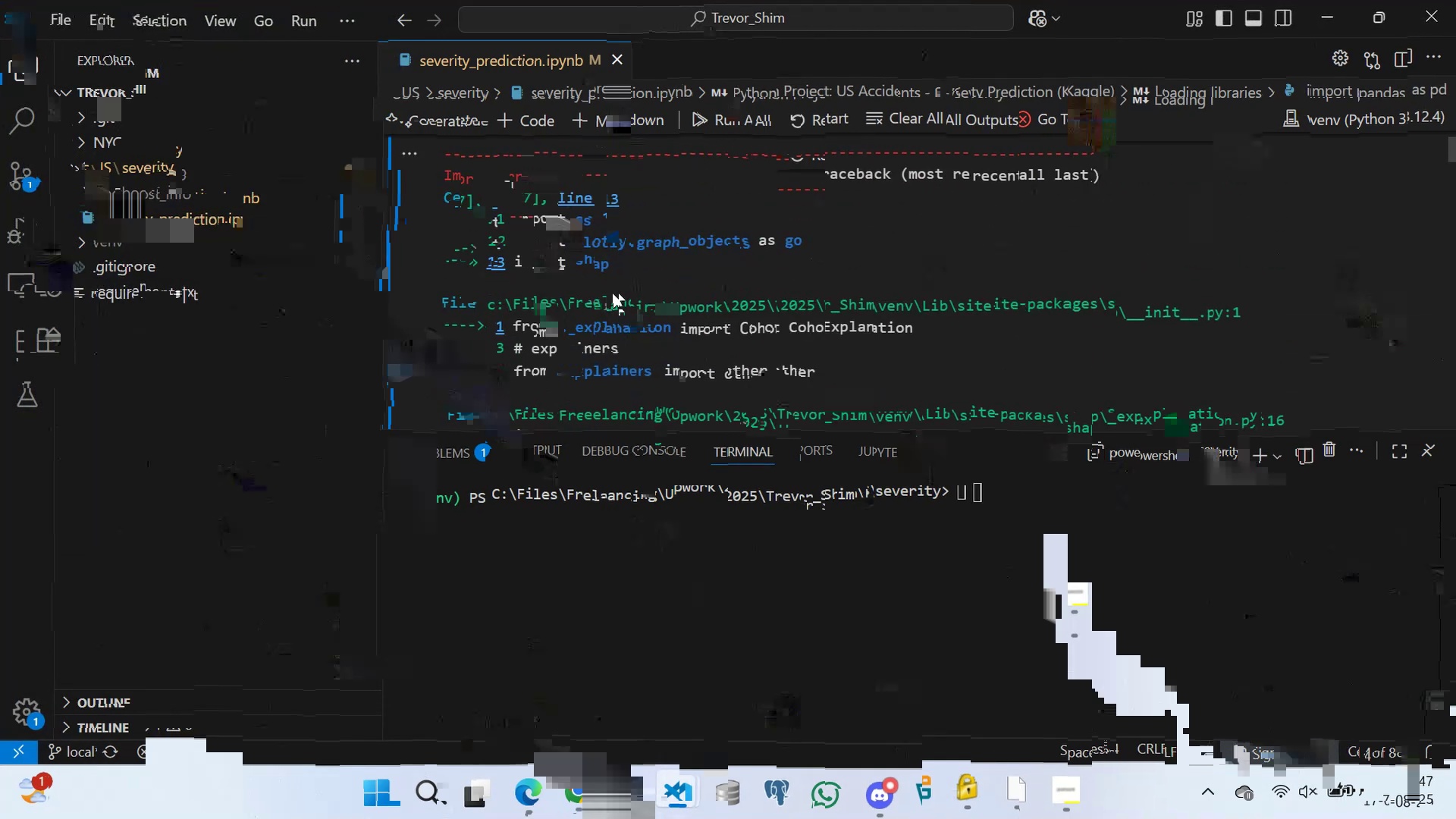 
left_click([694, 263])
 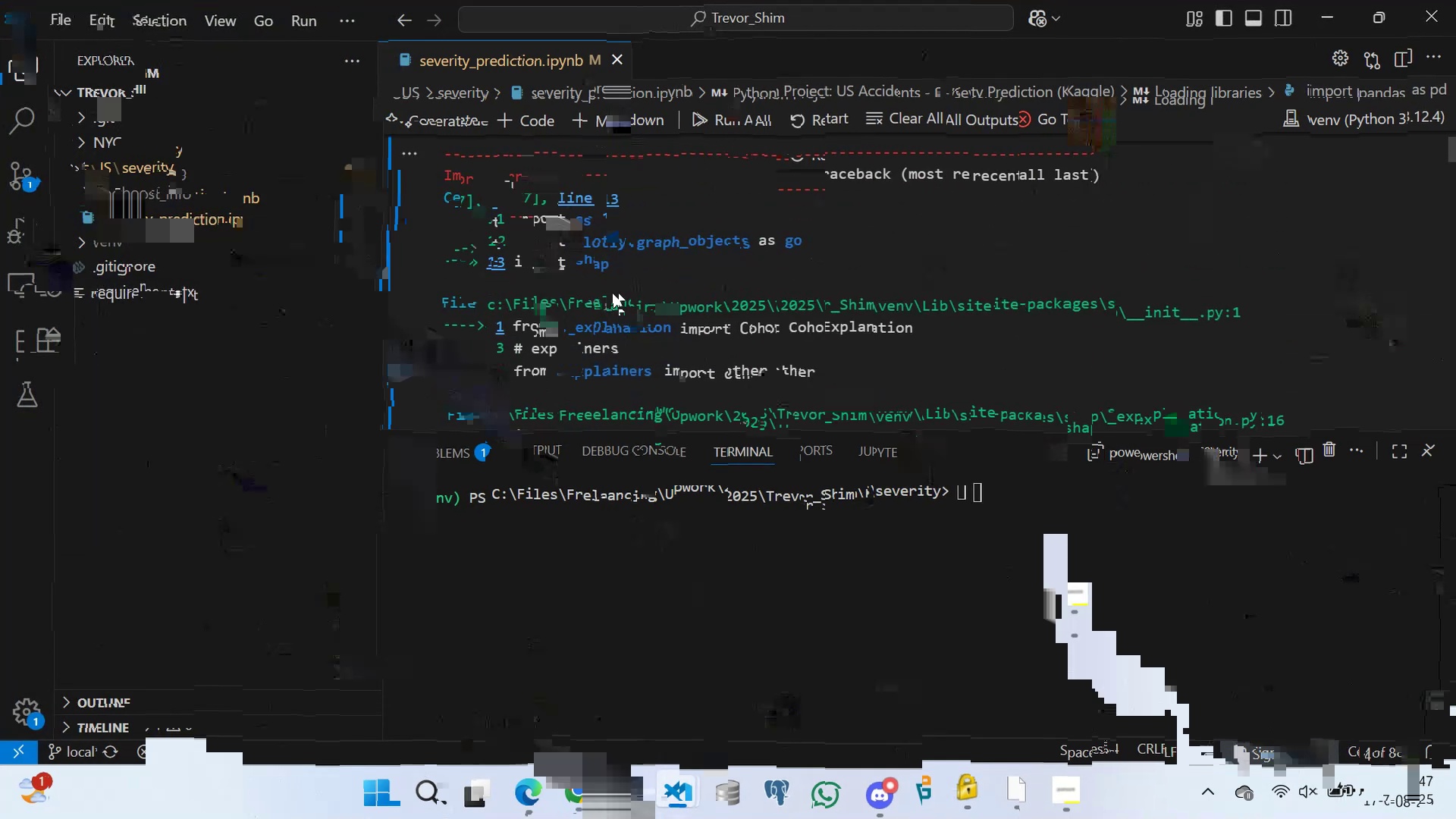 
left_click([765, 241])
 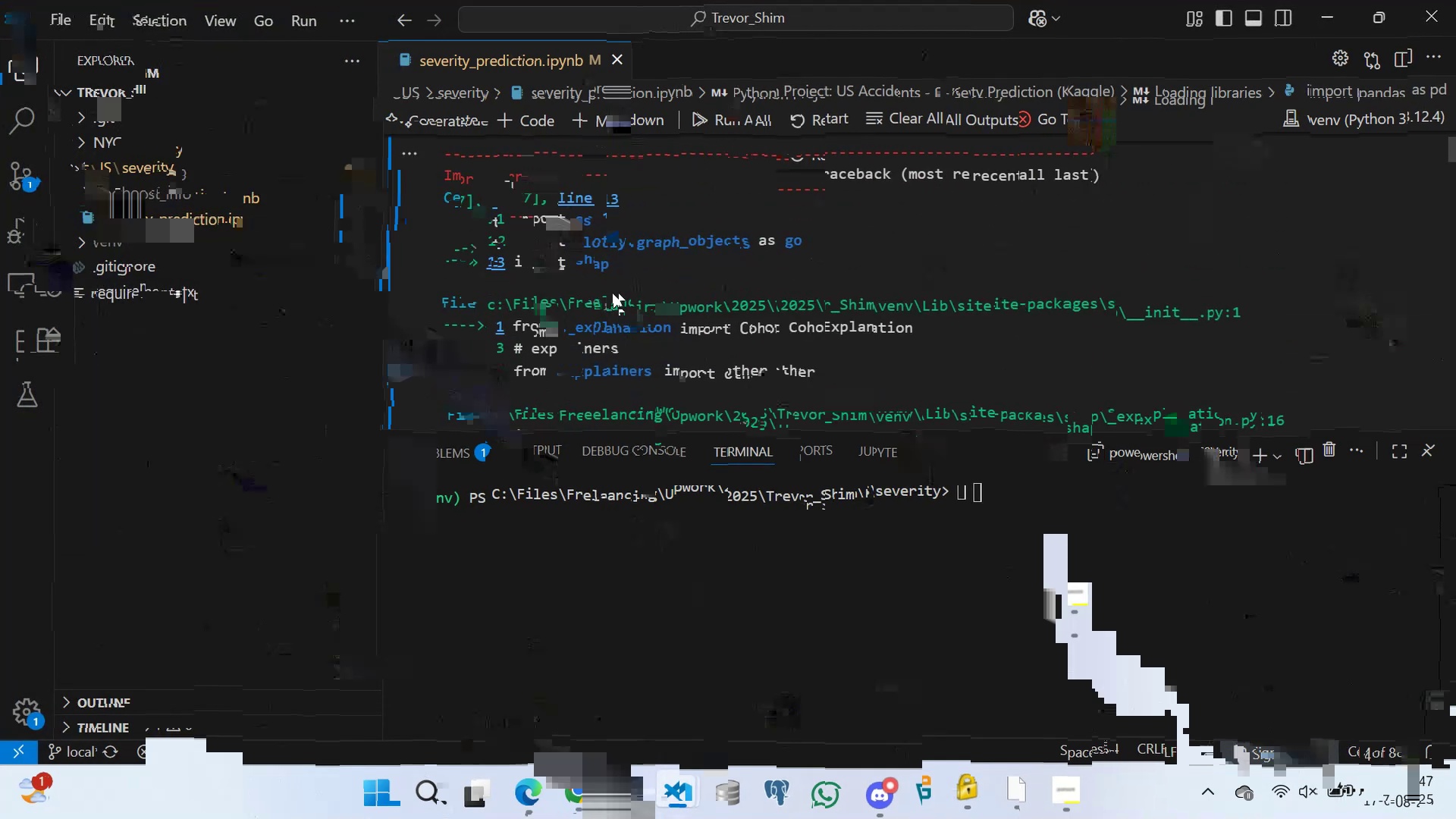 
left_click([686, 217])
 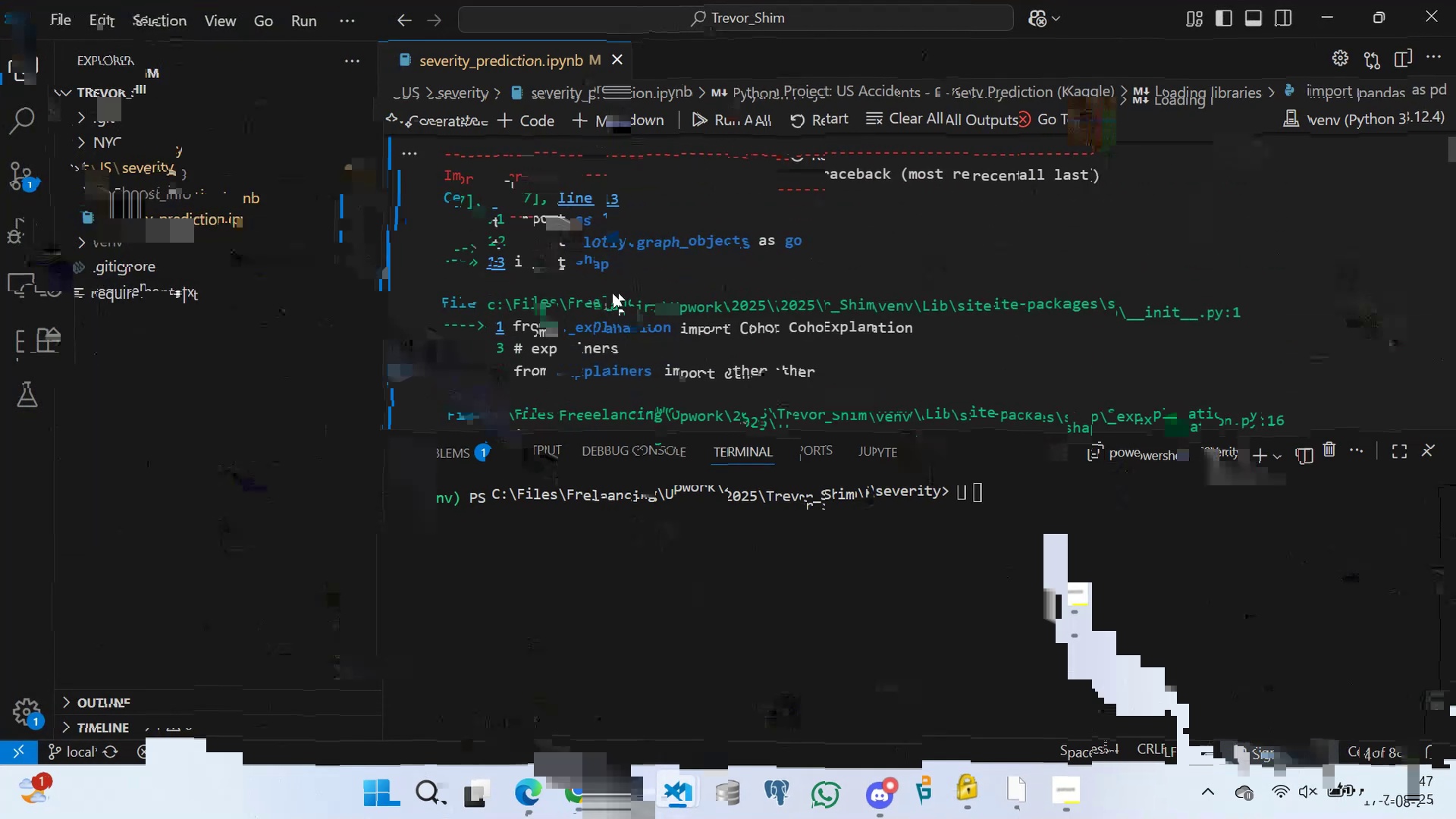 
scroll: coordinate [731, 322], scroll_direction: down, amount: 22.0
 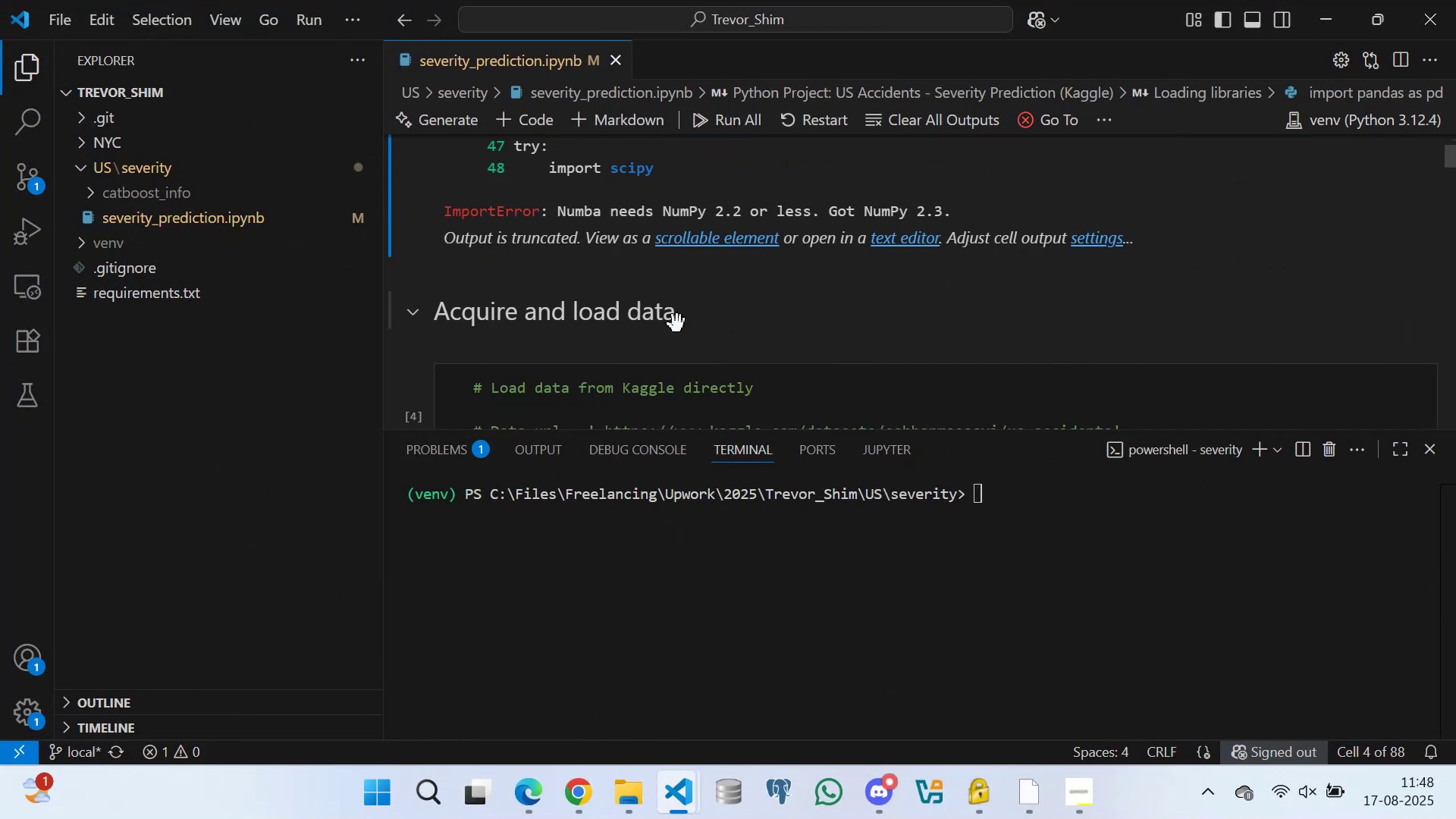 
scroll: coordinate [586, 342], scroll_direction: up, amount: 18.0
 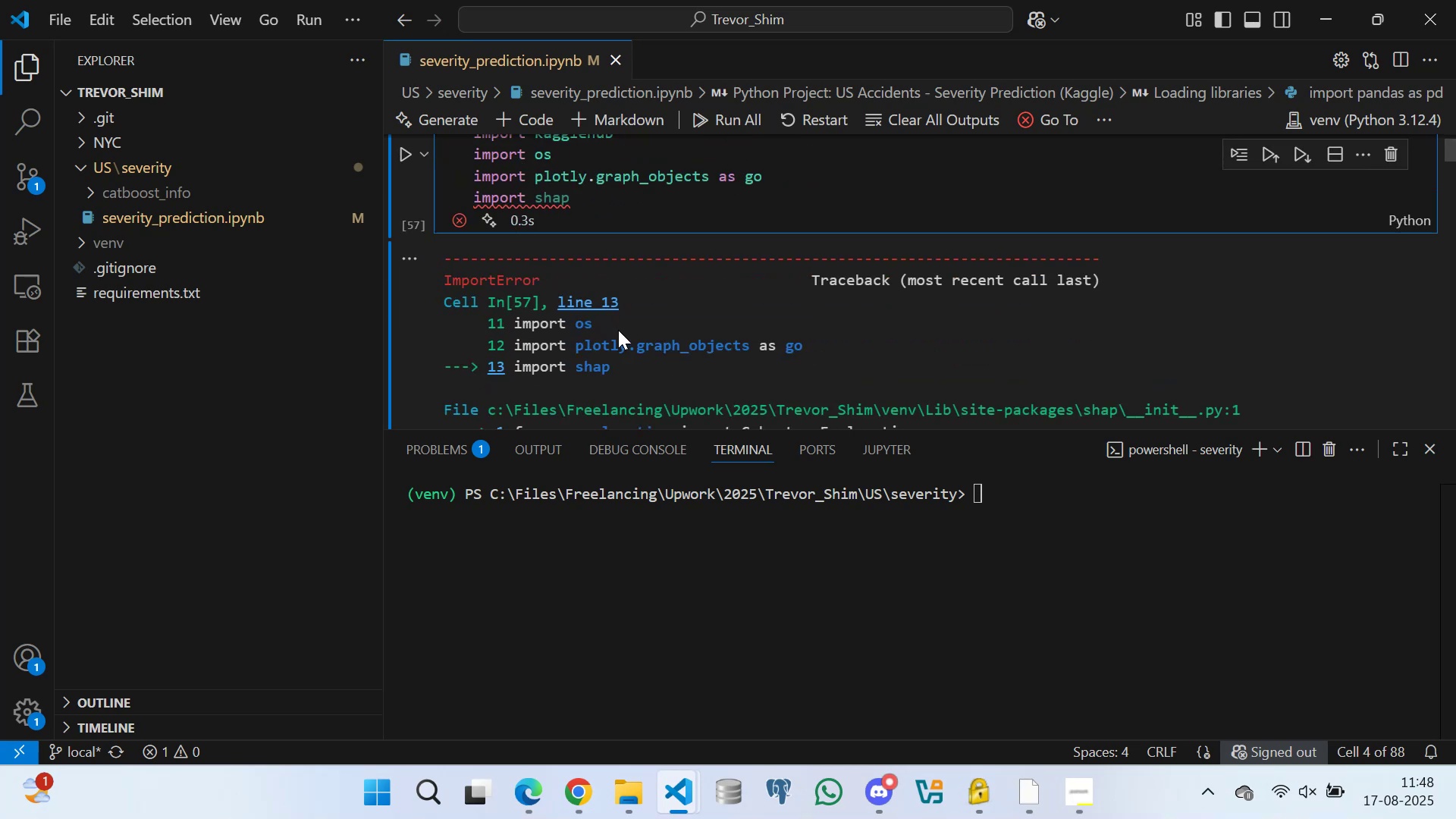 
scroll: coordinate [695, 328], scroll_direction: down, amount: 2.0
 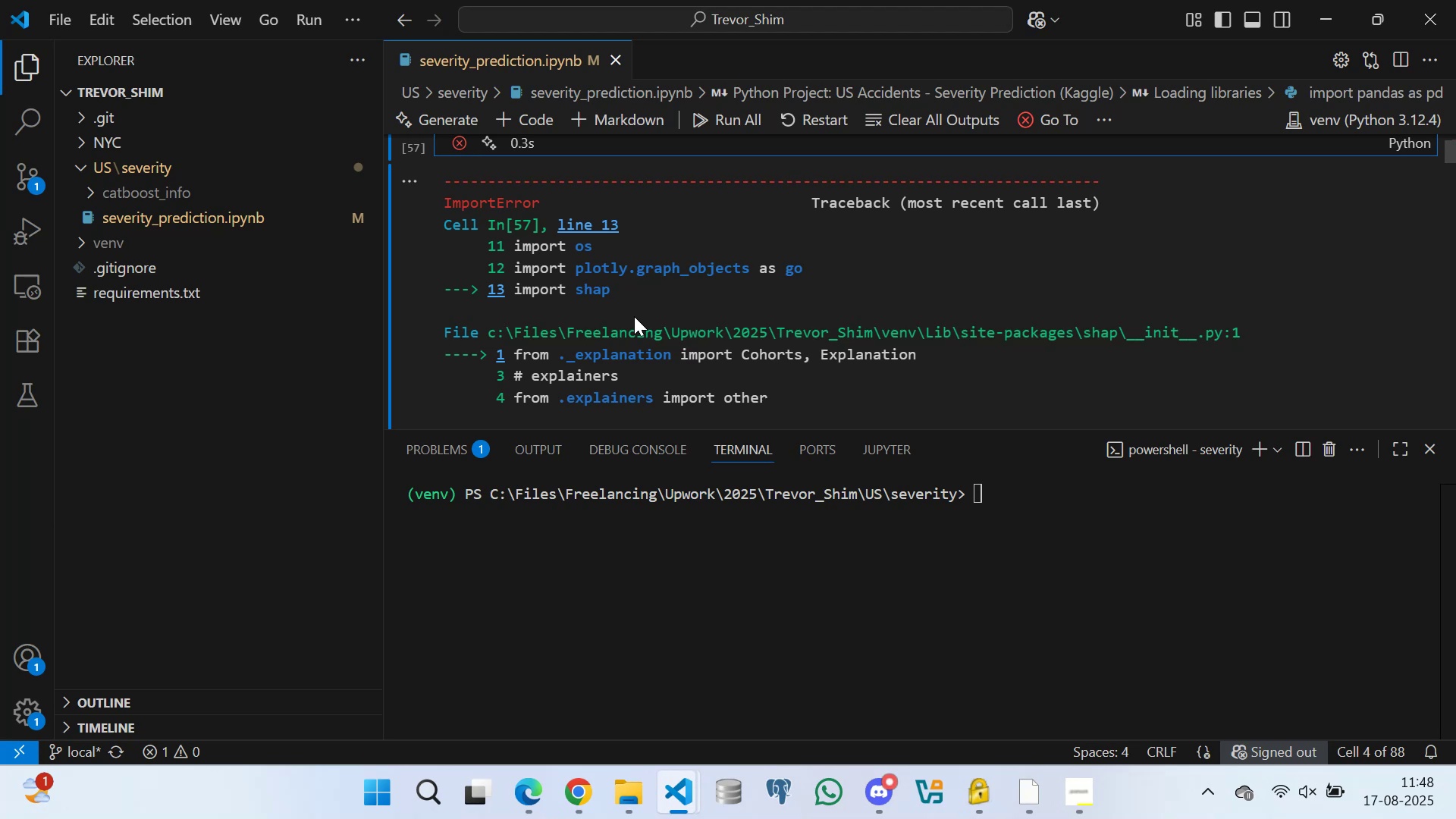 
wait(26.62)
 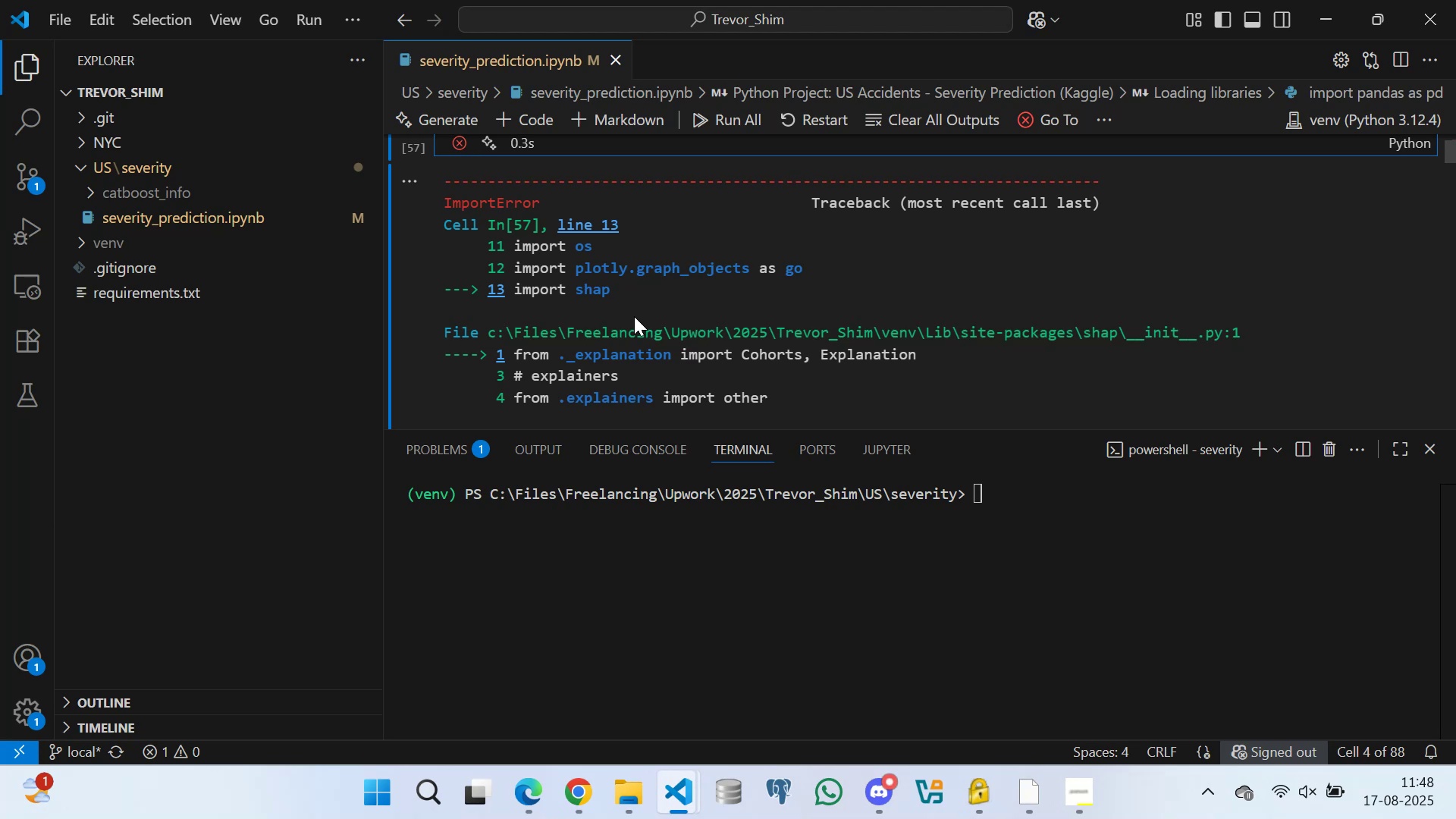 
left_click([618, 306])
 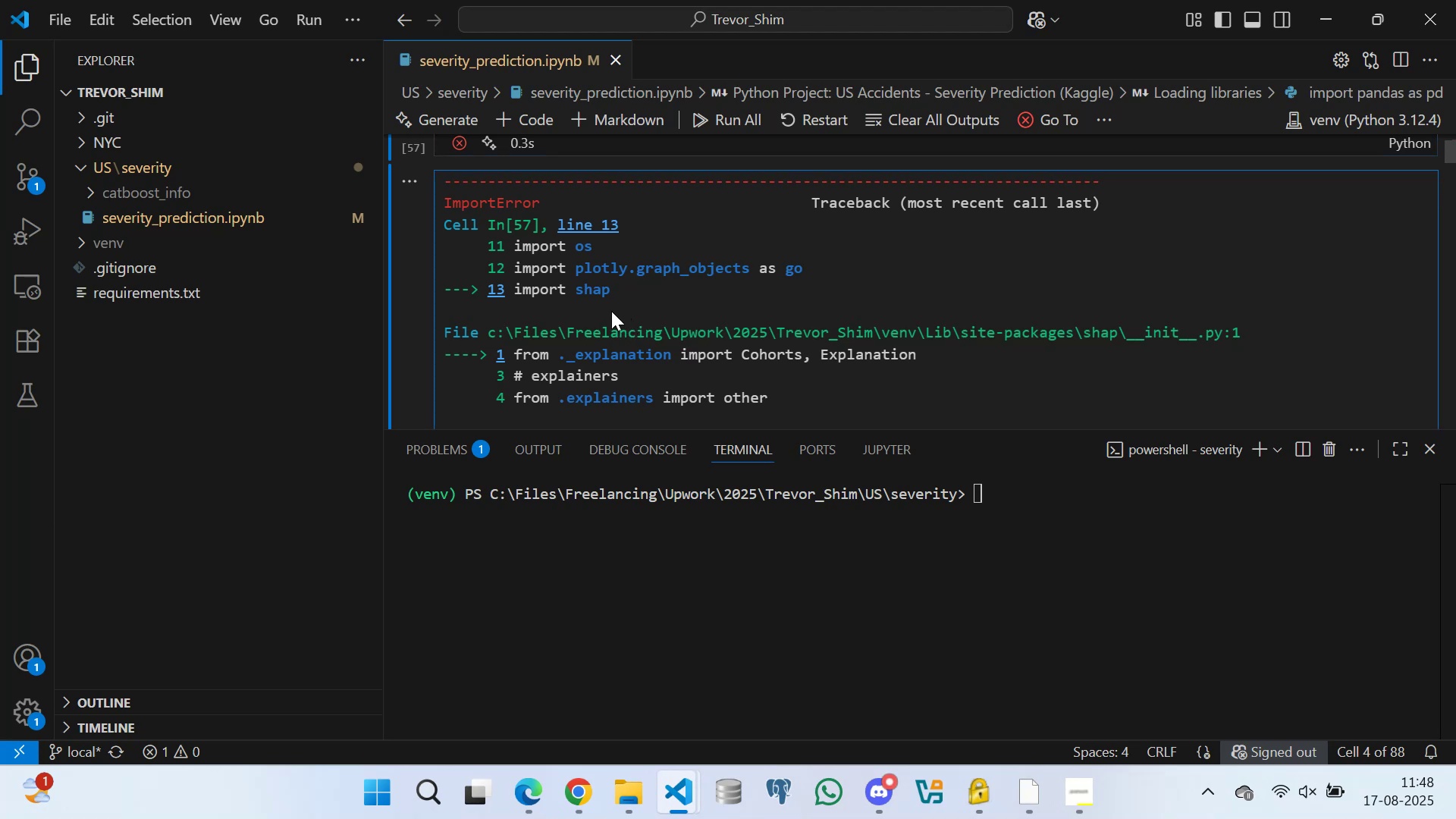 
scroll: coordinate [592, 303], scroll_direction: down, amount: 15.0
 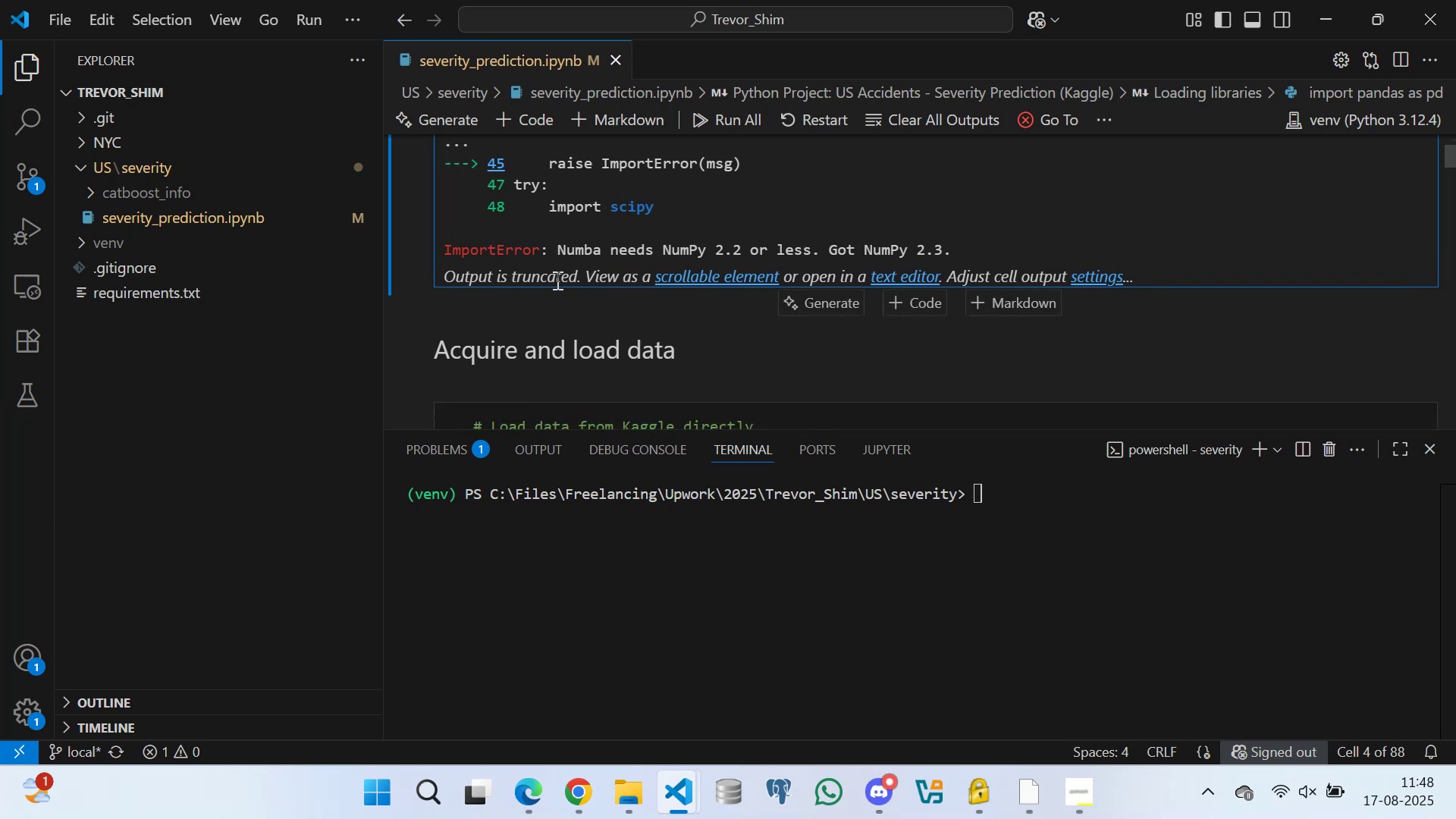 
scroll: coordinate [546, 259], scroll_direction: up, amount: 1.0
 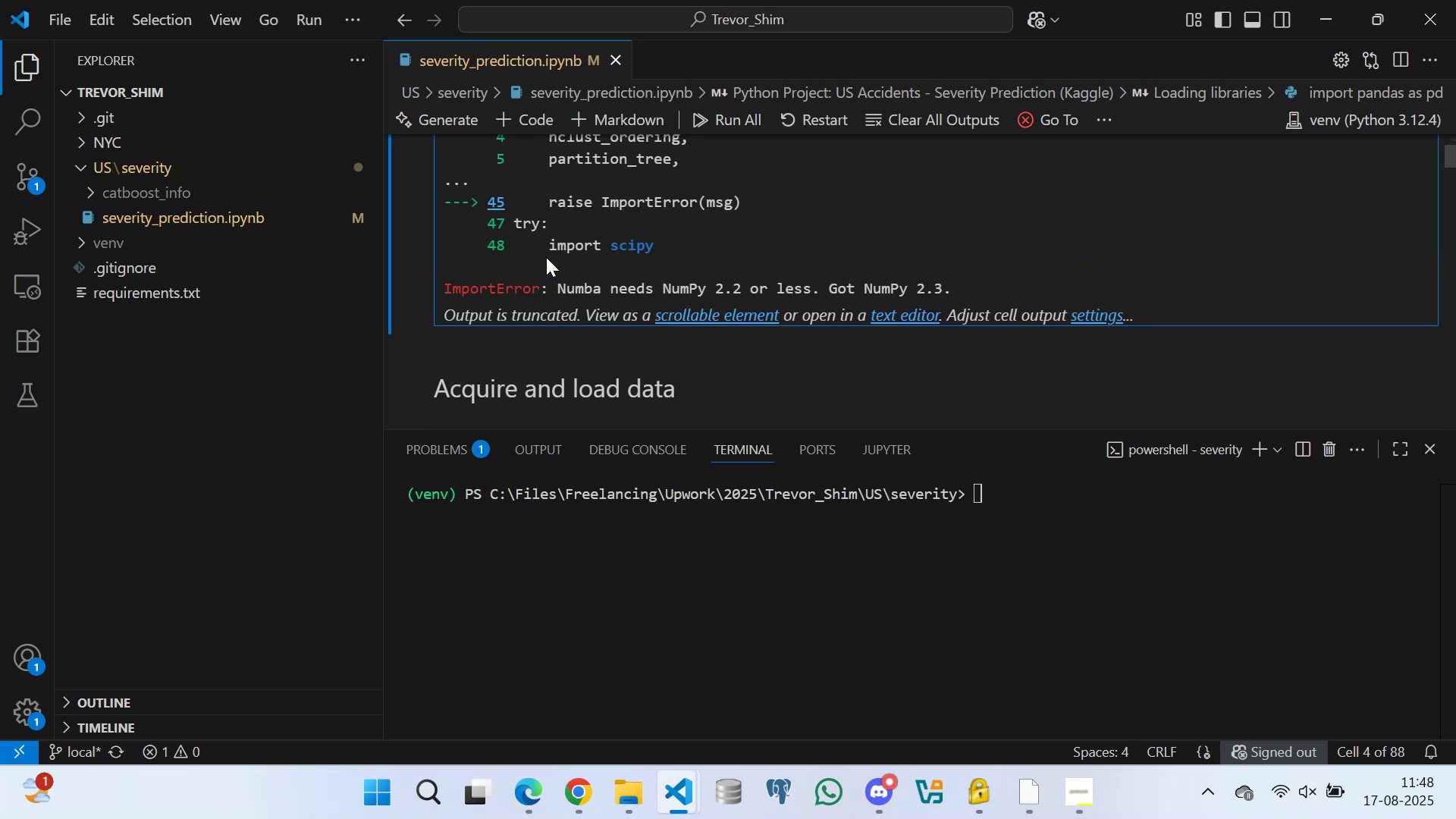 
scroll: coordinate [535, 256], scroll_direction: none, amount: 0.0
 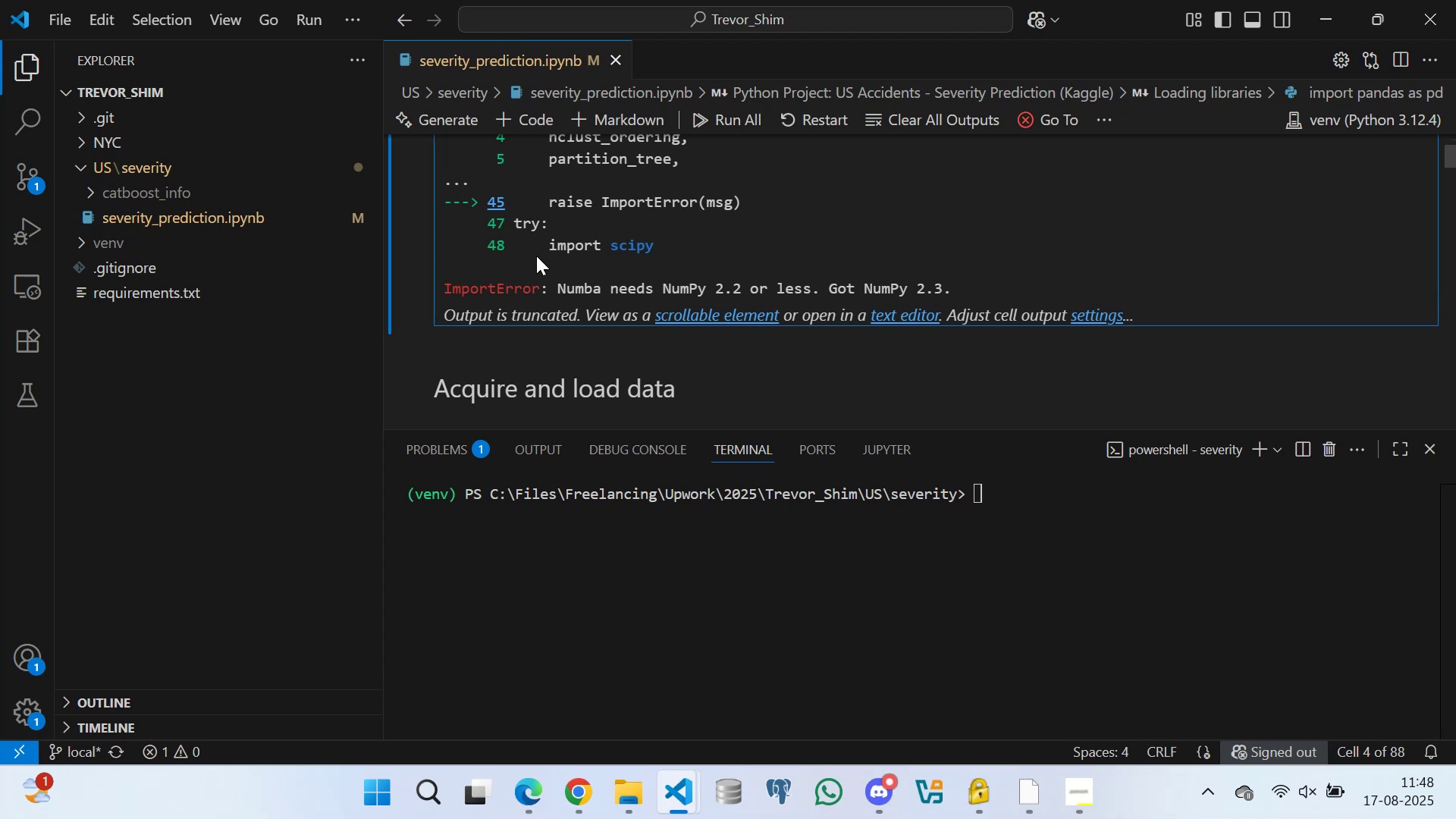 
wait(20.18)
 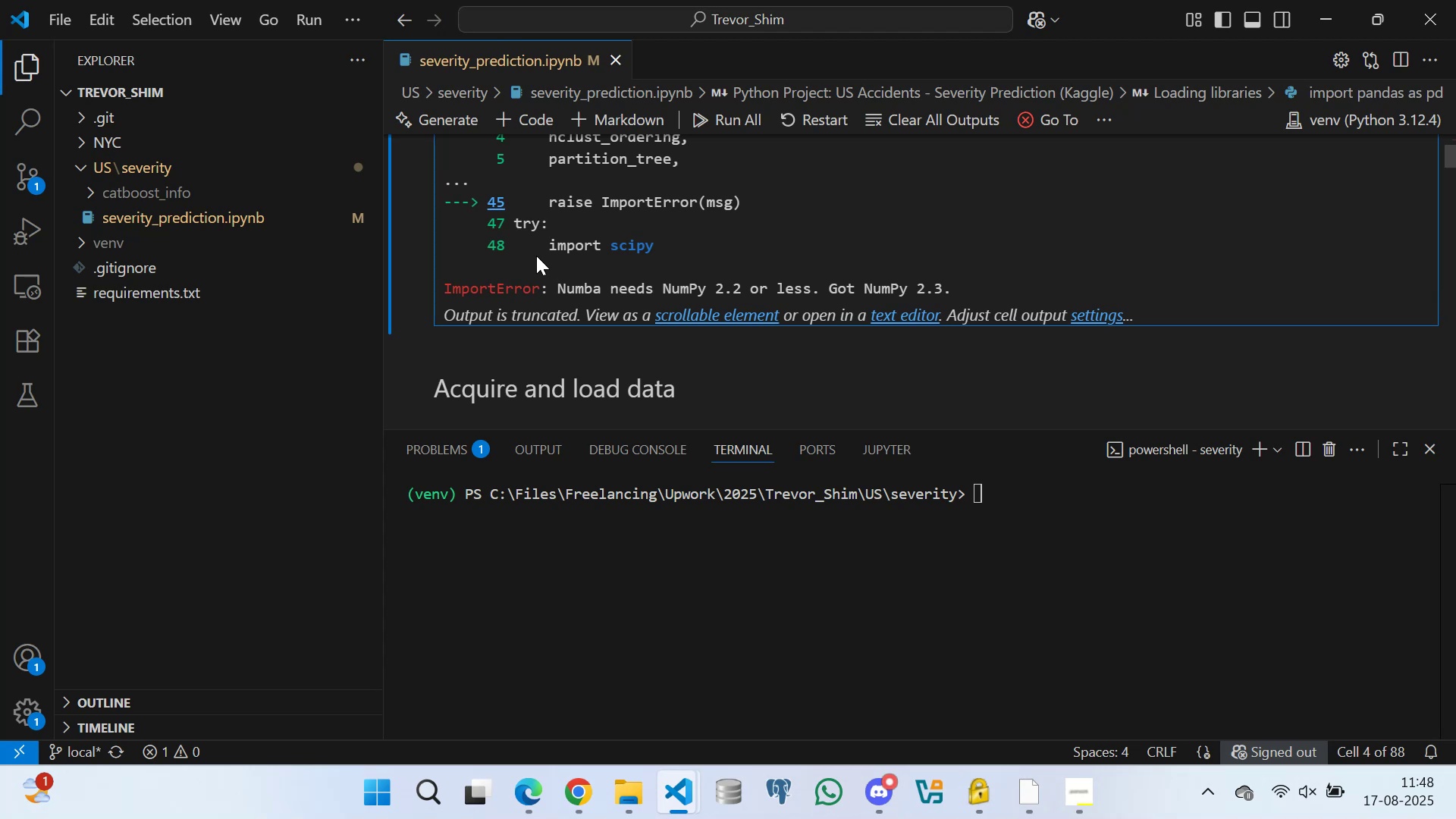 
key(Control+S)
 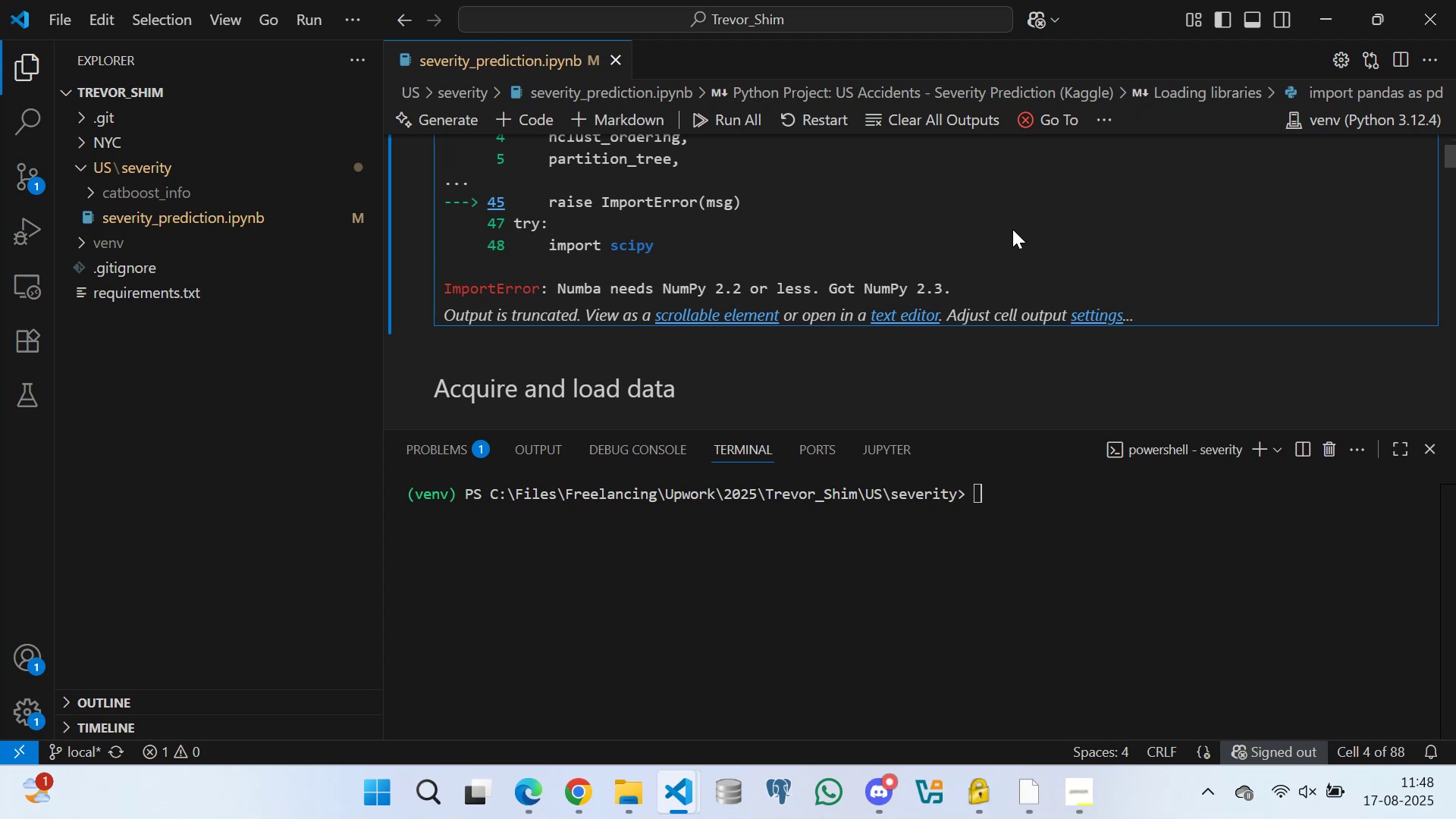 
key(Control+S)
 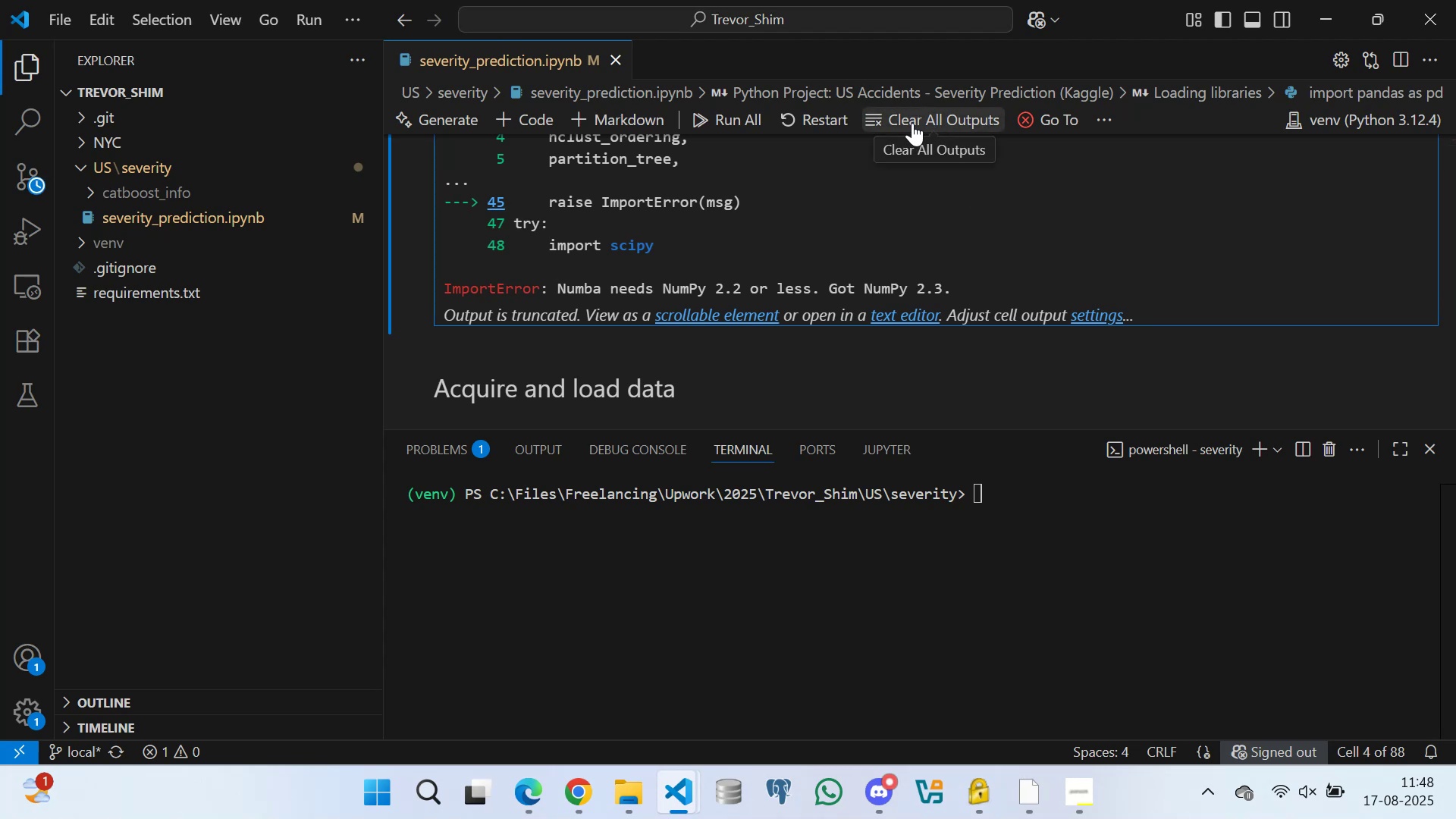 
left_click([826, 116])
 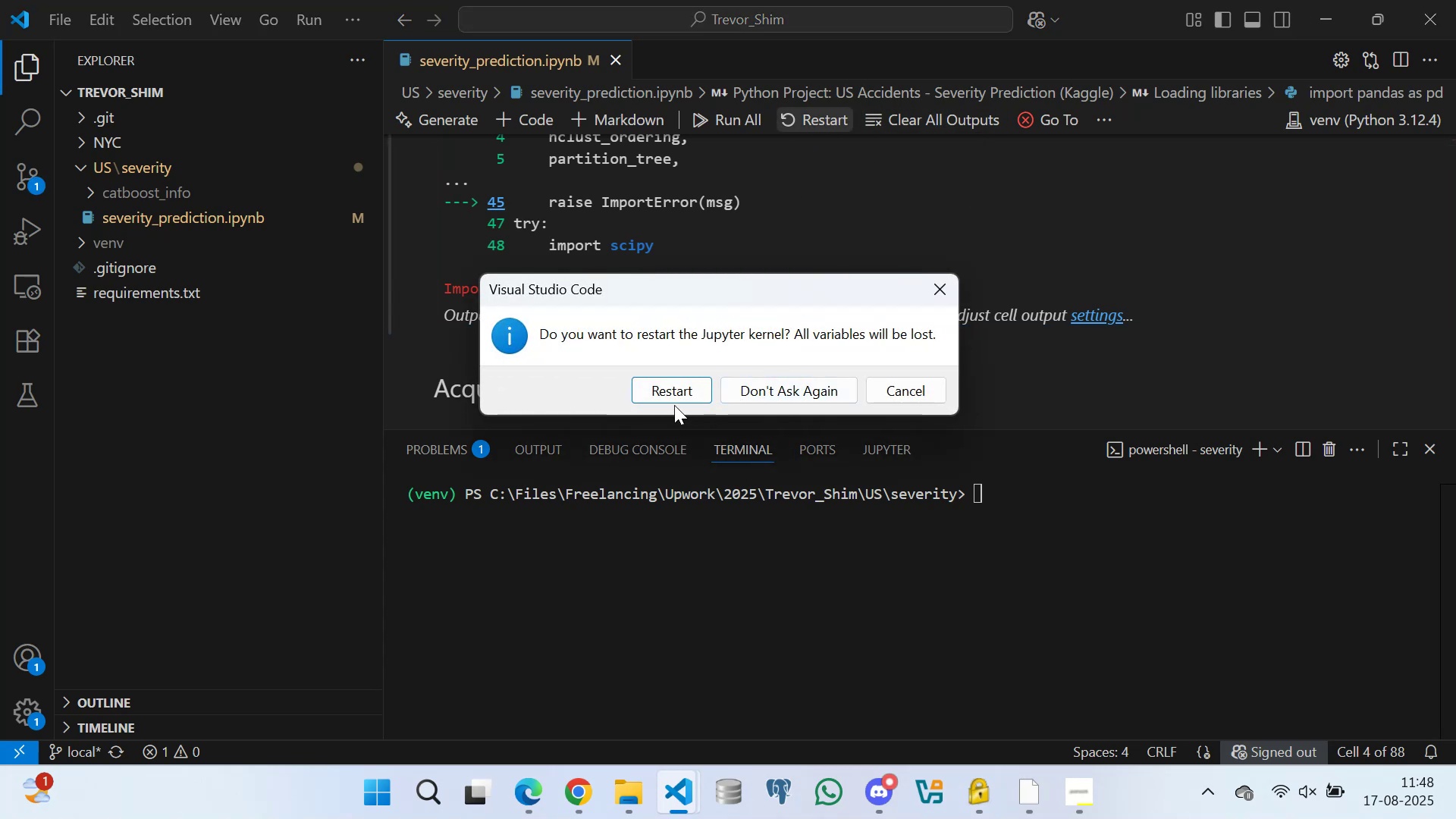 
left_click([673, 388])
 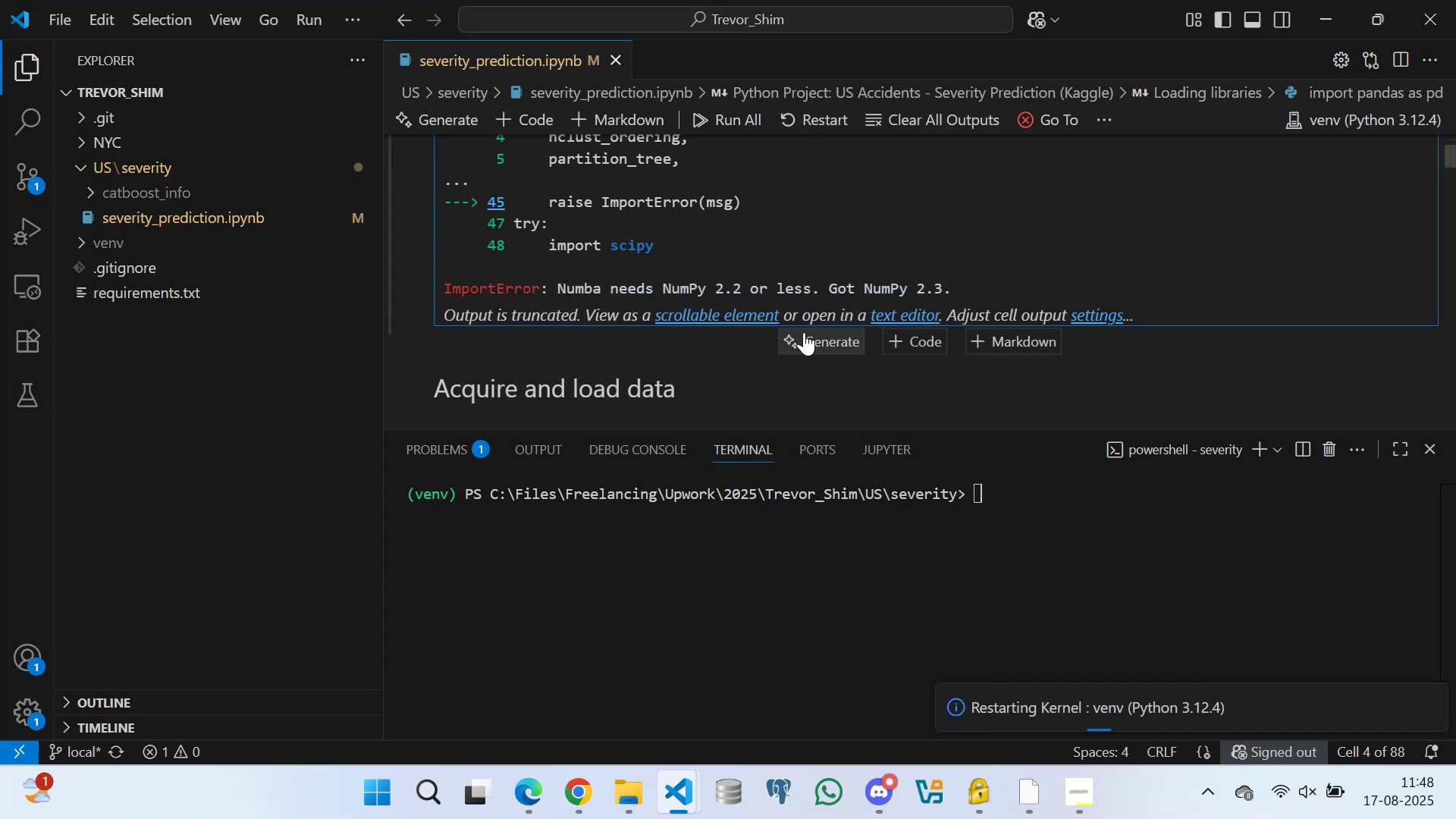 
mouse_move([915, 400])
 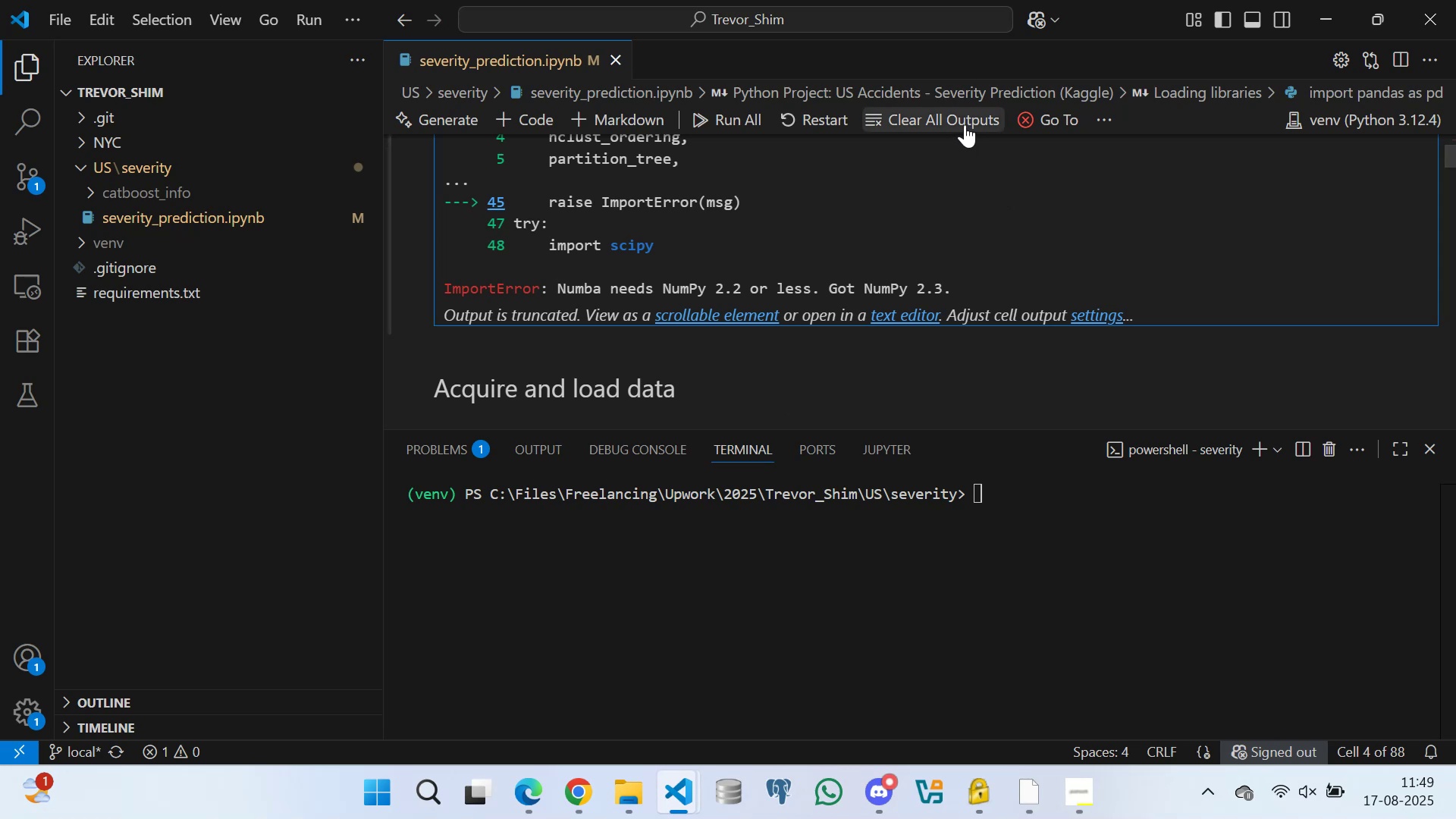 
left_click([942, 117])
 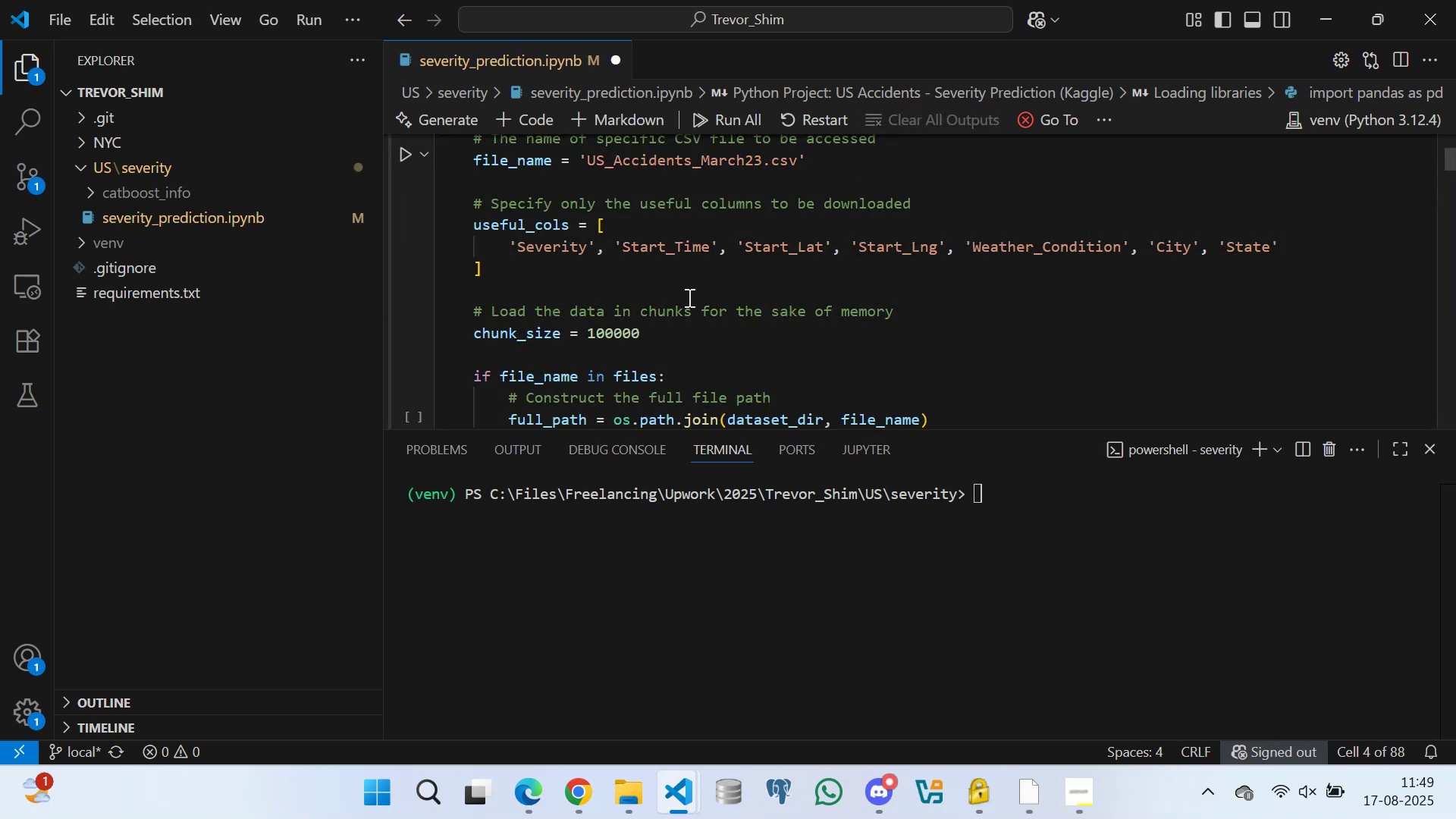 
scroll: coordinate [629, 335], scroll_direction: down, amount: 2.0
 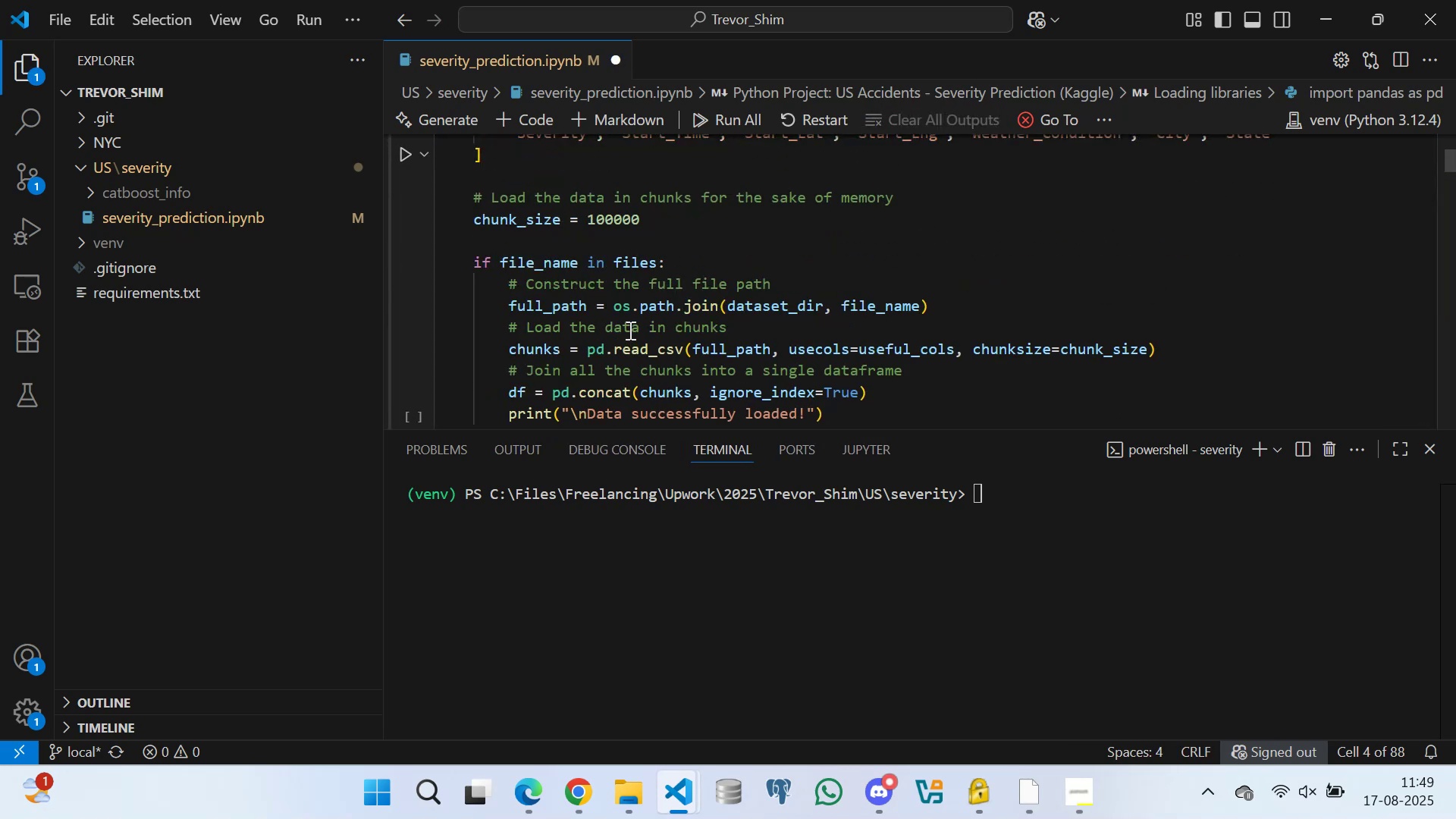 
key(Control+S)
 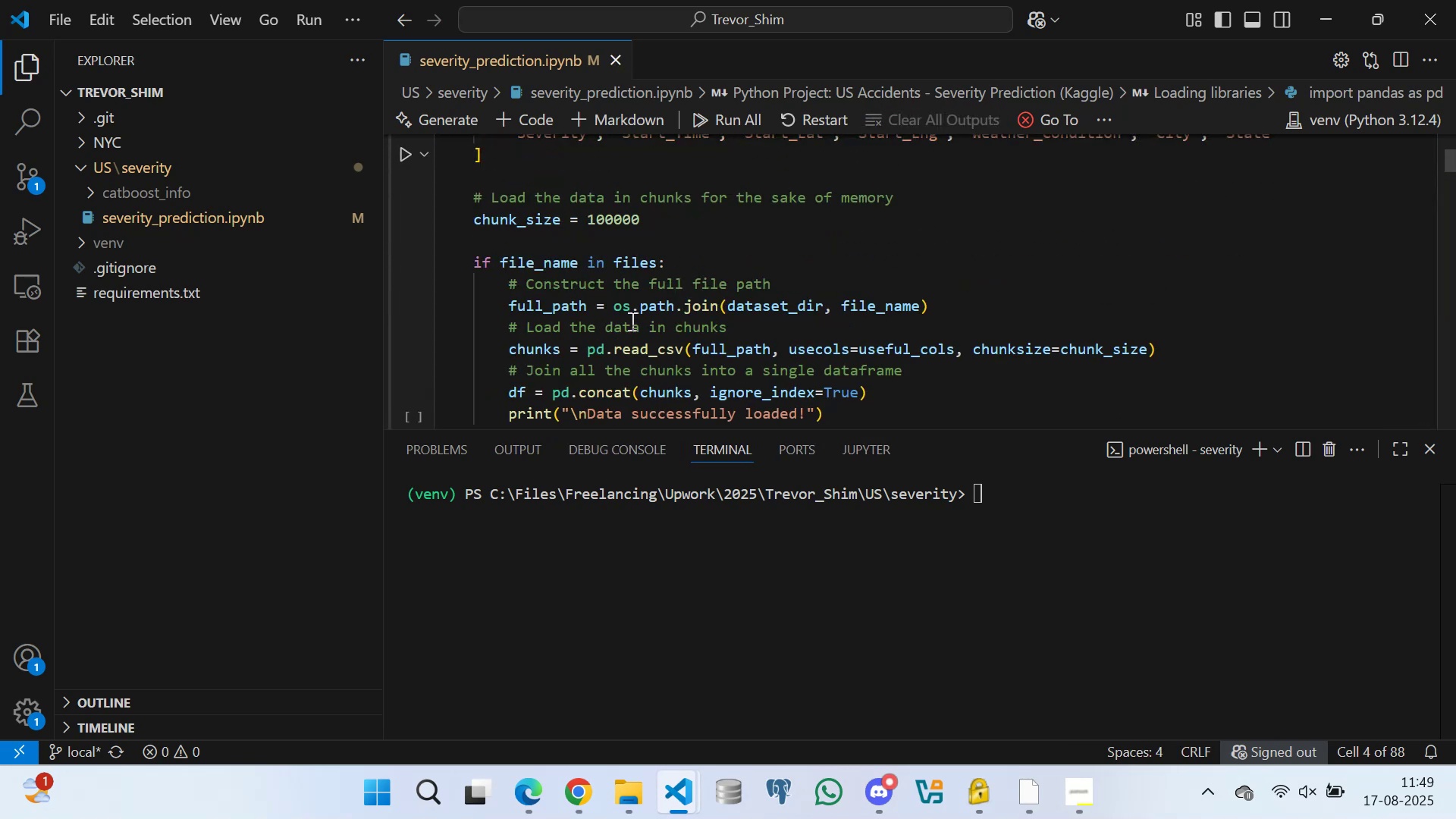 
scroll: coordinate [648, 281], scroll_direction: down, amount: 5.0
 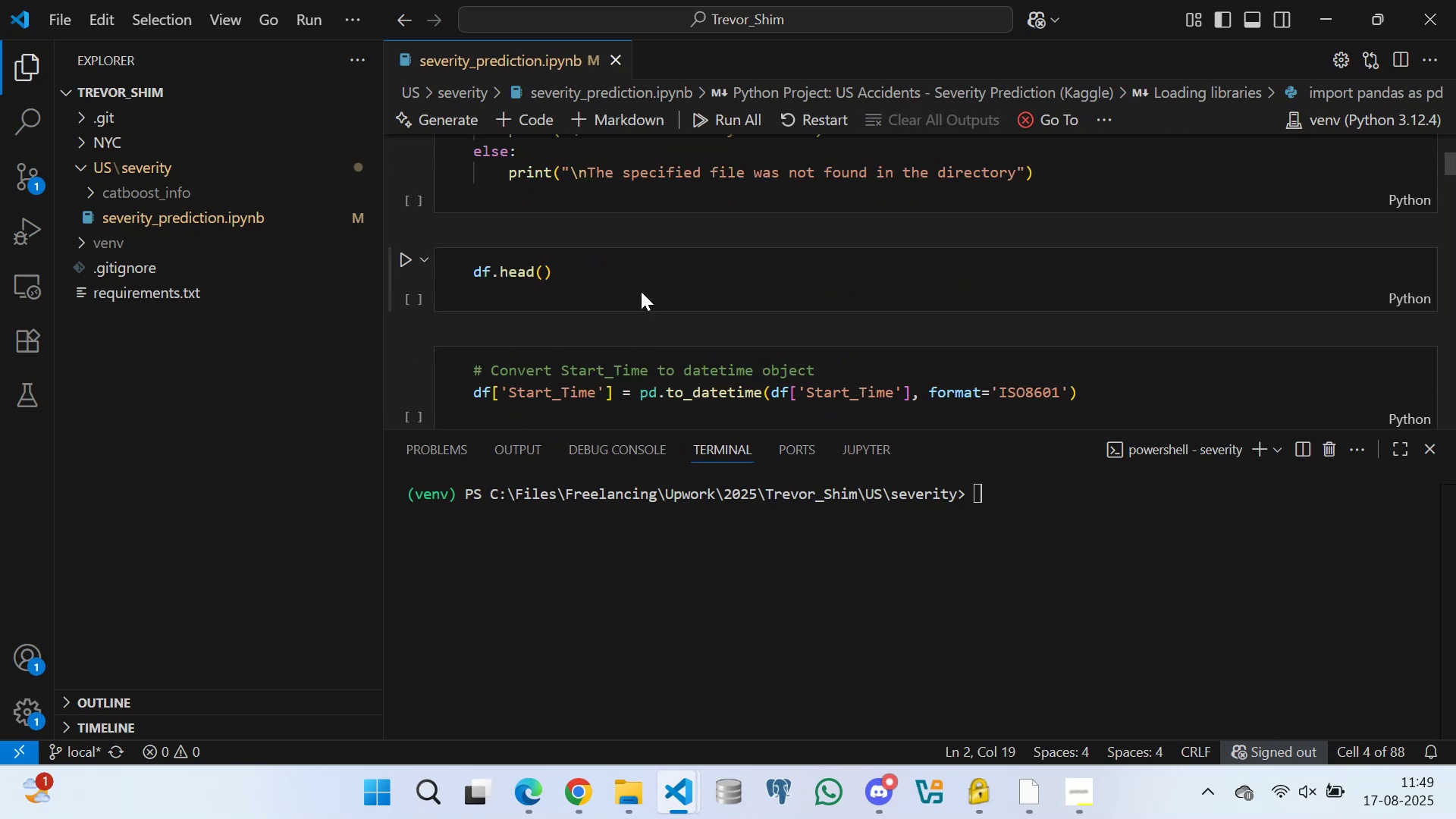 
scroll: coordinate [835, 259], scroll_direction: up, amount: 20.0
 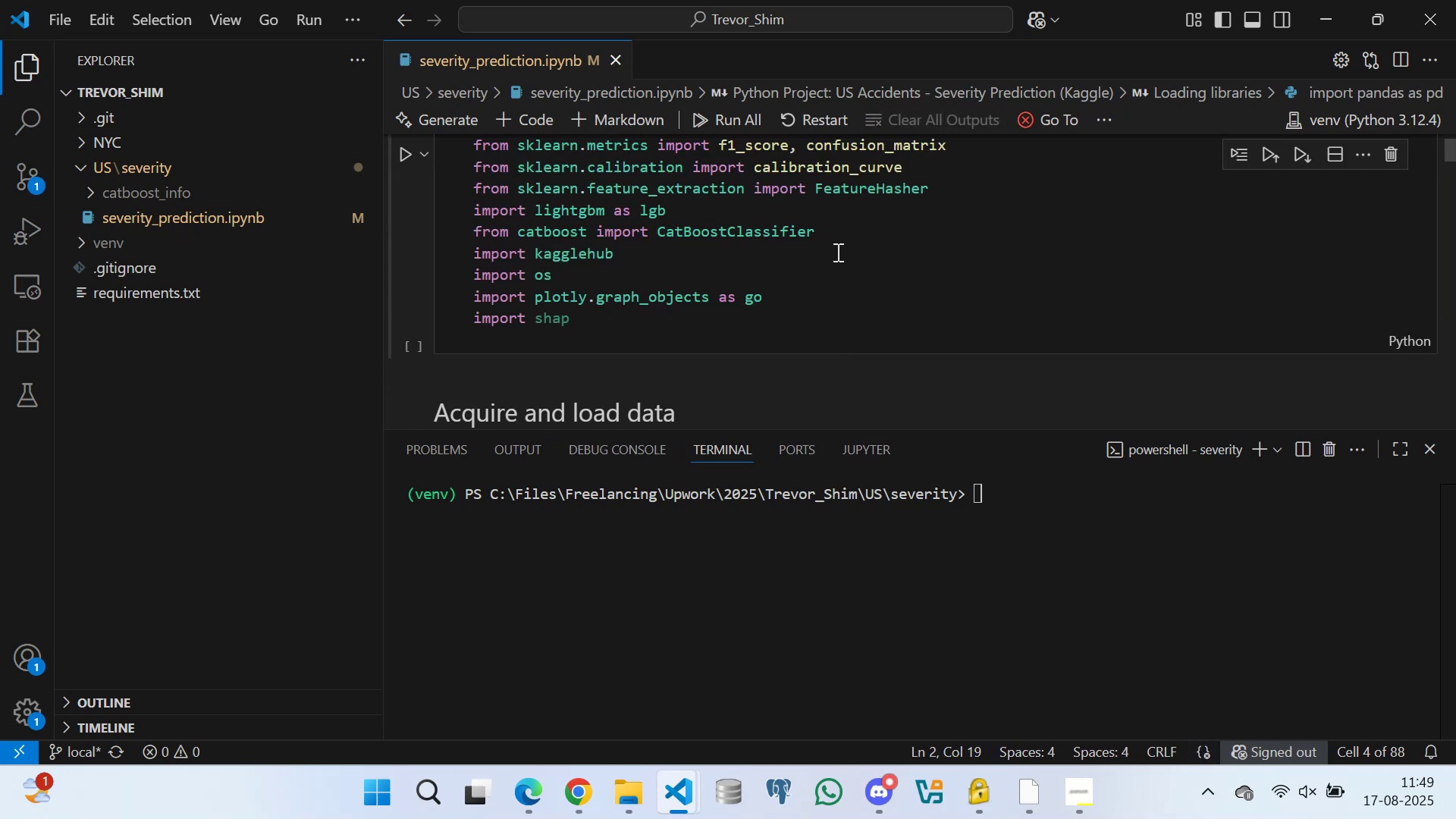 
scroll: coordinate [708, 257], scroll_direction: down, amount: 28.0
 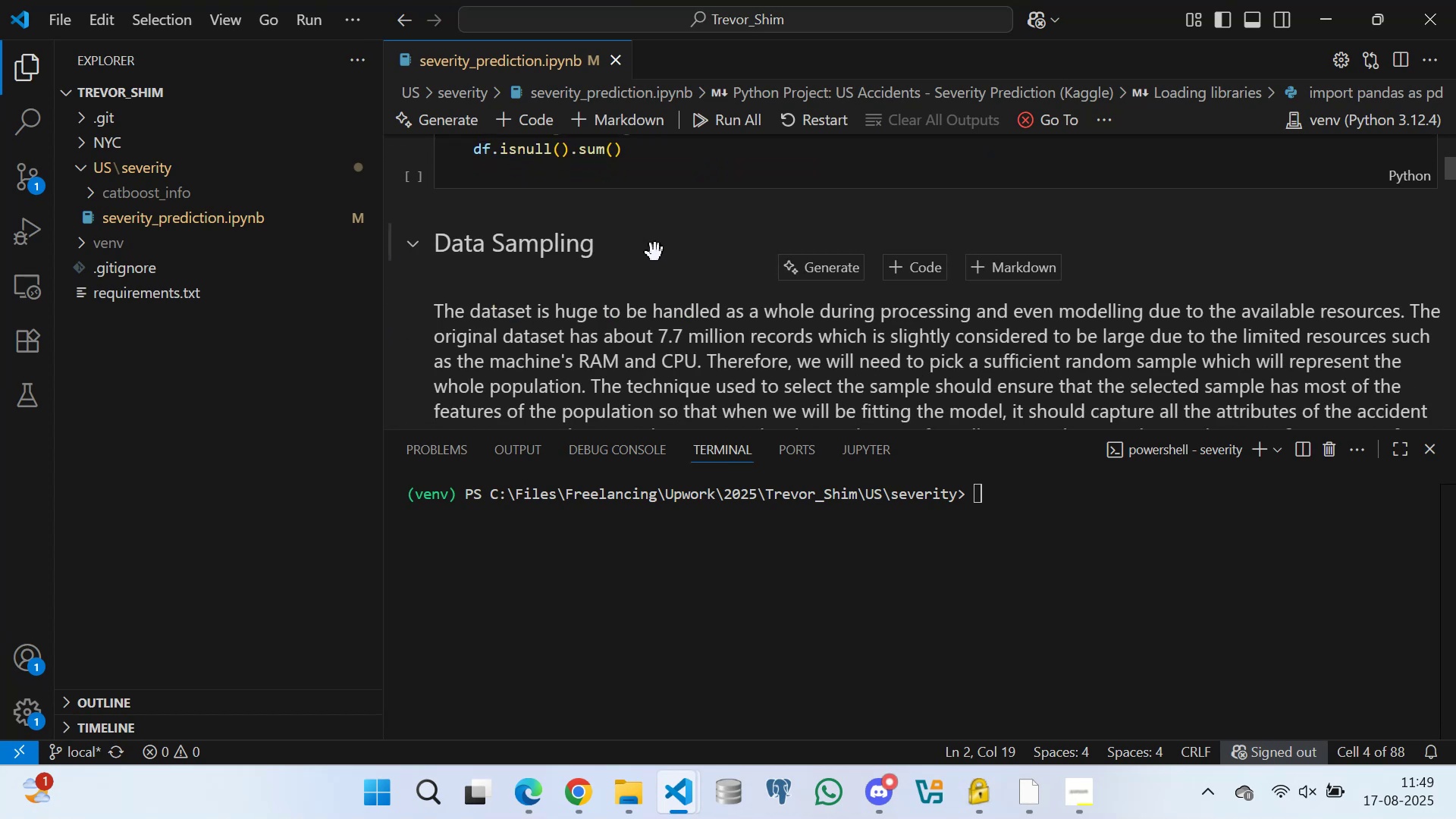 
scroll: coordinate [714, 209], scroll_direction: up, amount: 14.0
 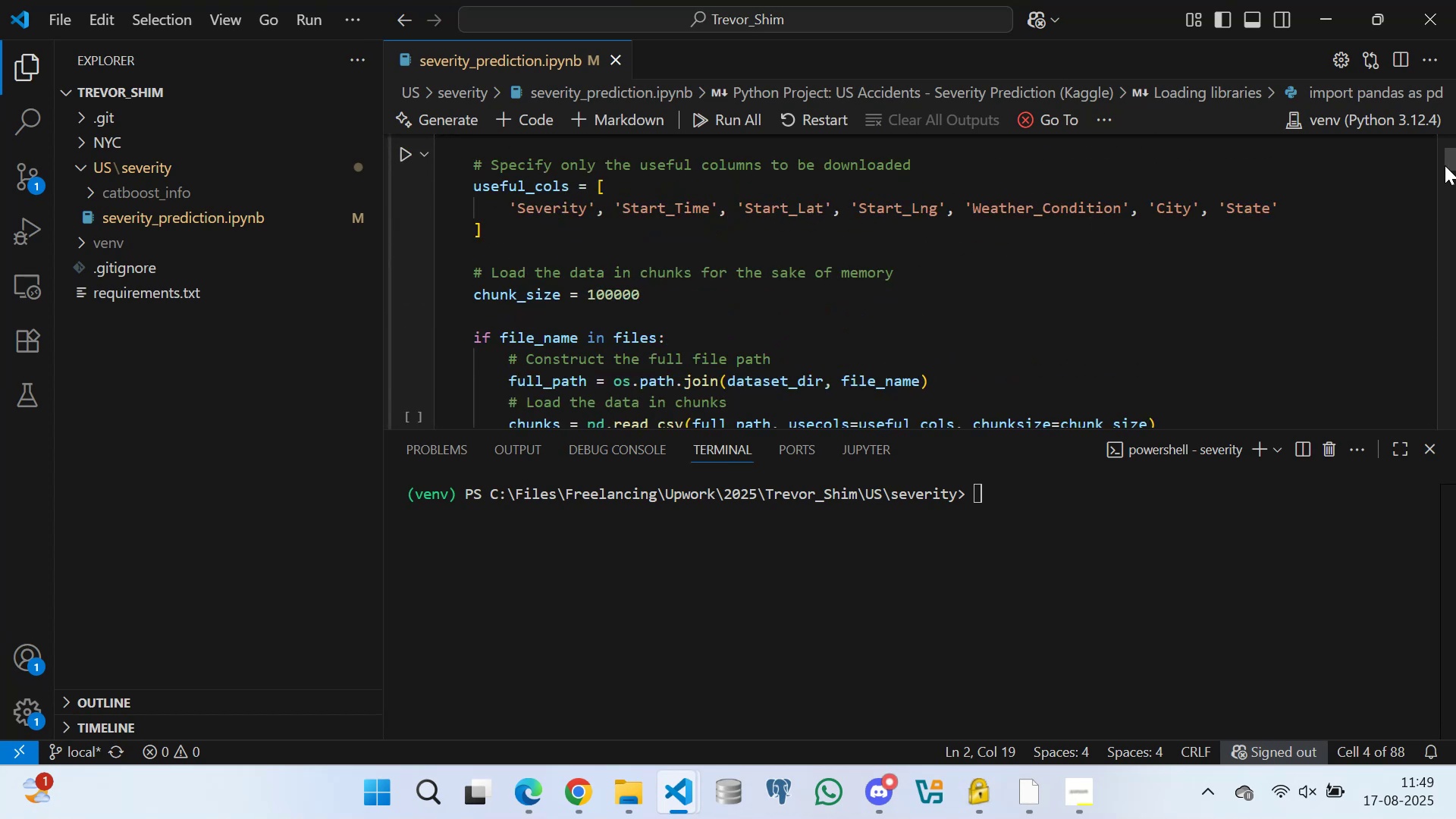 
left_click_drag(start_coordinate=[1448, 157], to_coordinate=[1449, 141])
 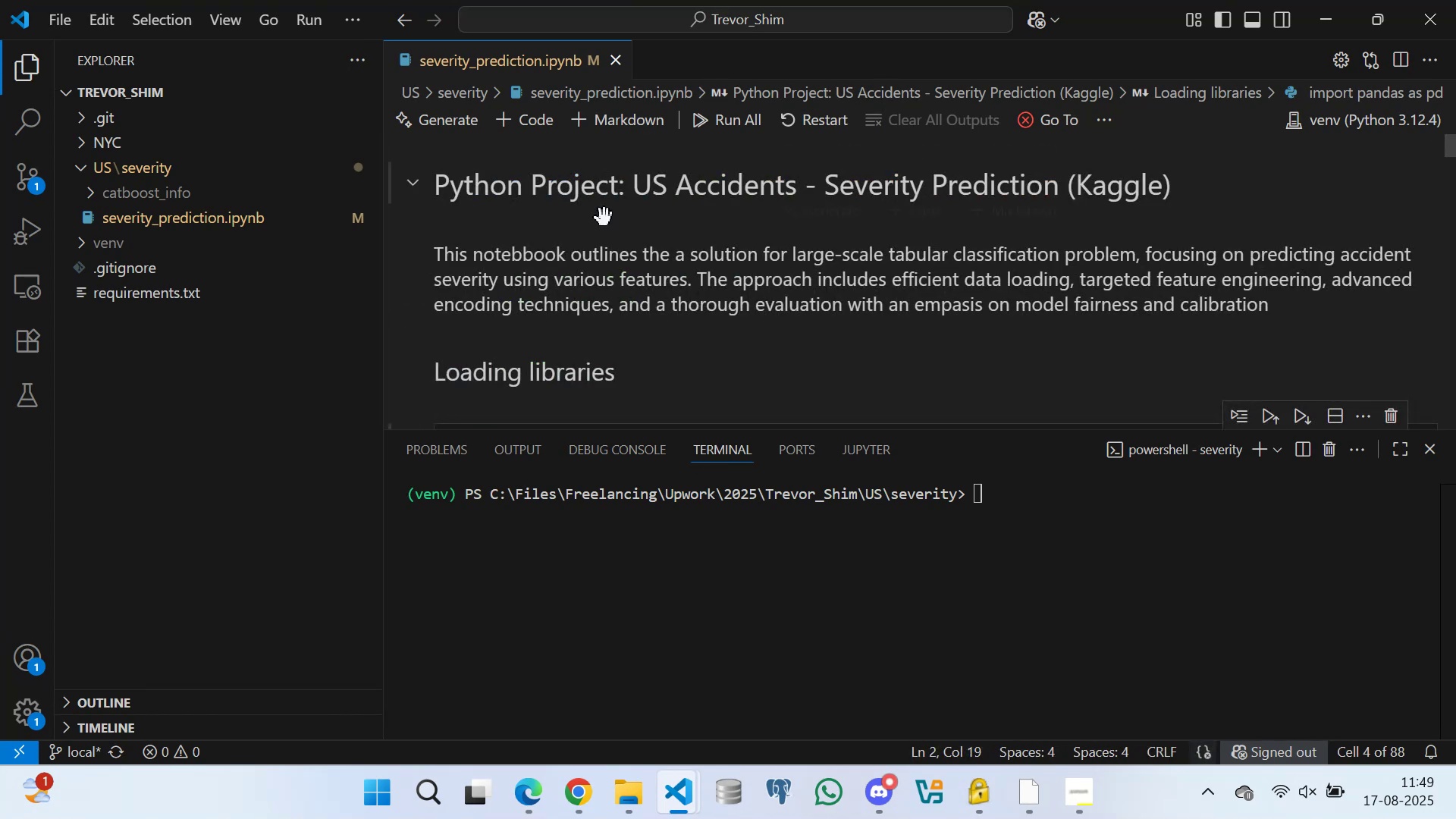 
scroll: coordinate [519, 241], scroll_direction: down, amount: 1.0
 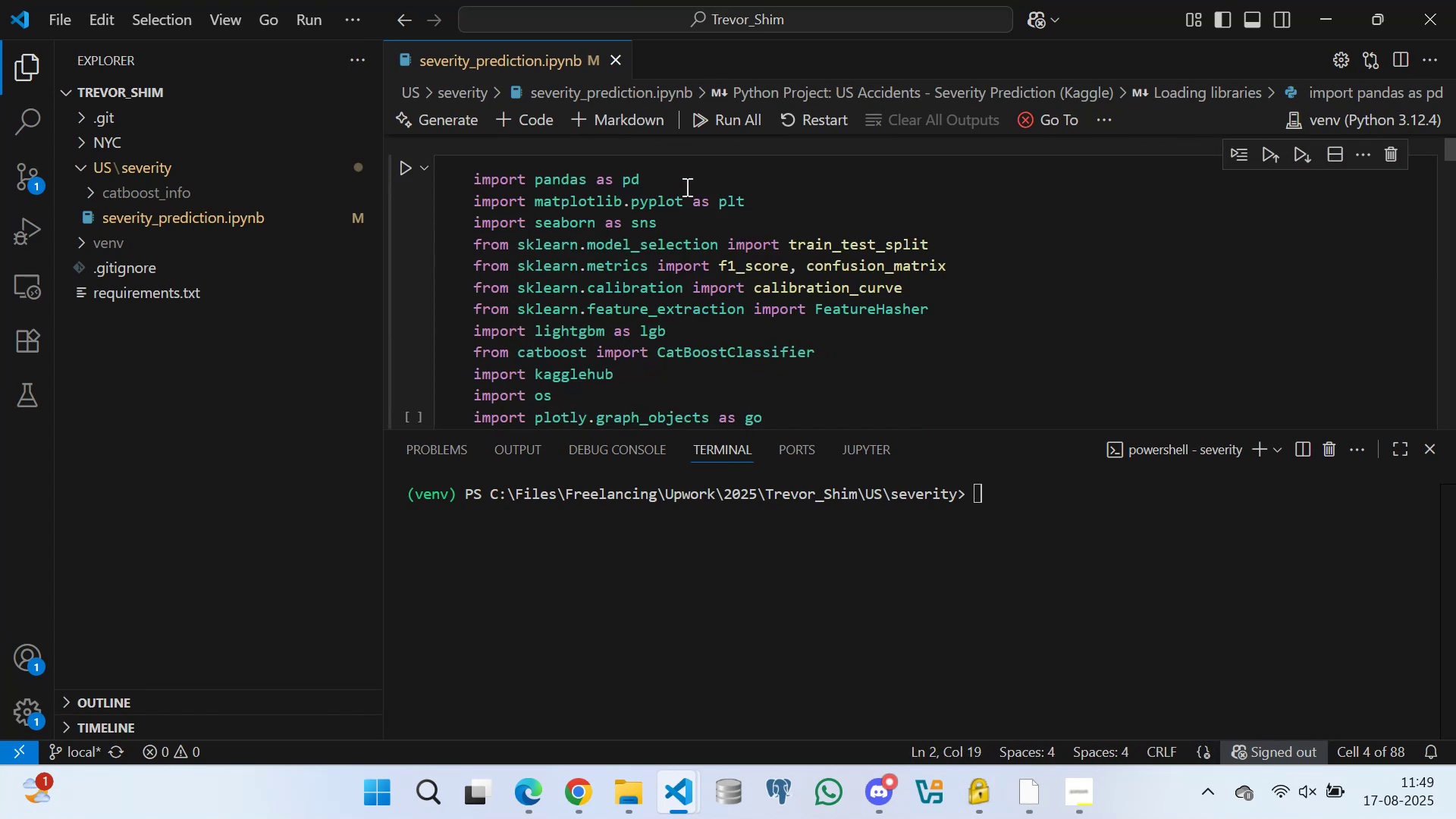 
left_click([689, 179])
 